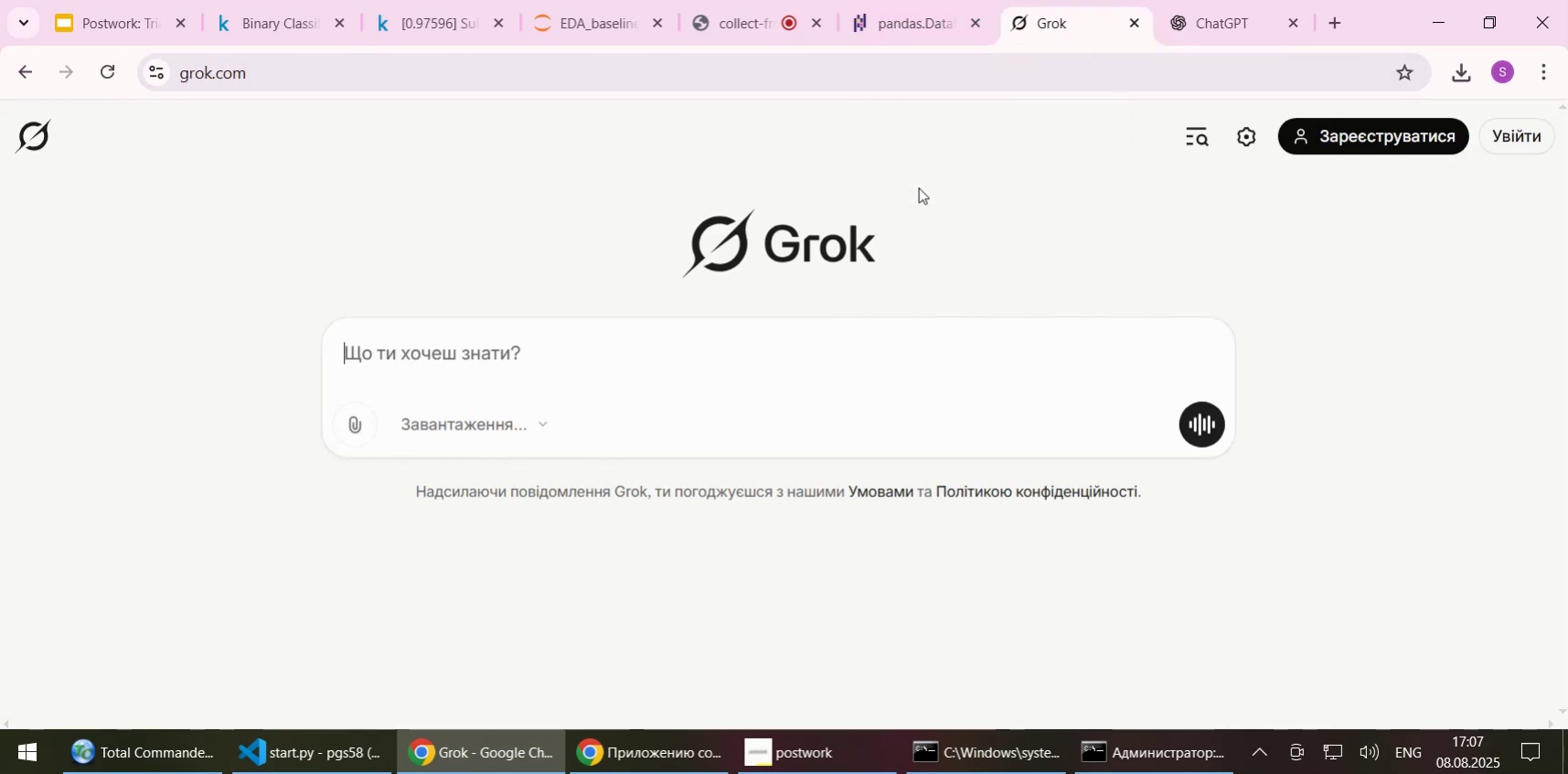 
left_click([1369, 138])
 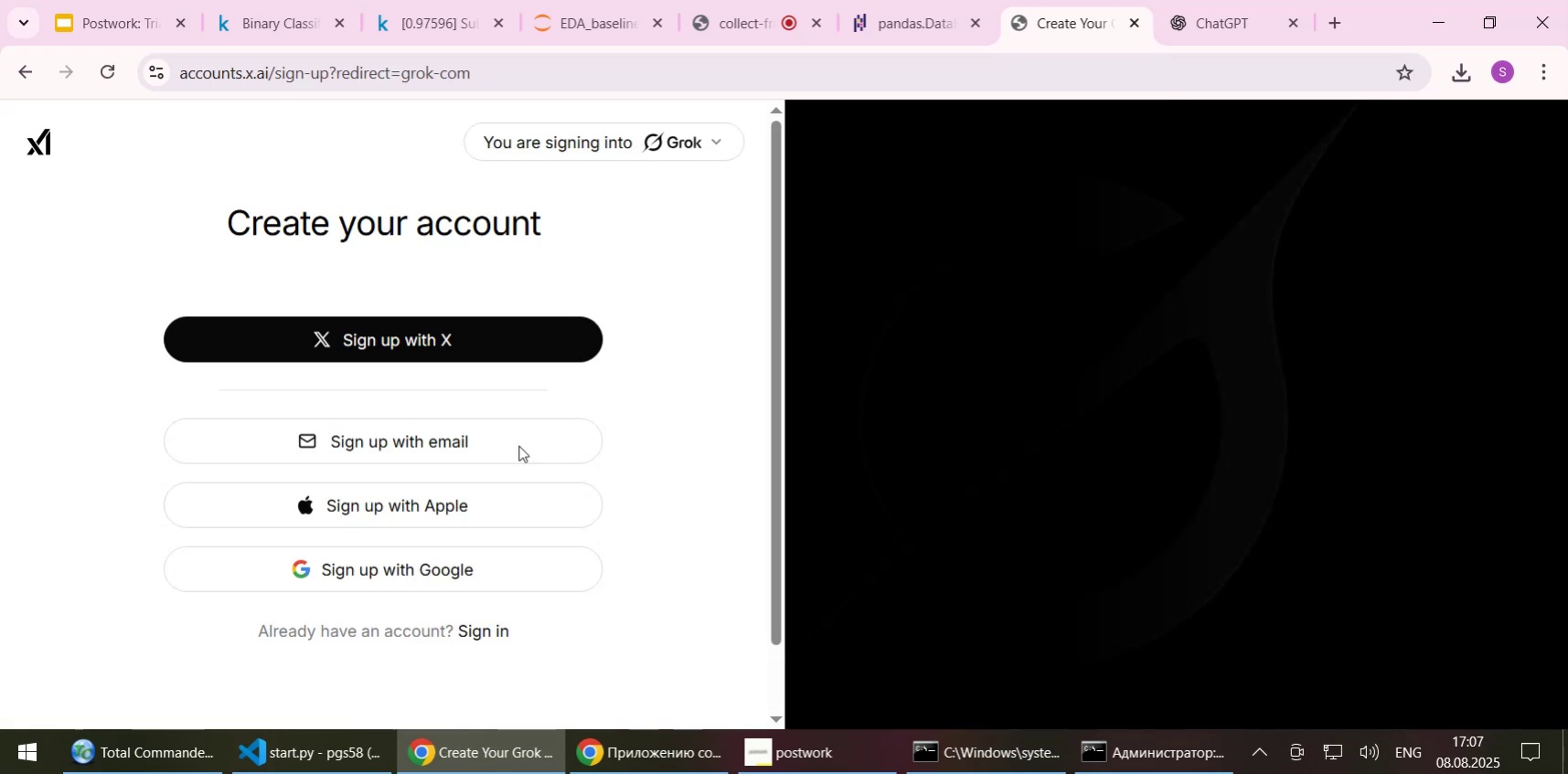 
left_click([466, 573])
 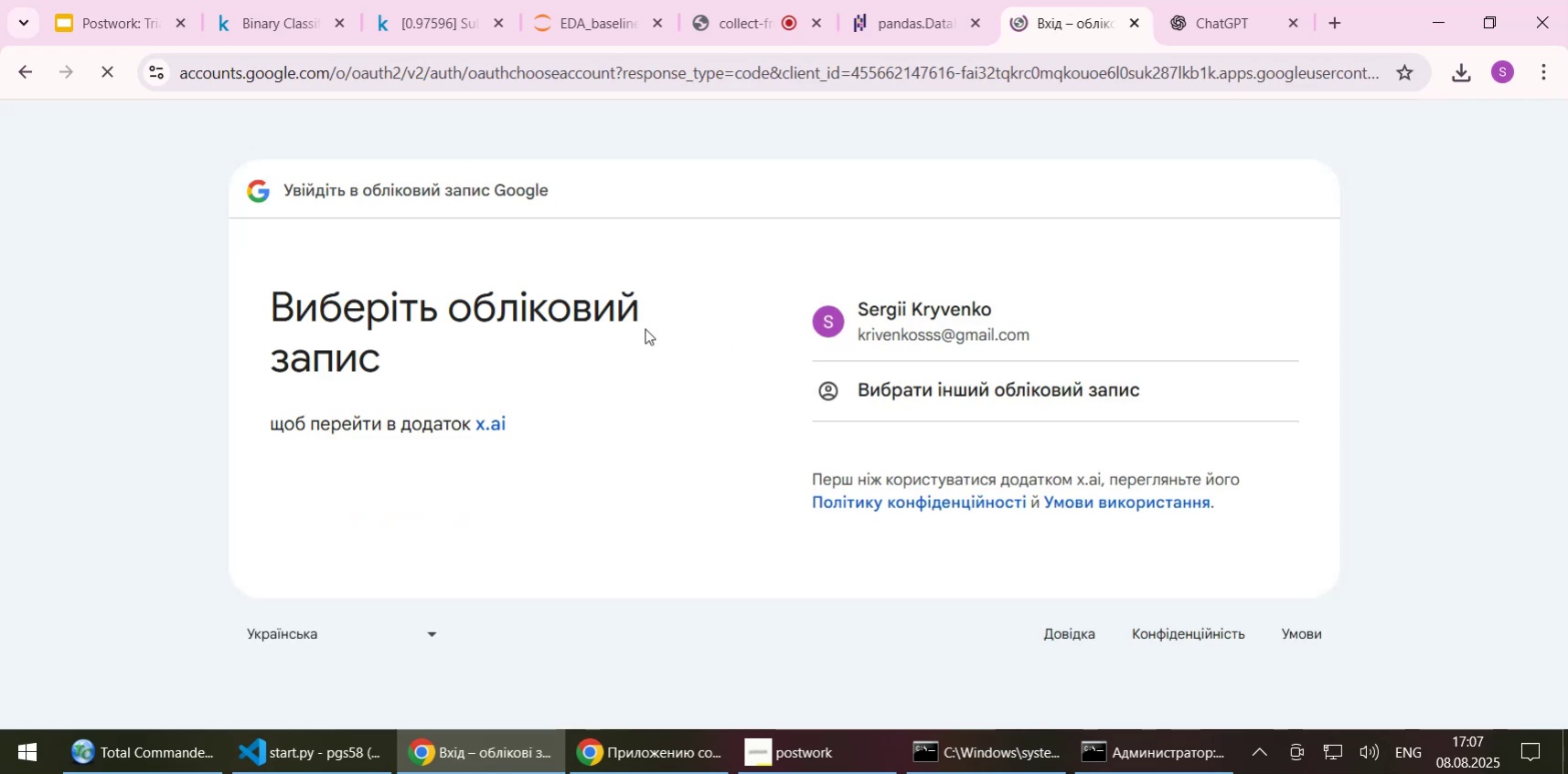 
left_click([862, 325])
 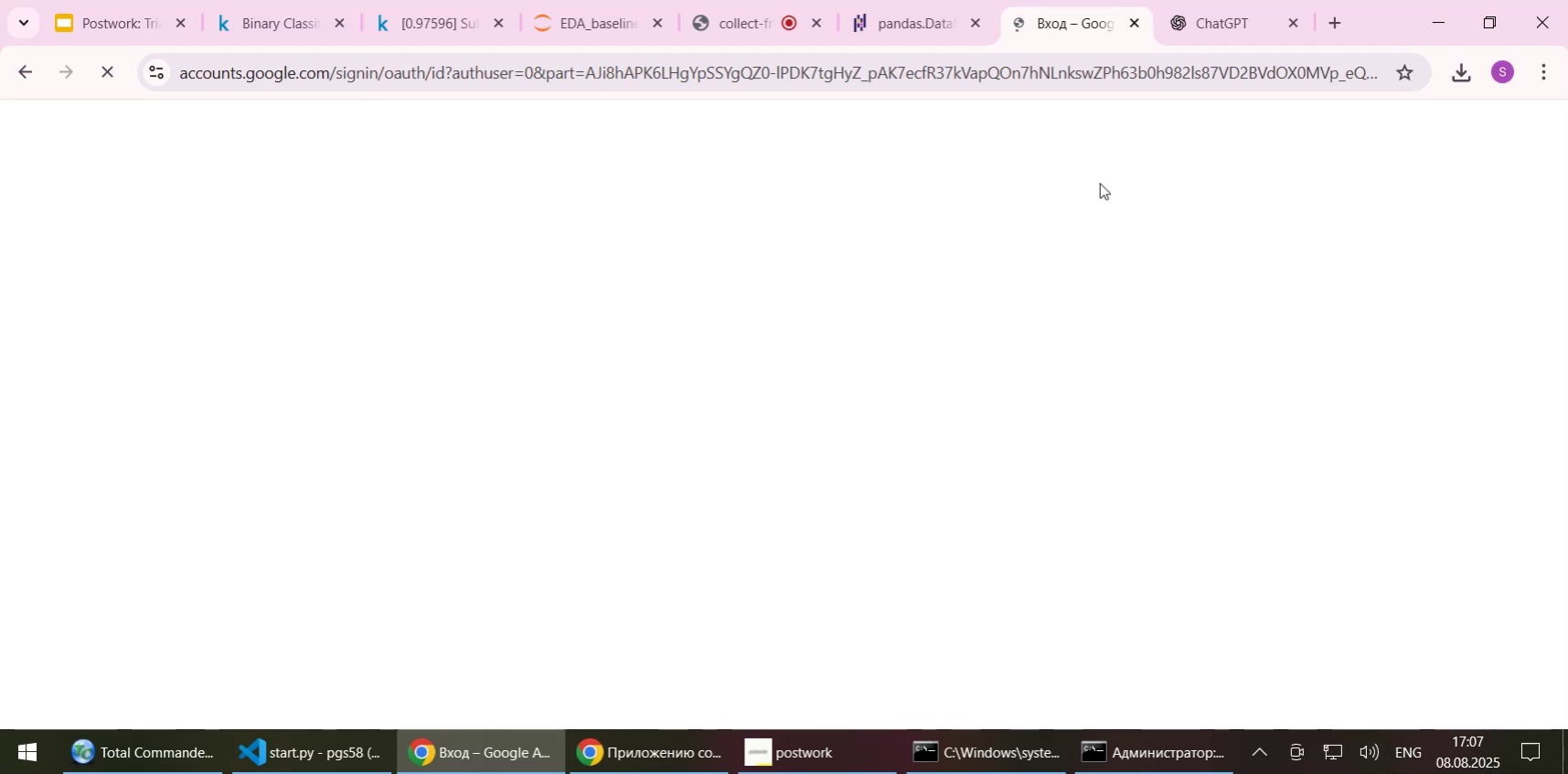 
left_click([1227, 17])
 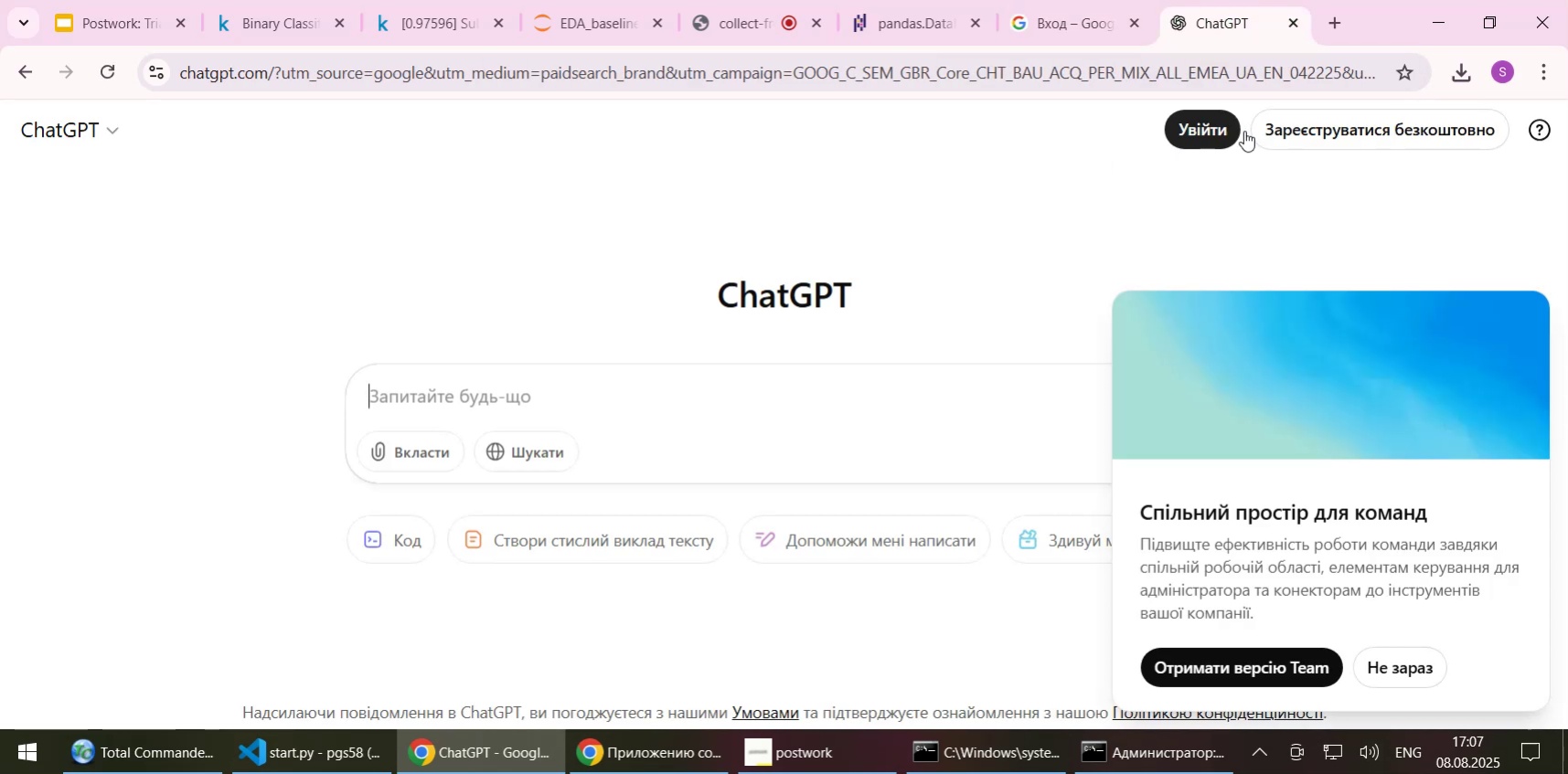 
left_click([1335, 131])
 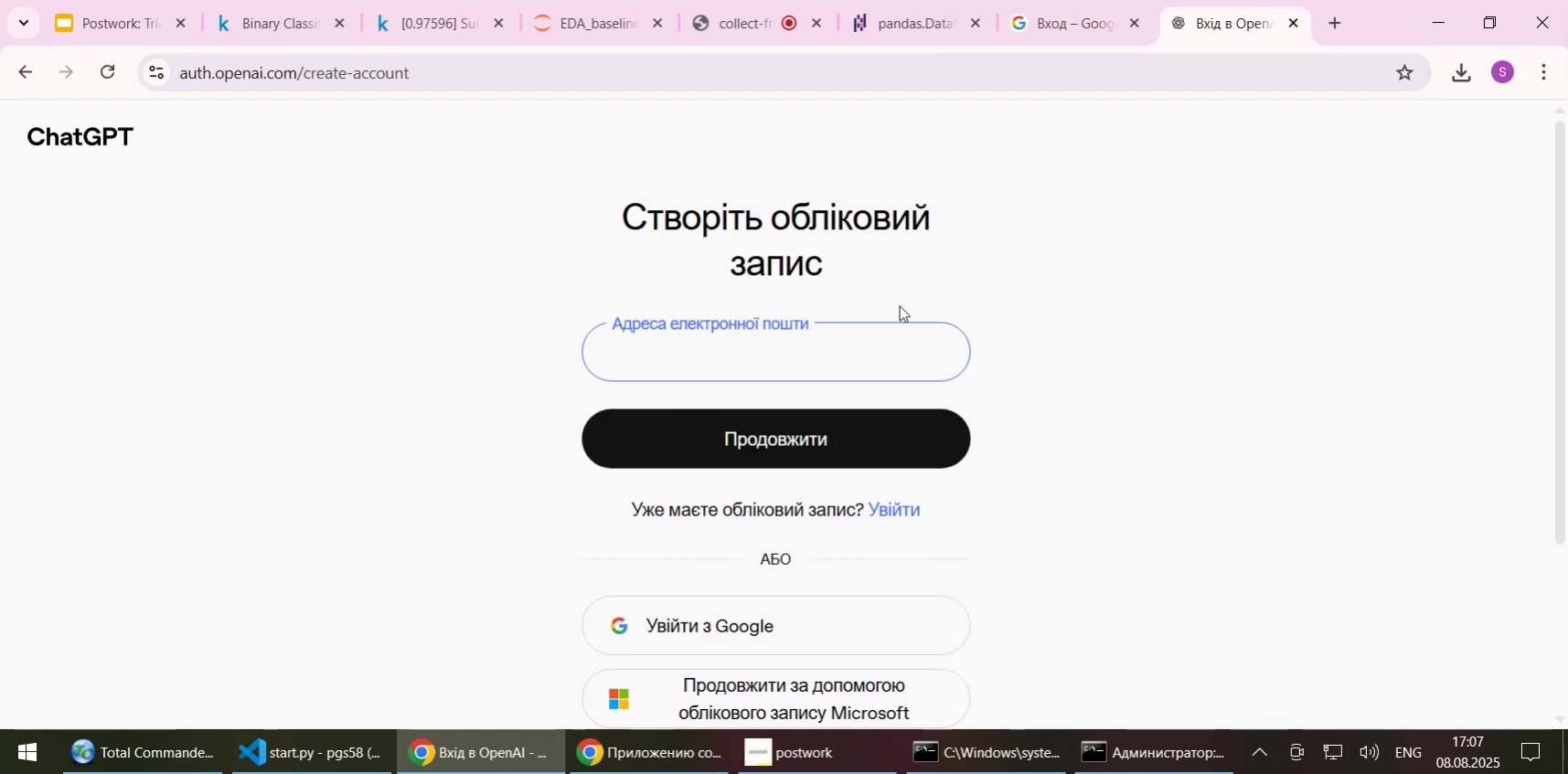 
wait(5.27)
 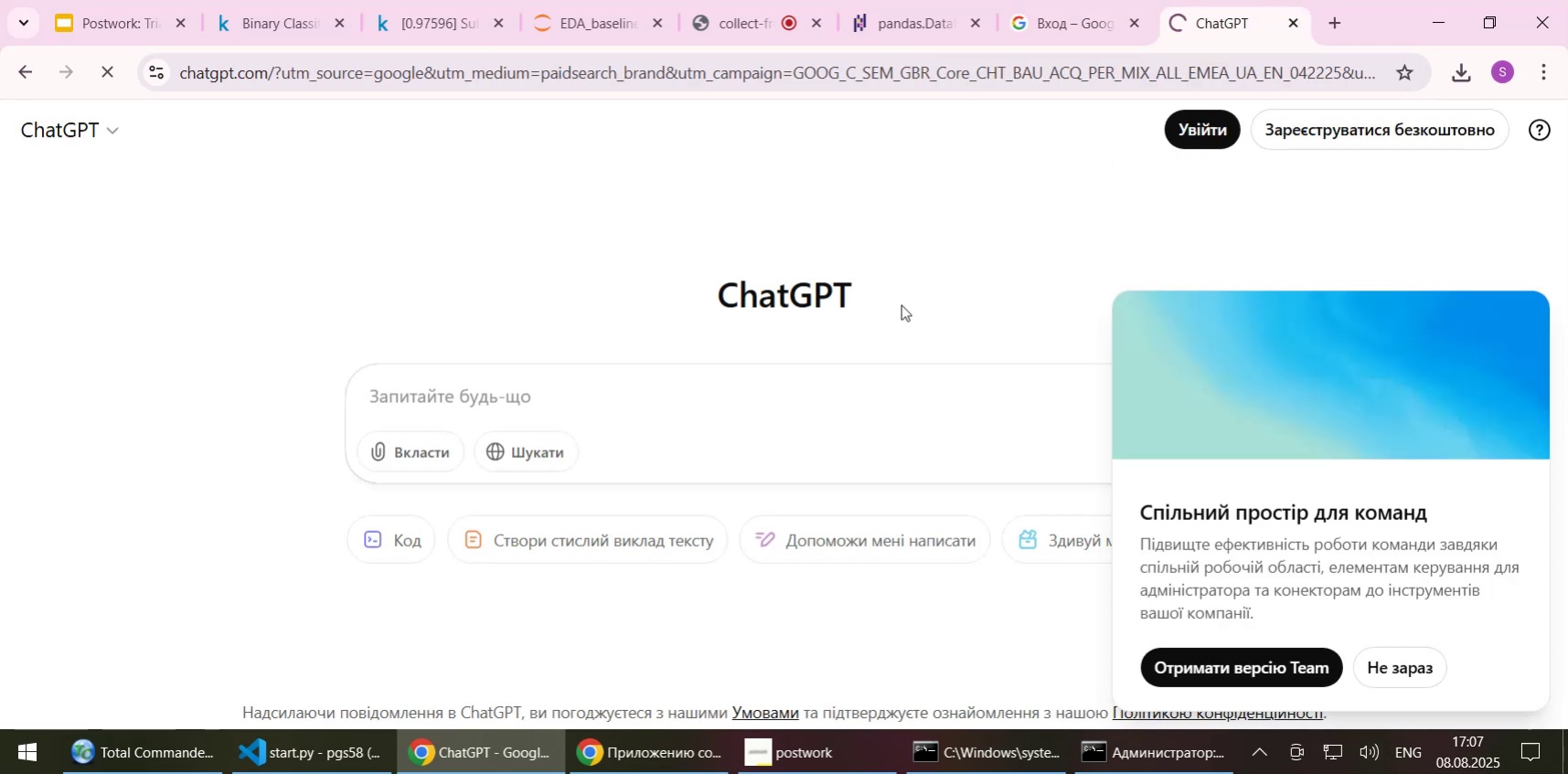 
left_click([749, 625])
 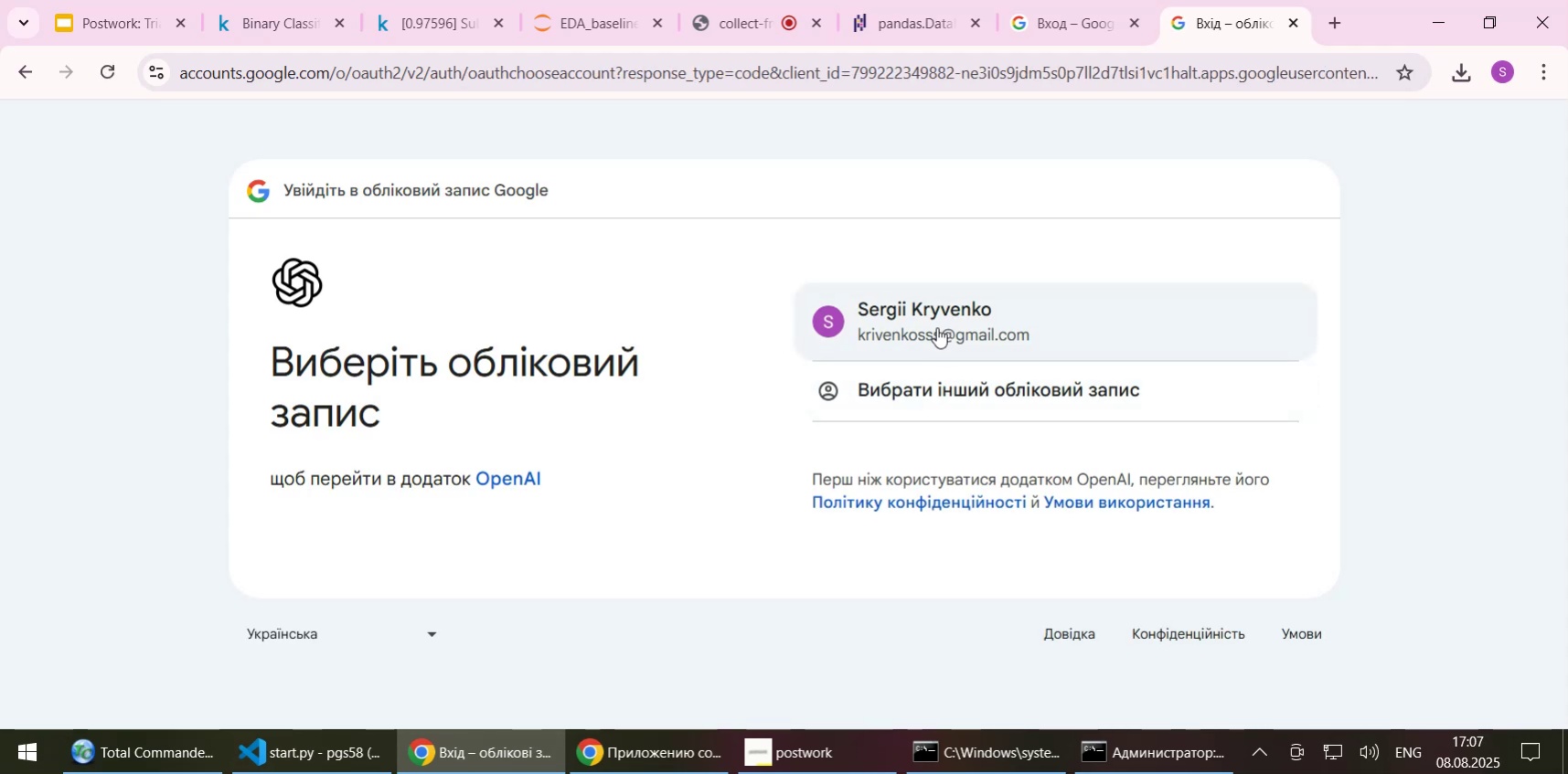 
wait(5.21)
 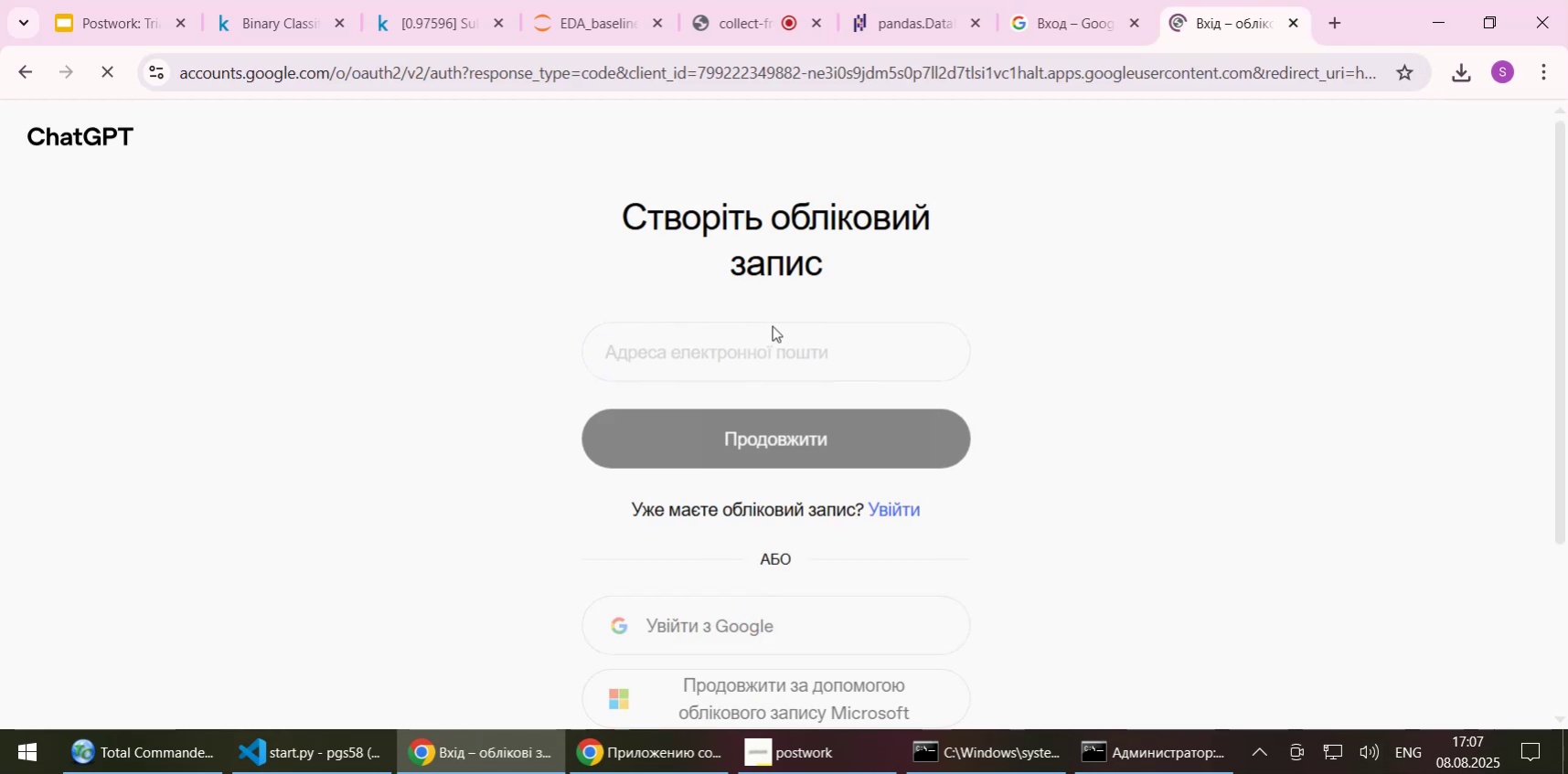 
left_click([934, 323])
 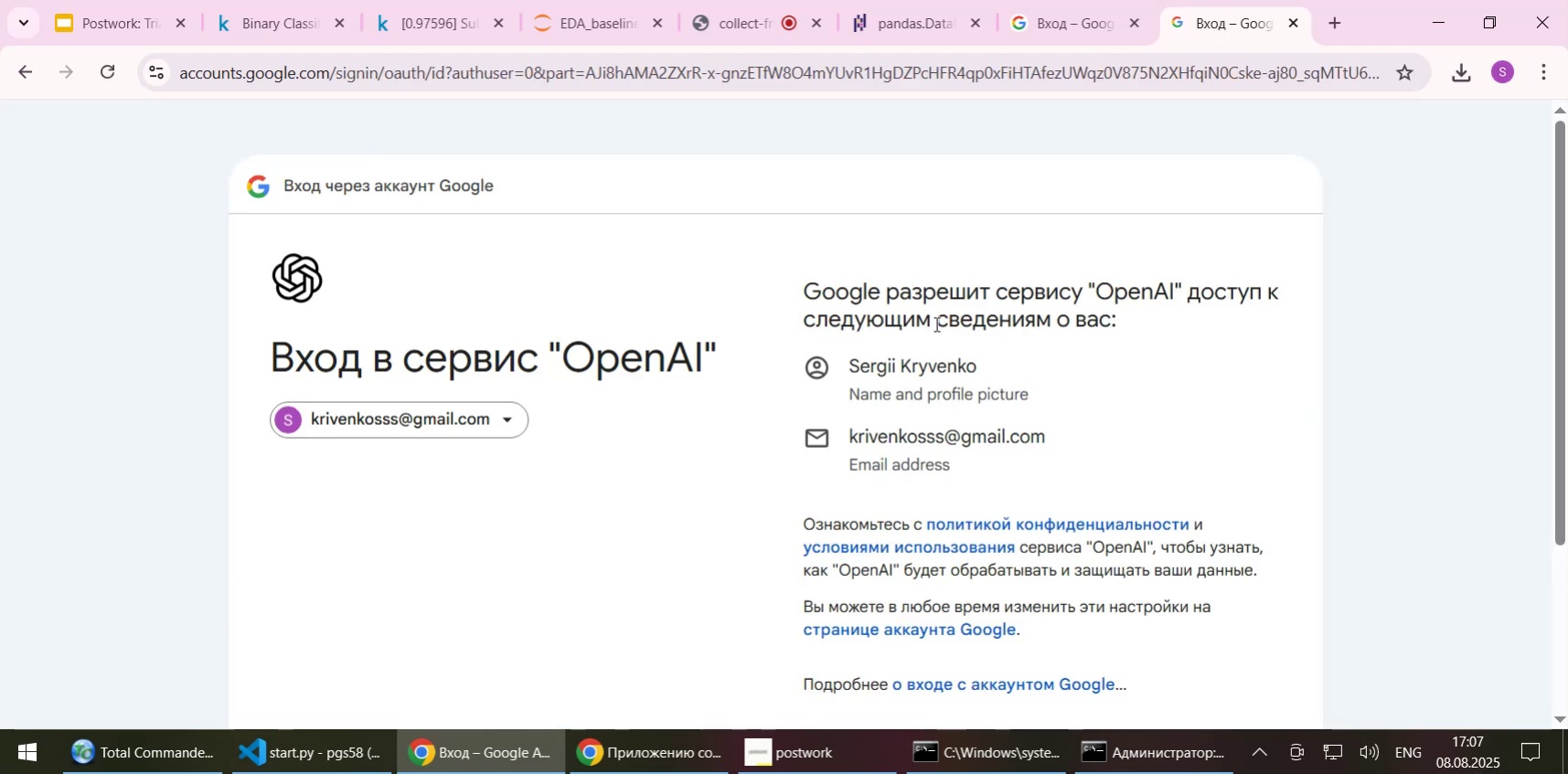 
scroll: coordinate [939, 347], scroll_direction: down, amount: 4.0
 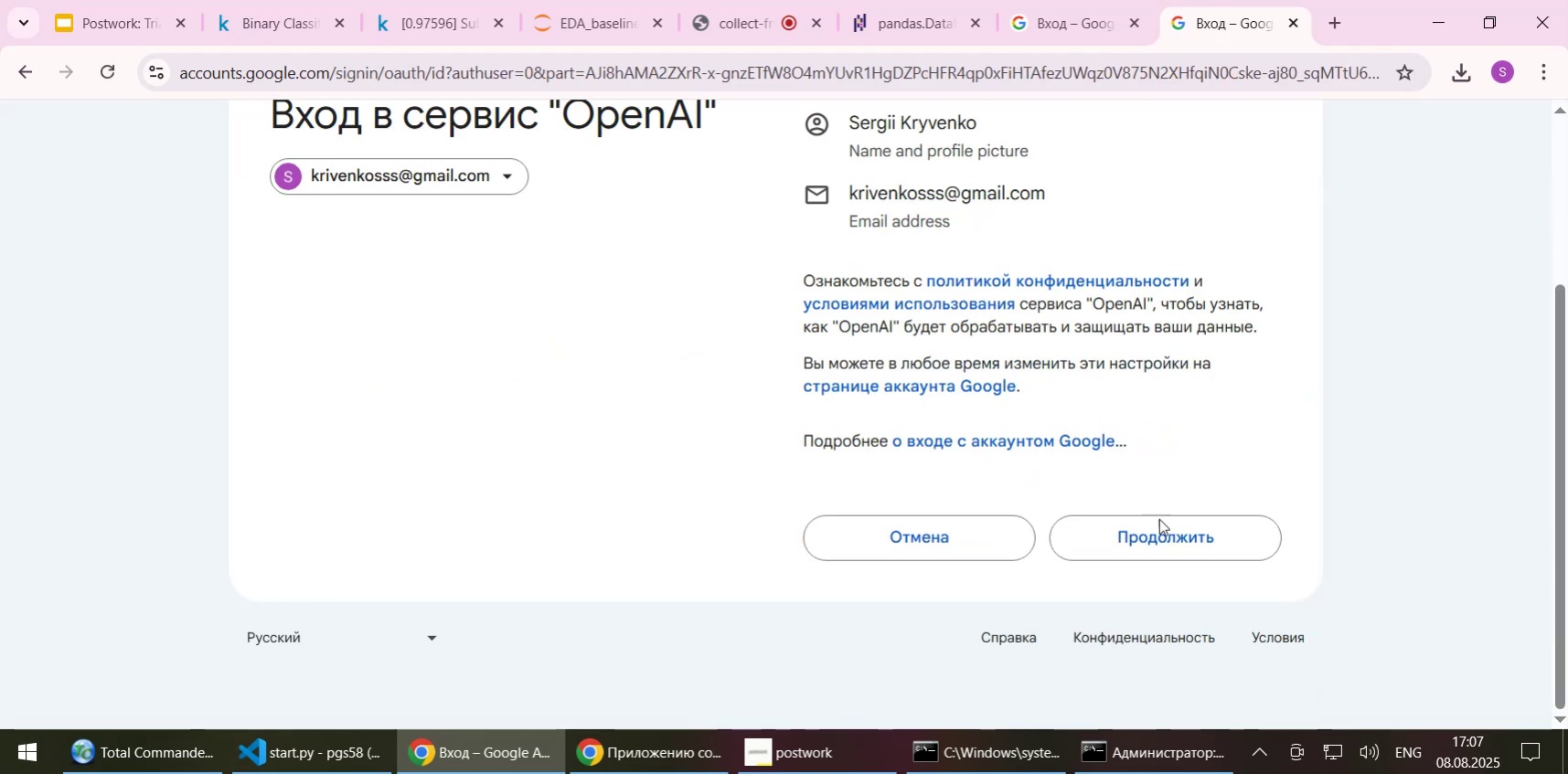 
left_click([1158, 533])
 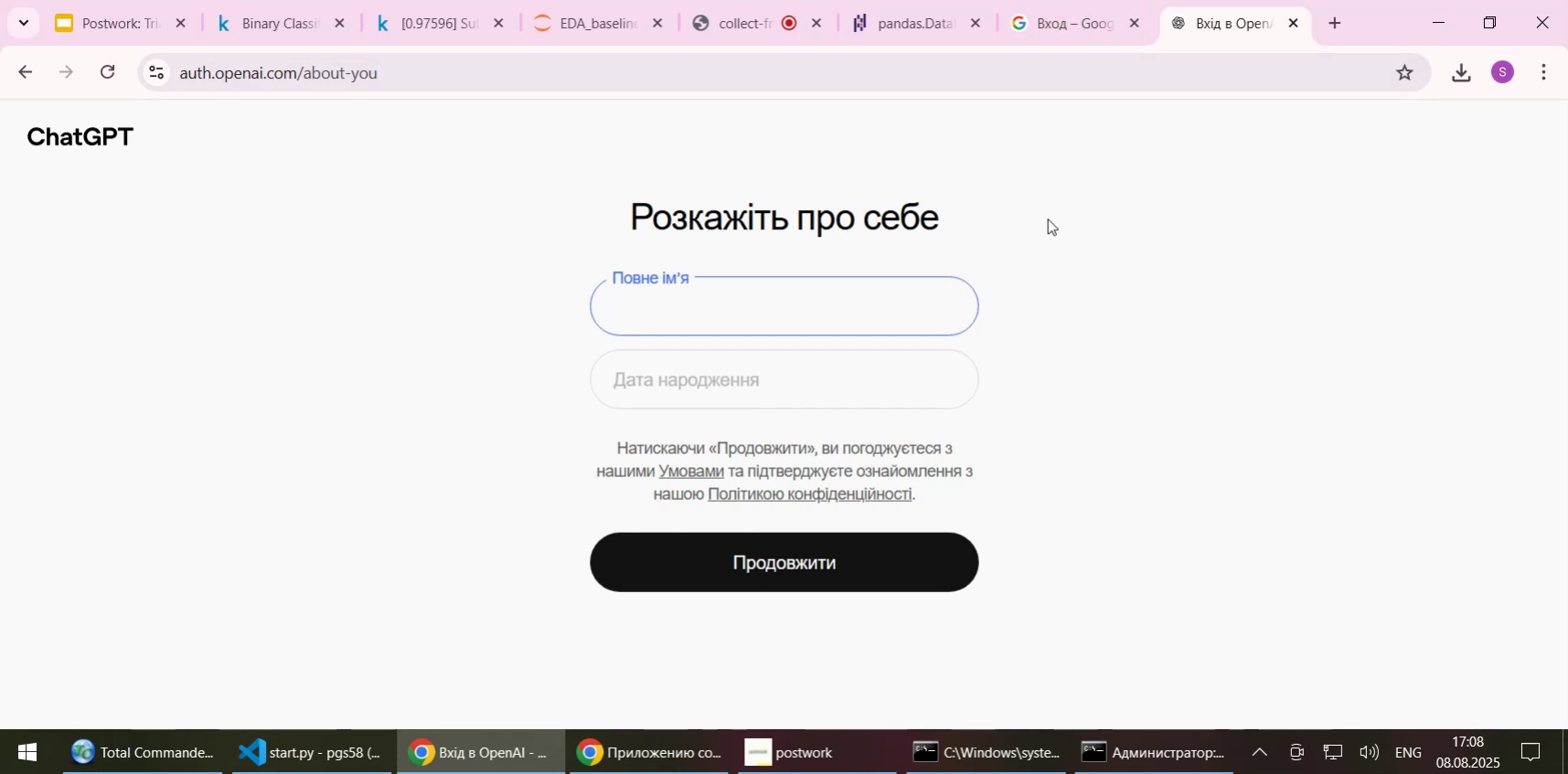 
wait(6.55)
 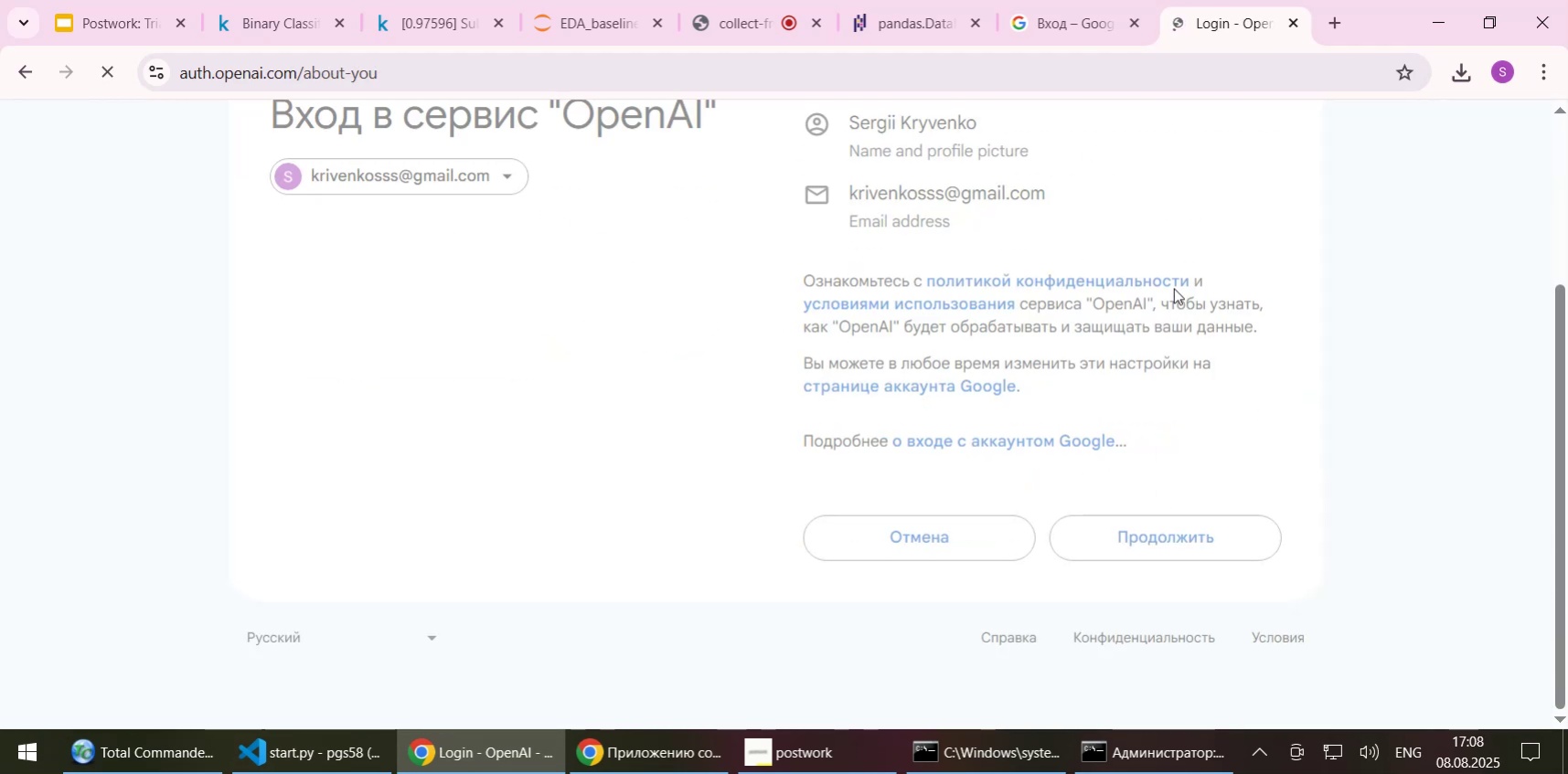 
type(Sergey)
 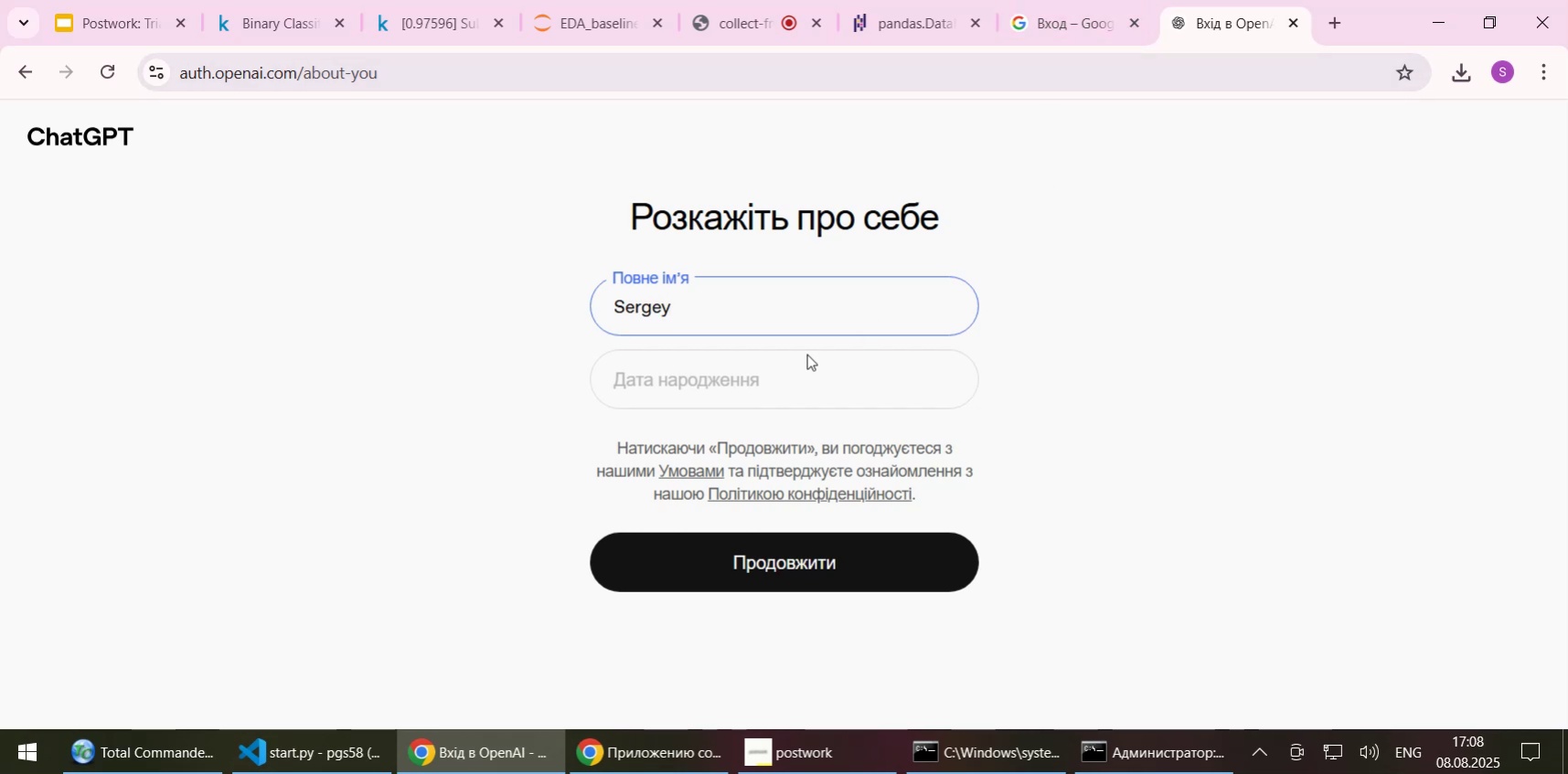 
left_click([772, 376])
 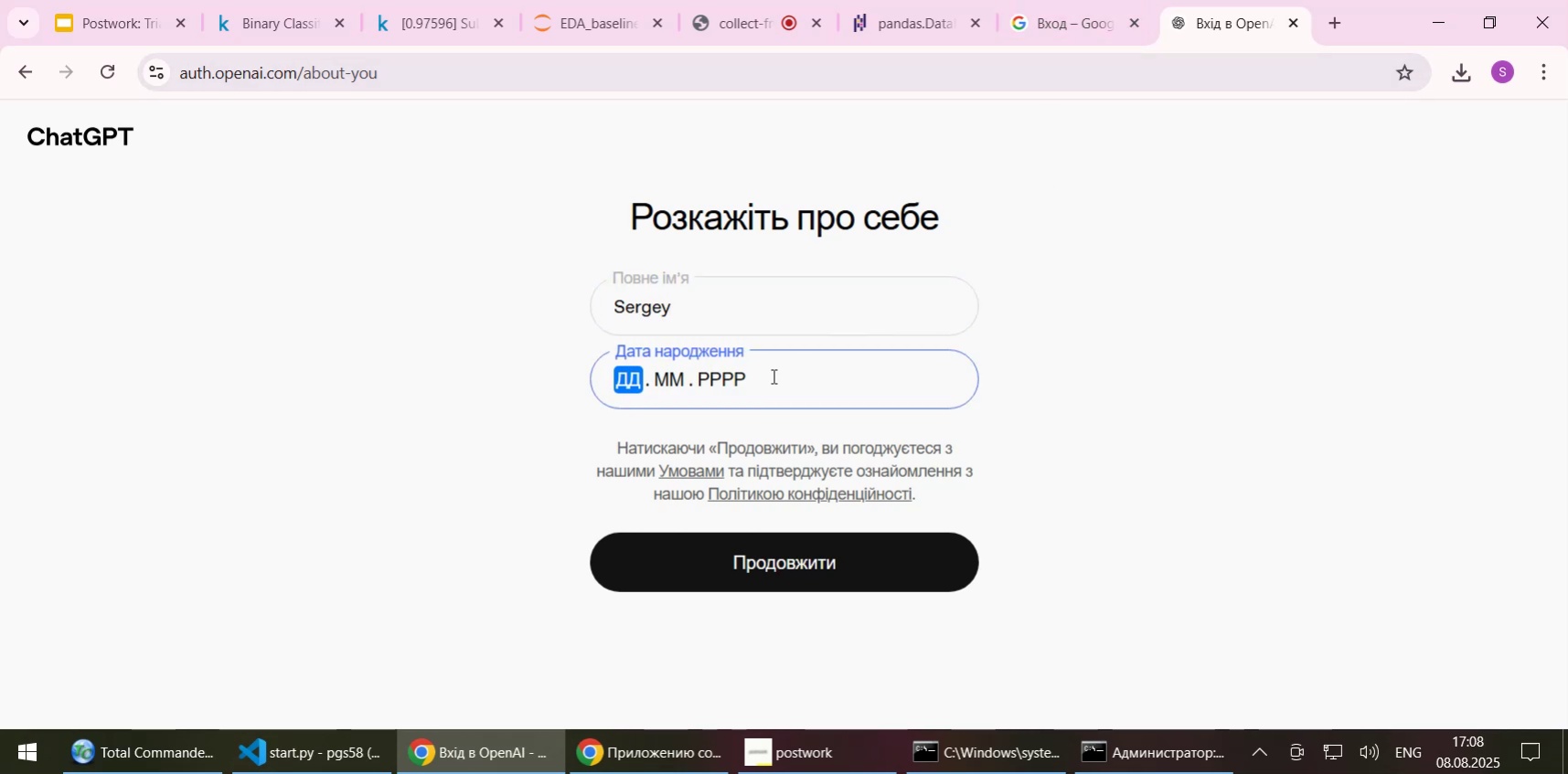 
type(10041982)
 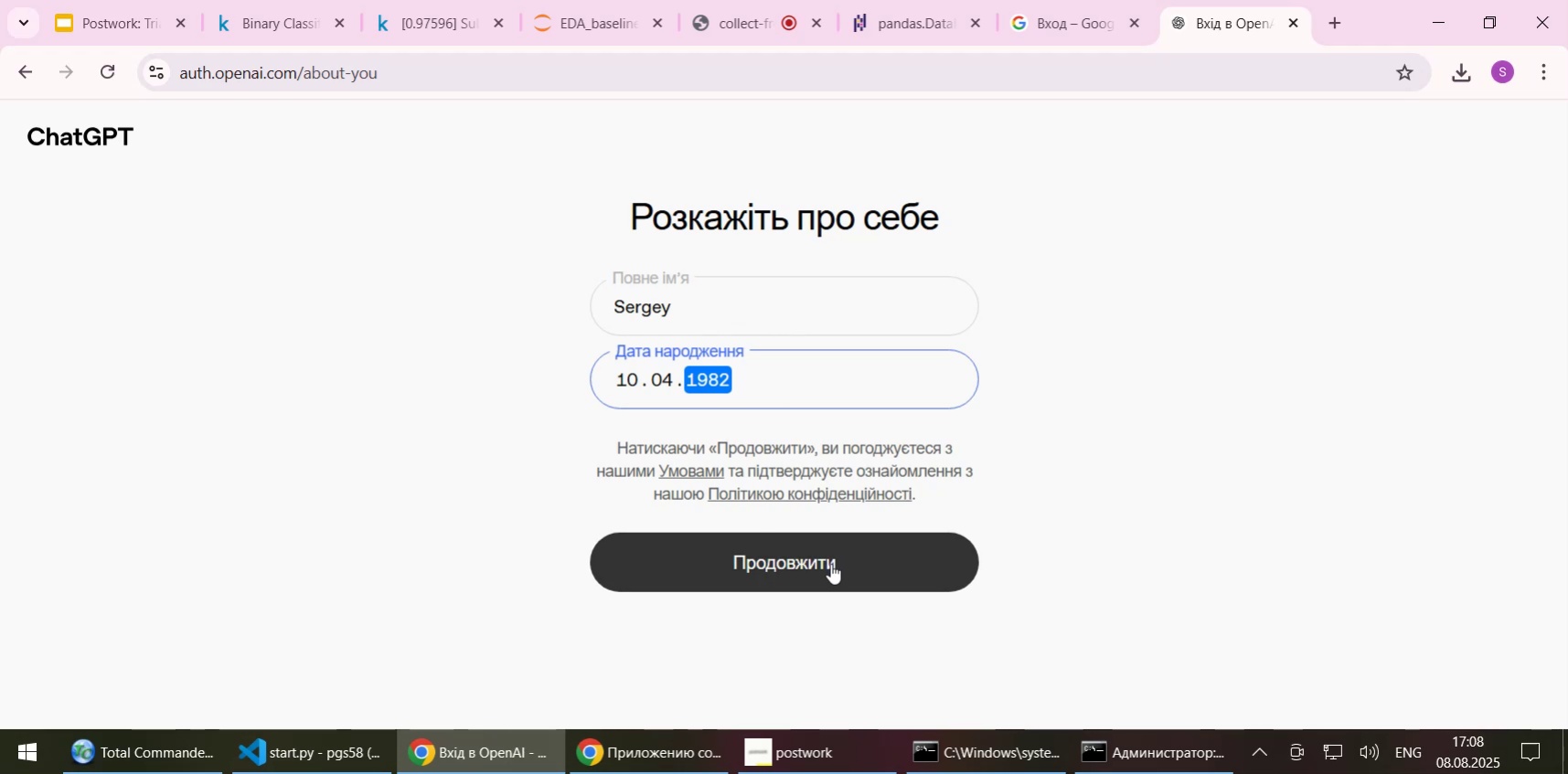 
left_click([830, 563])
 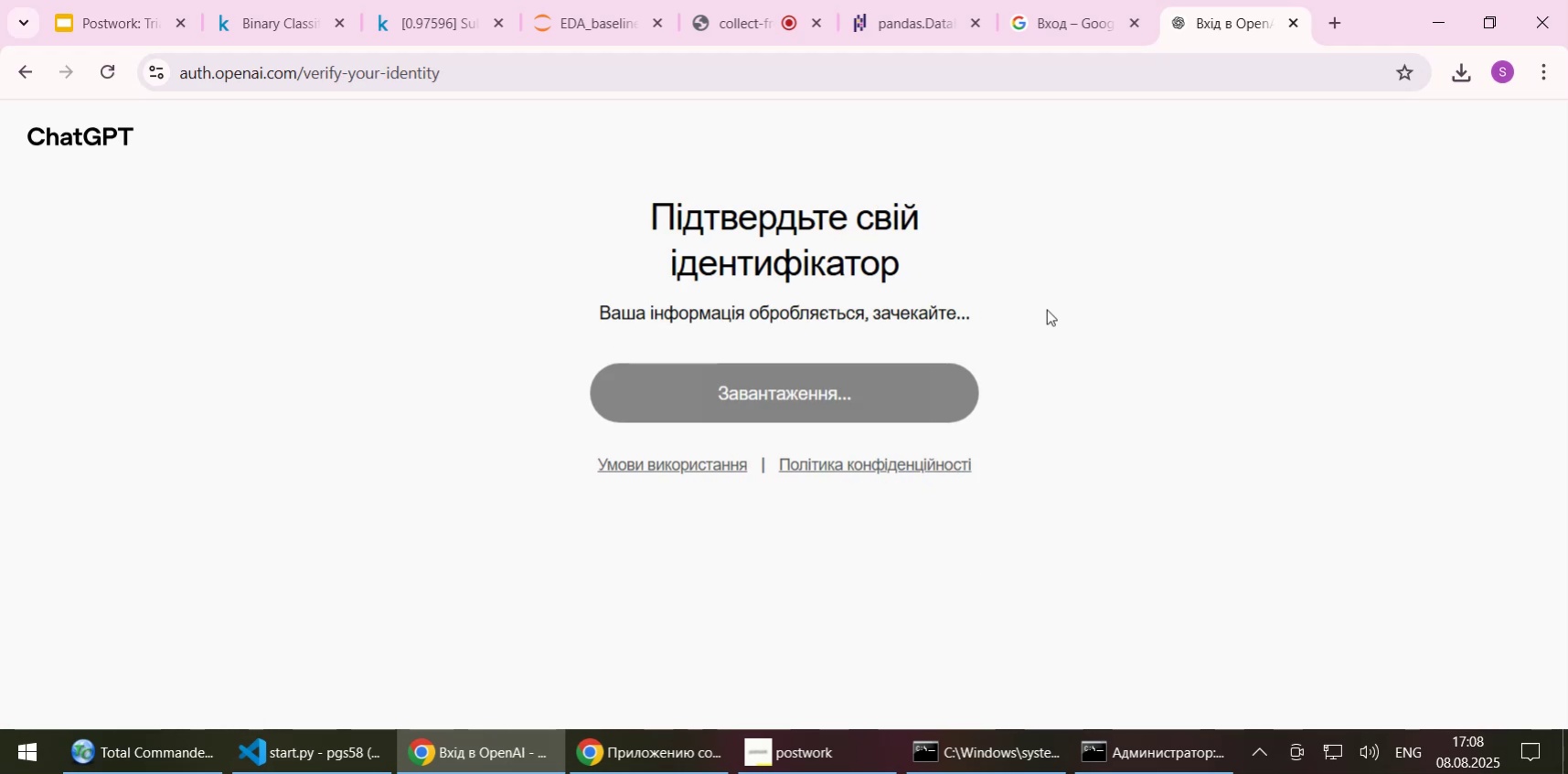 
wait(7.36)
 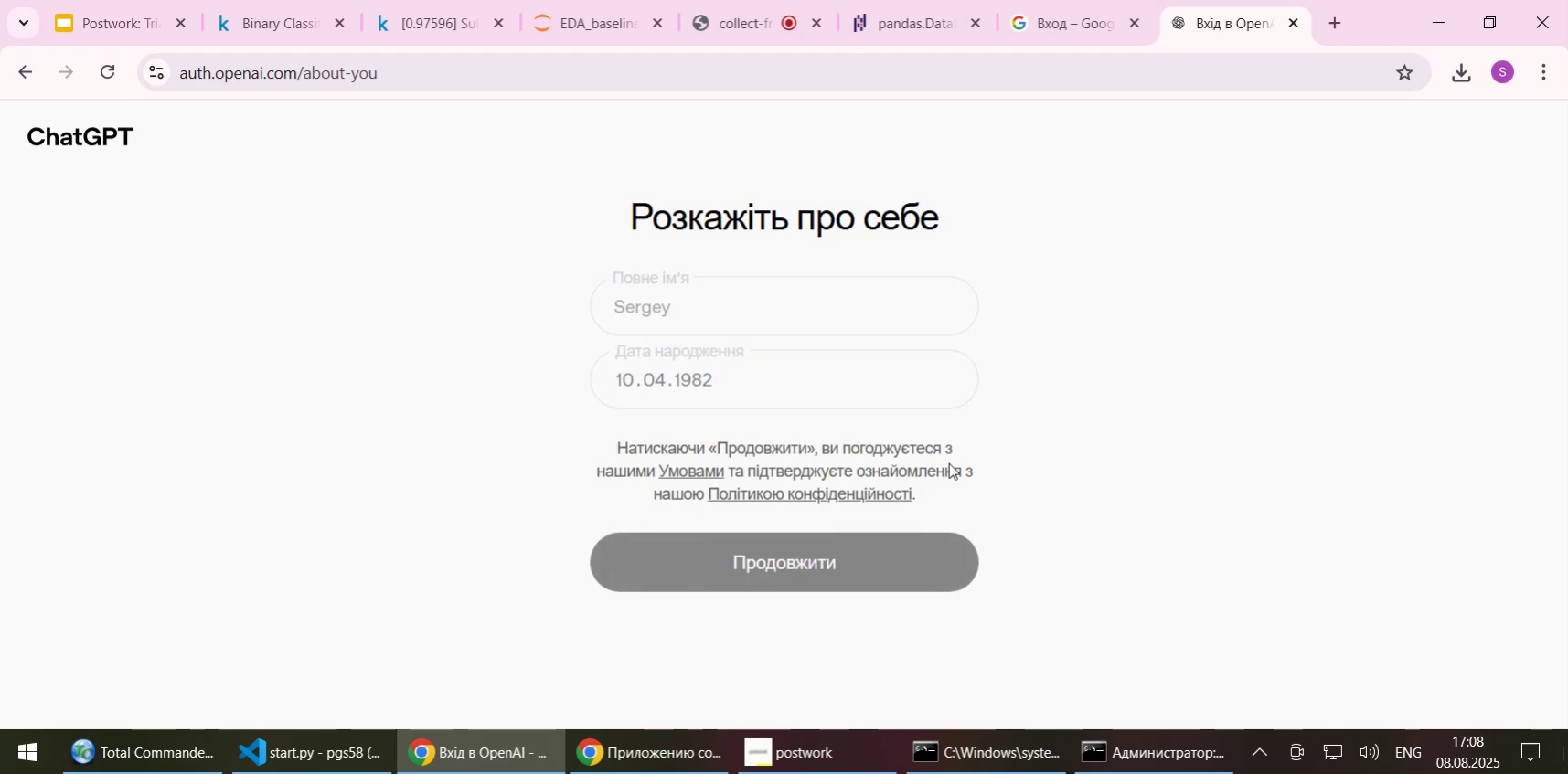 
left_click([925, 28])
 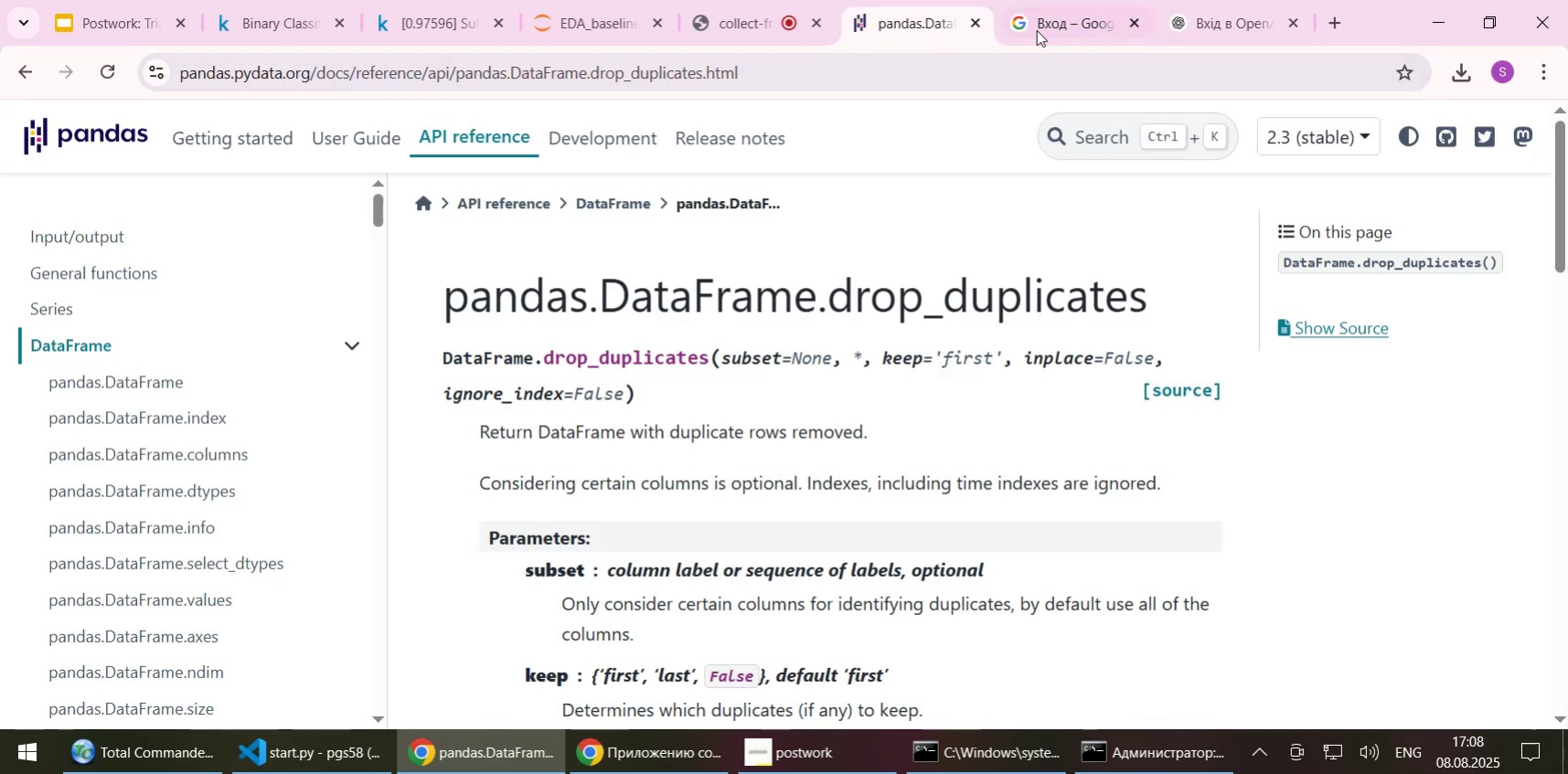 
left_click([1039, 29])
 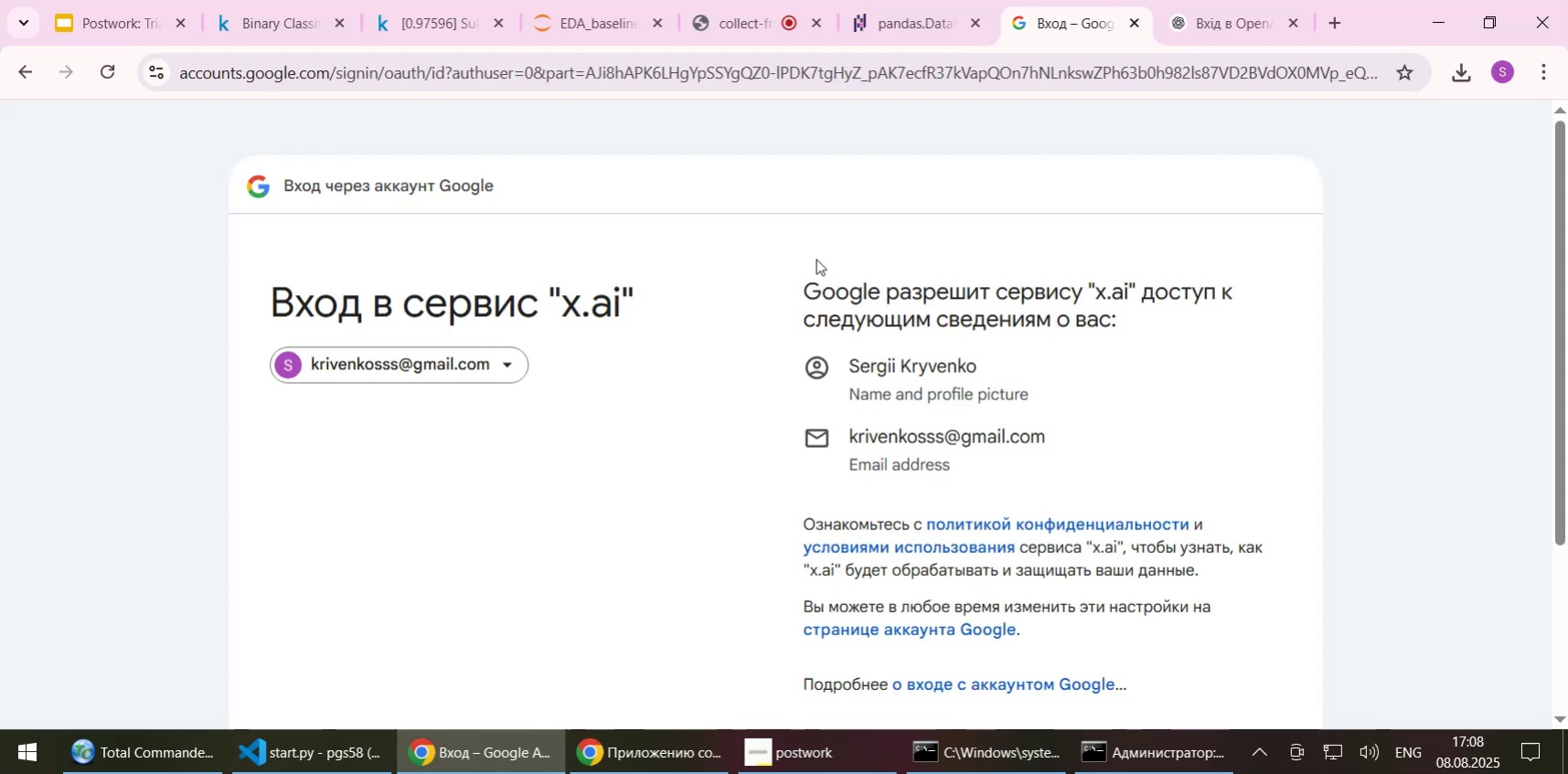 
scroll: coordinate [913, 419], scroll_direction: down, amount: 4.0
 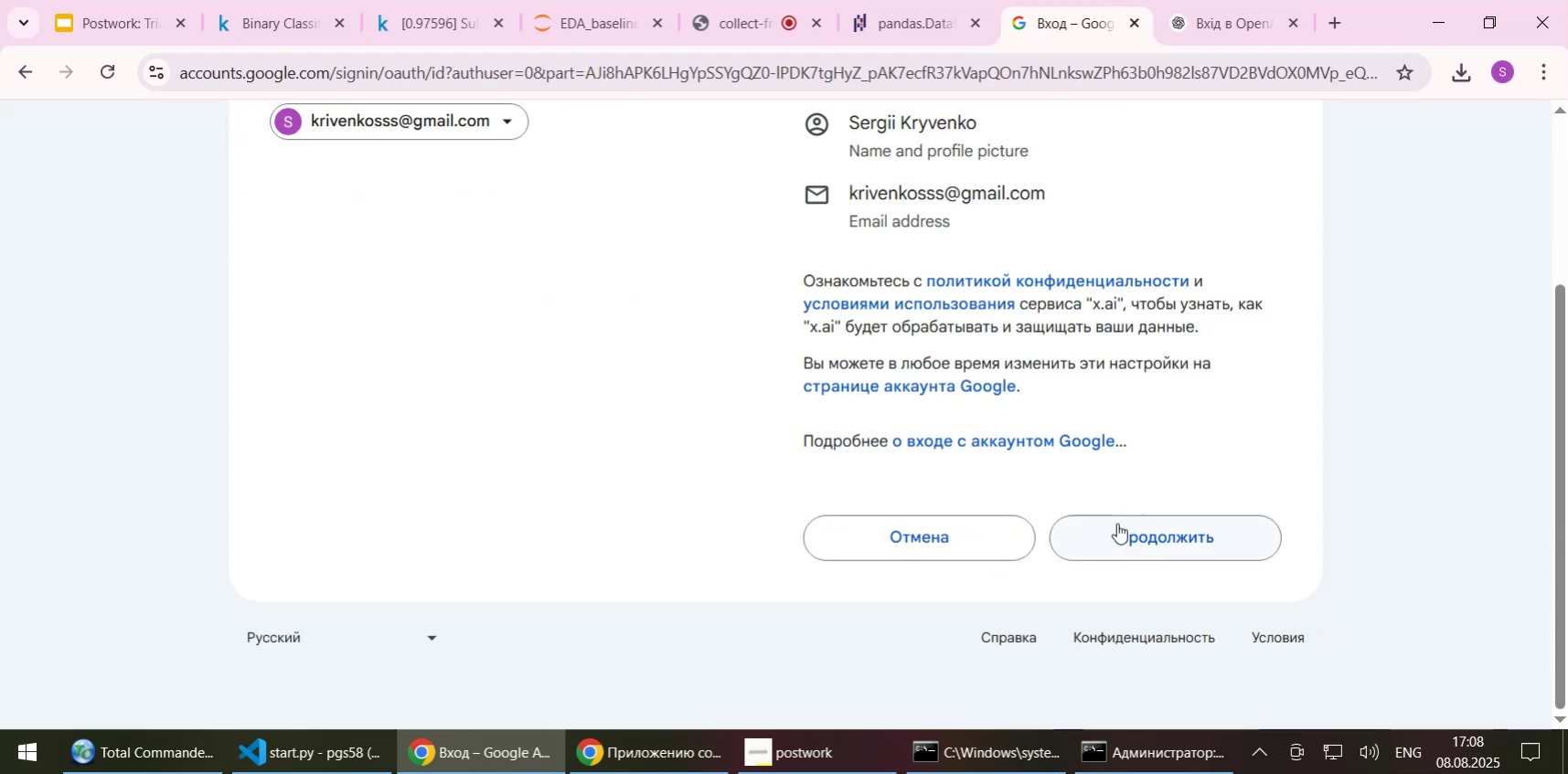 
left_click([1122, 528])
 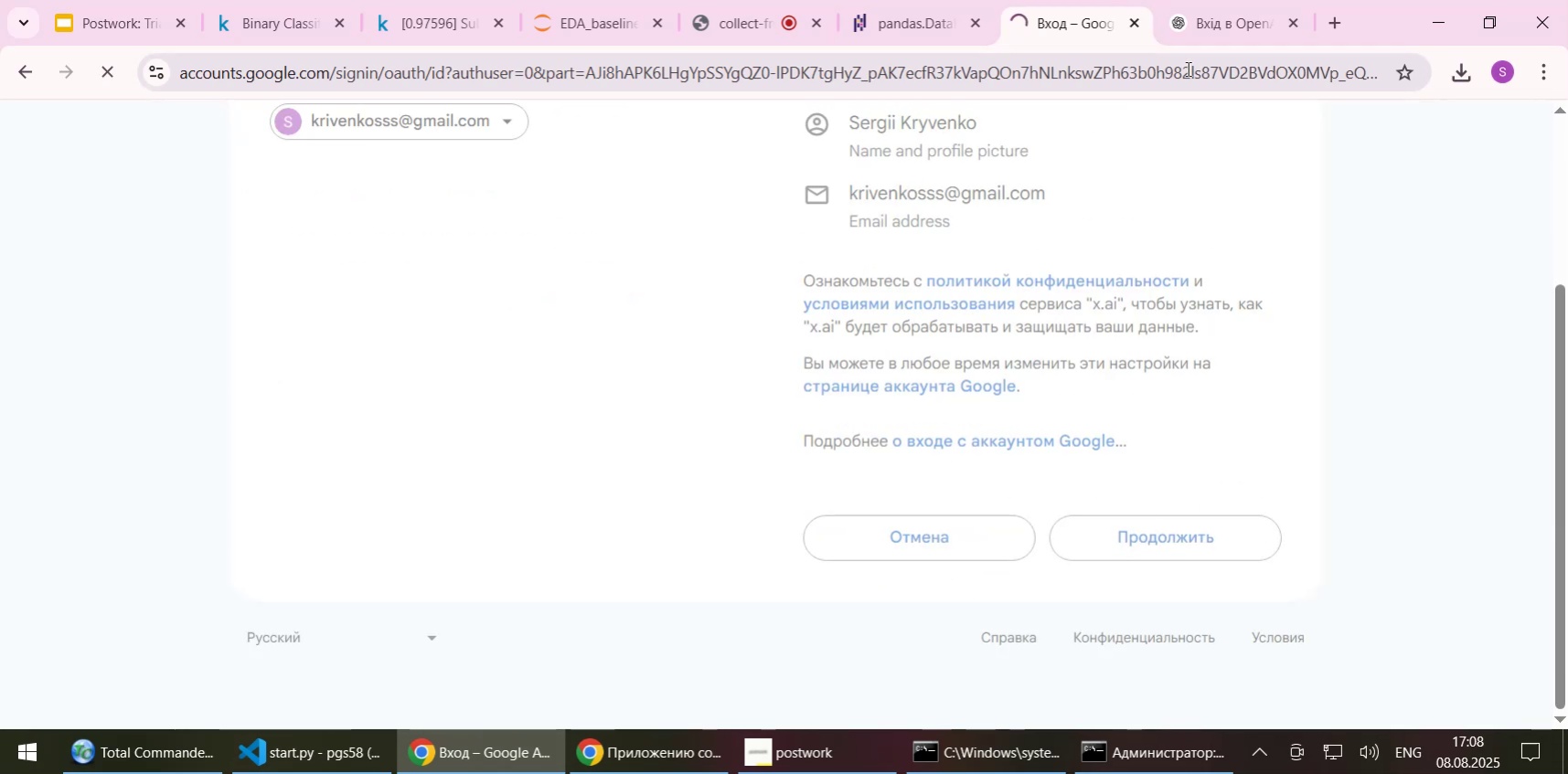 
left_click([1213, 26])
 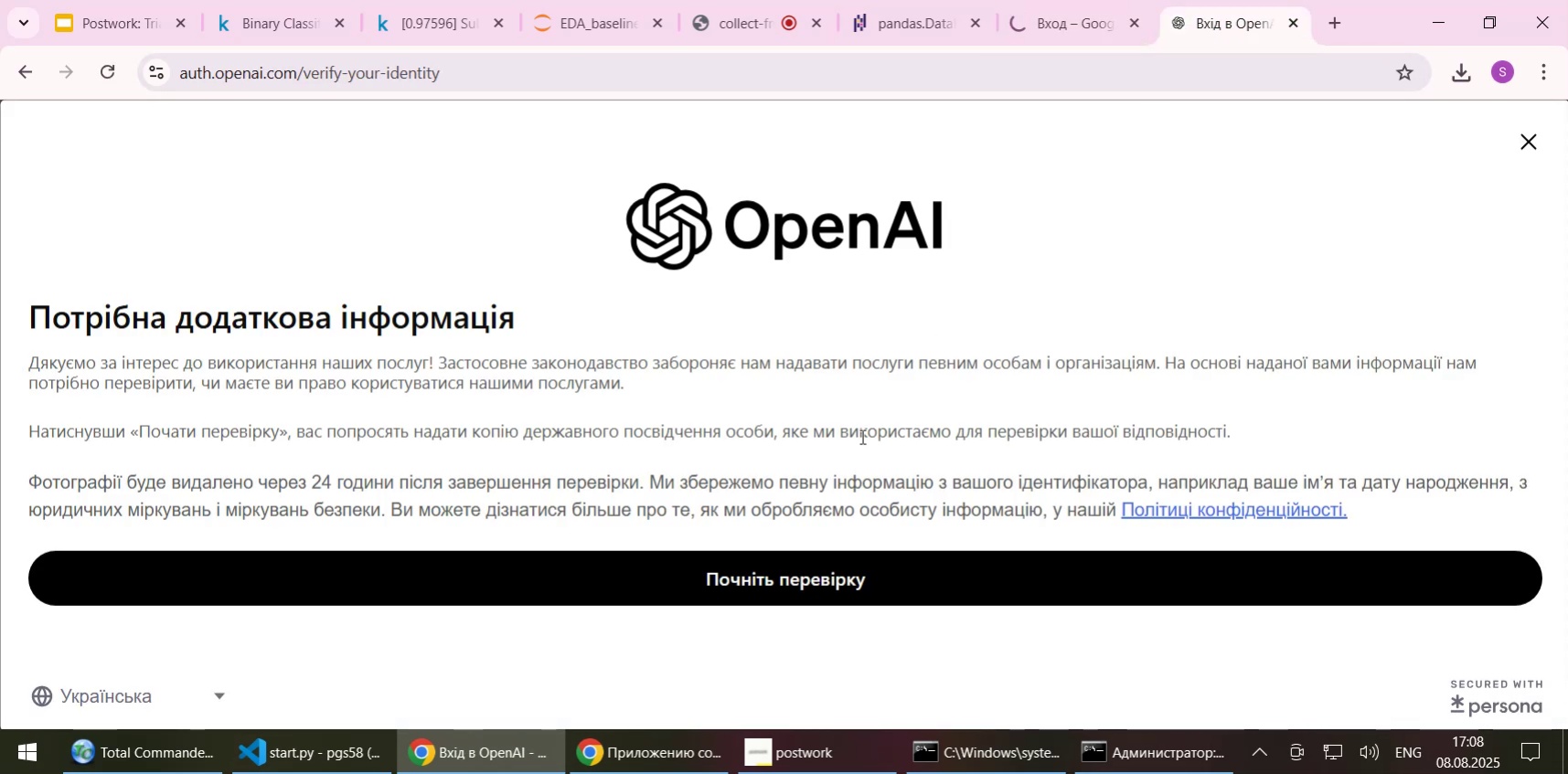 
scroll: coordinate [825, 485], scroll_direction: down, amount: 1.0
 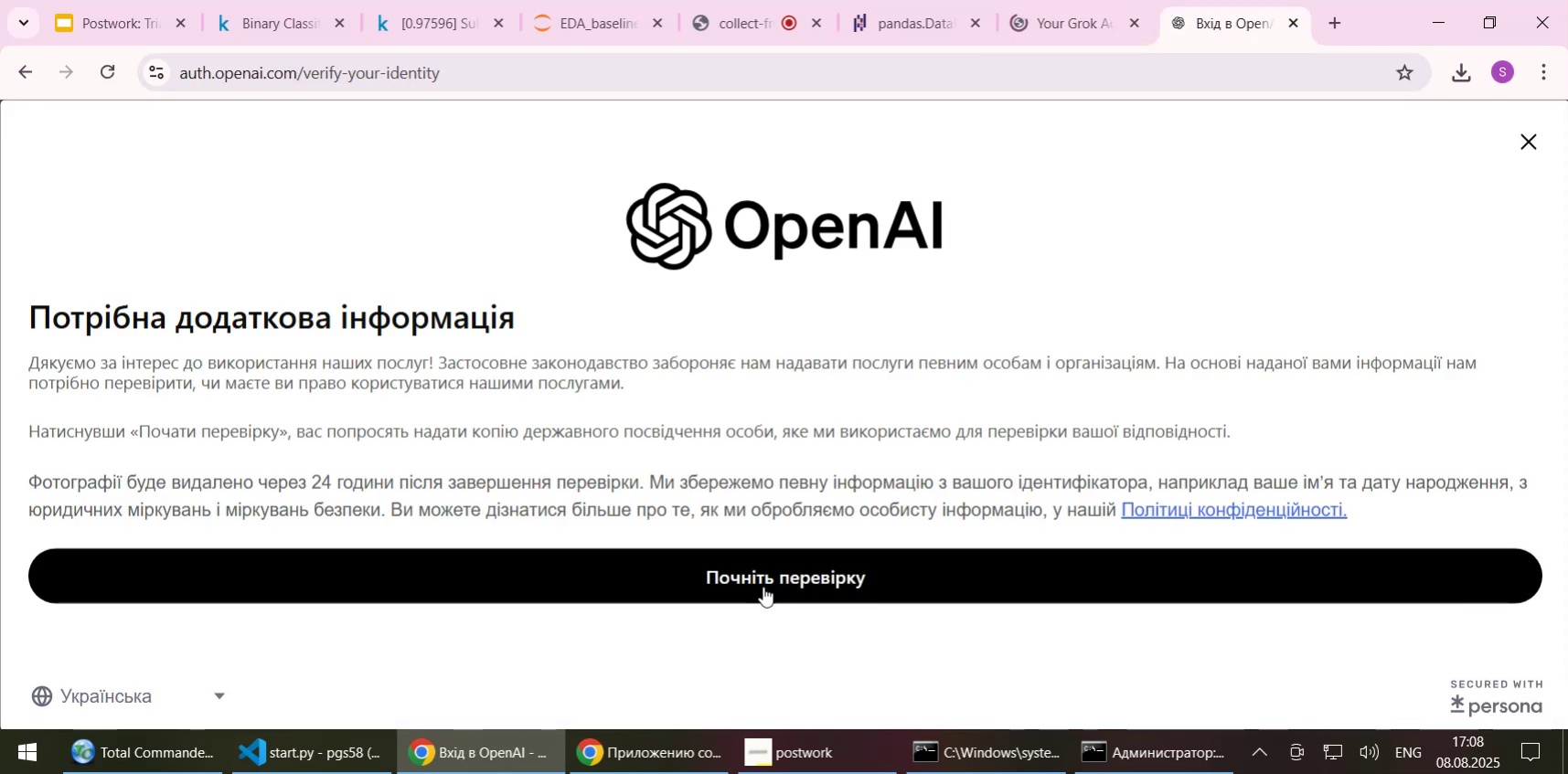 
left_click([763, 586])
 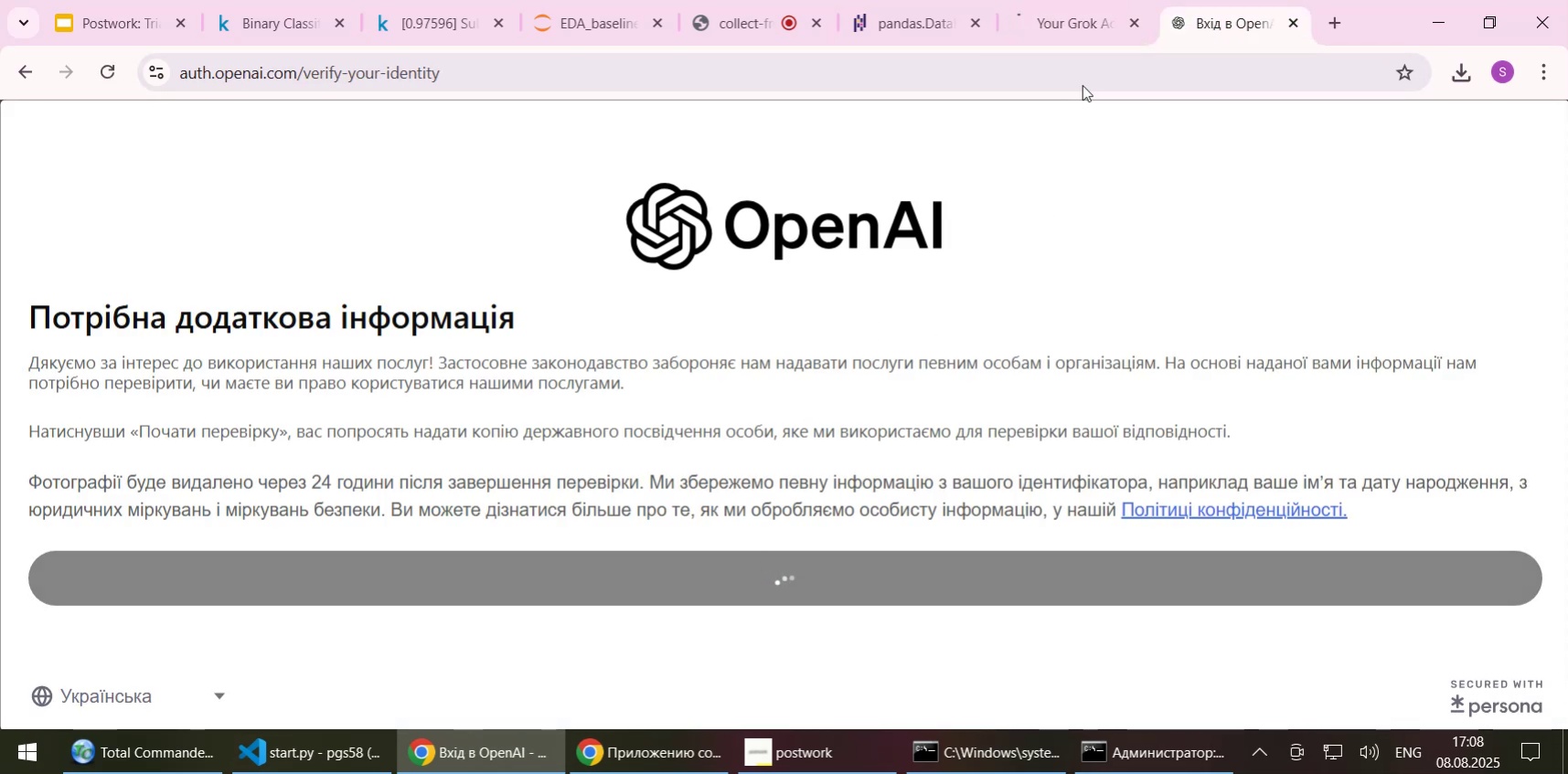 
left_click([1042, 24])
 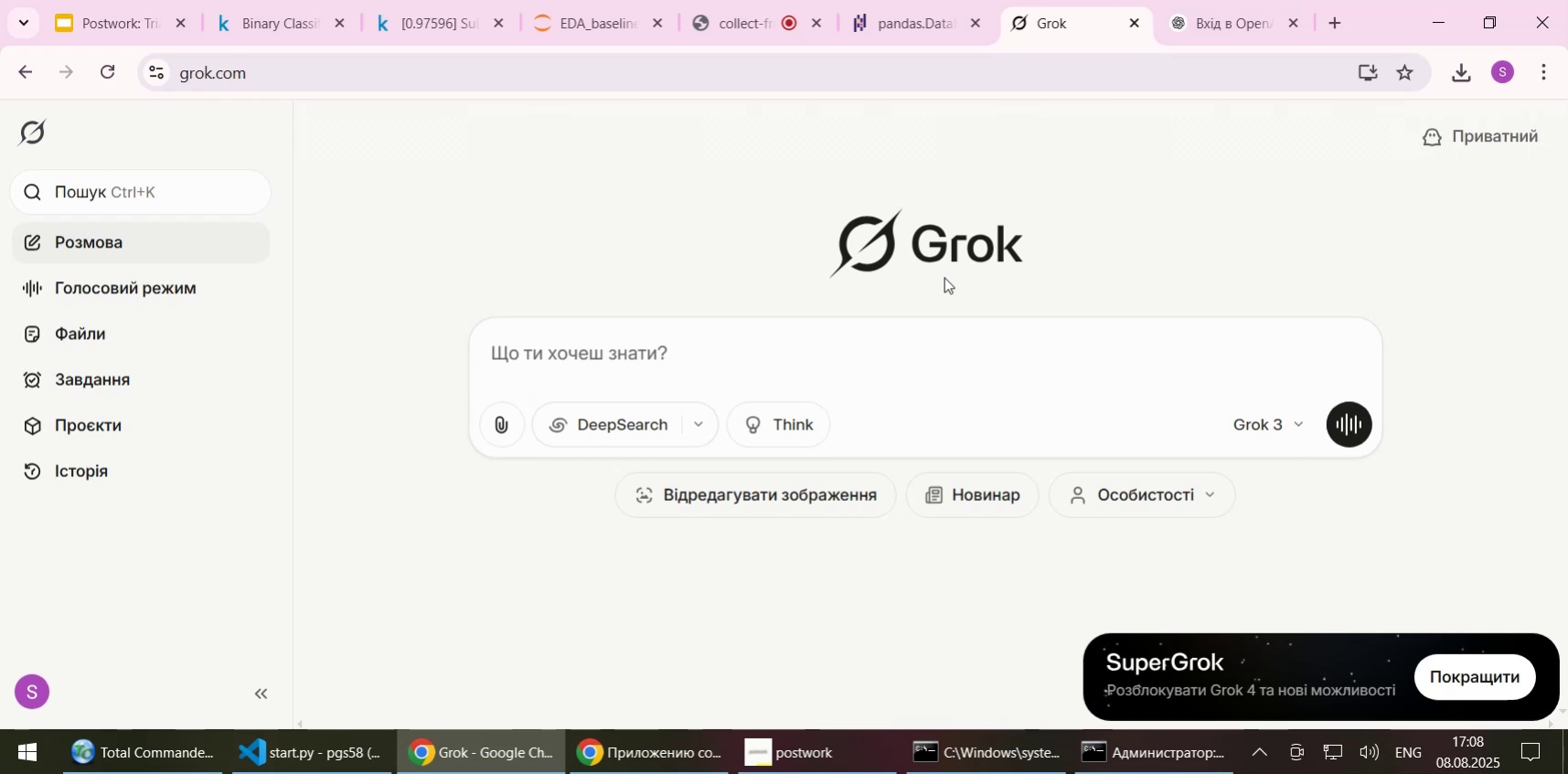 
wait(16.33)
 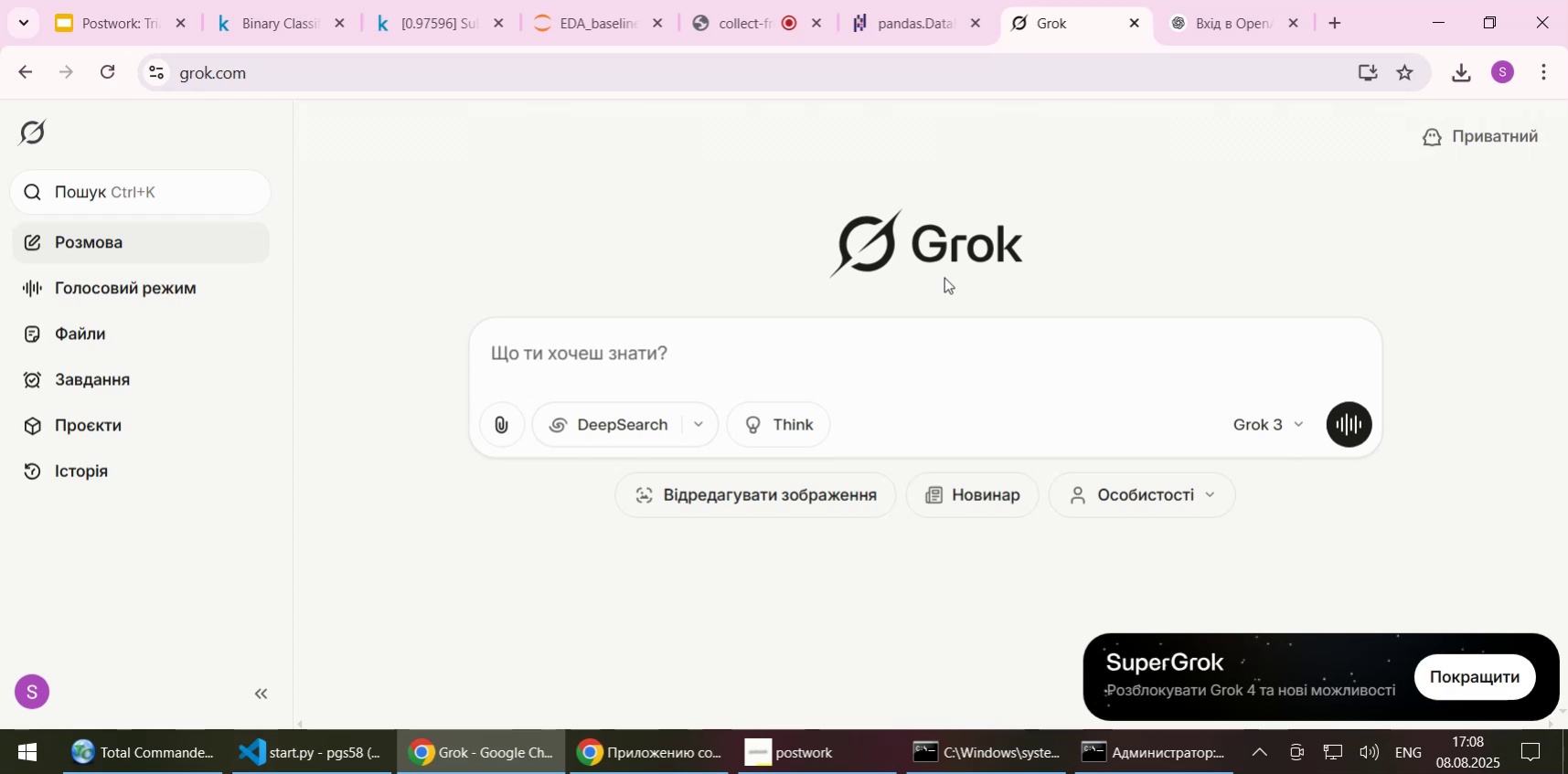 
left_click([638, 357])
 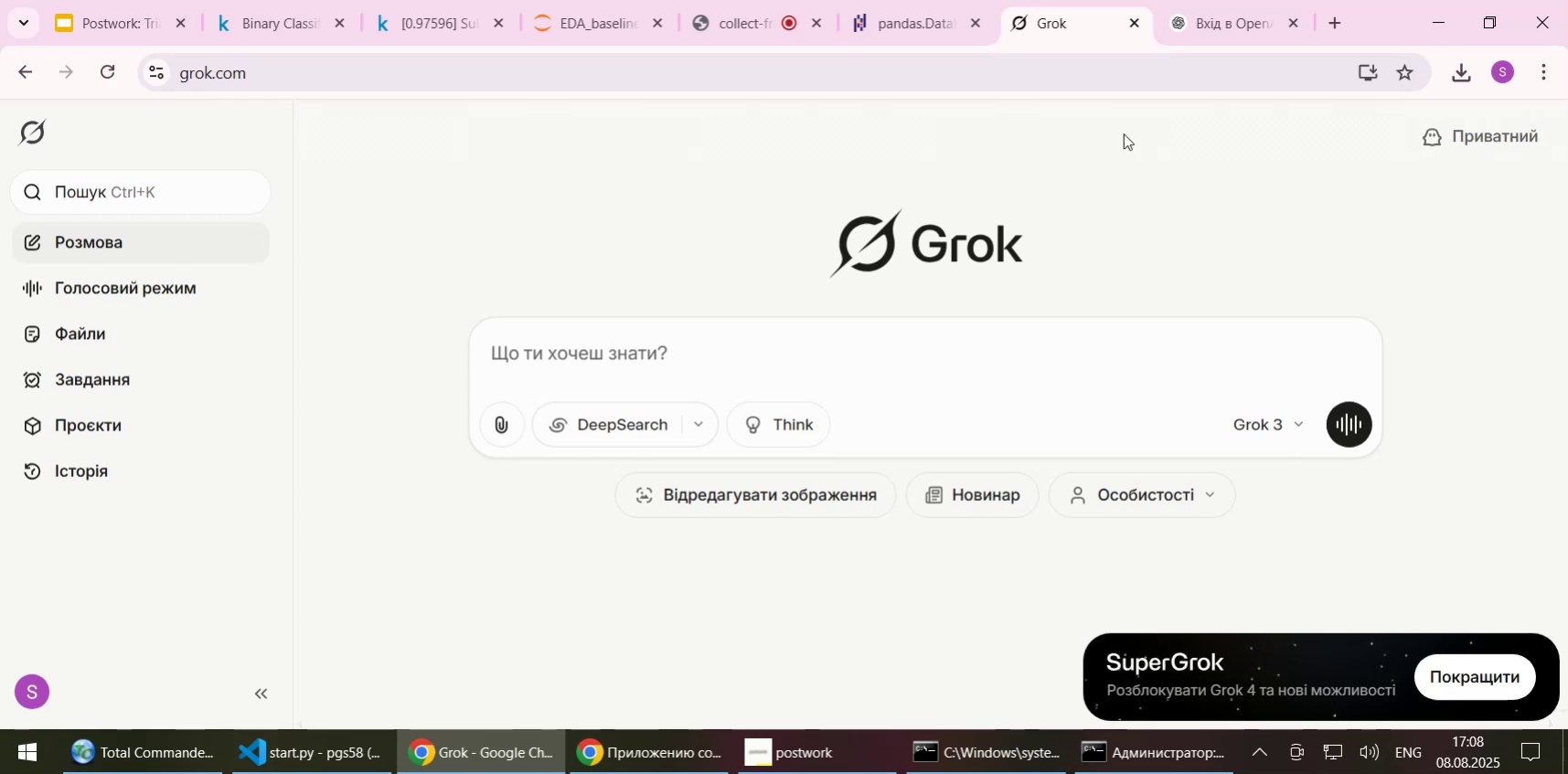 
left_click([1241, 12])
 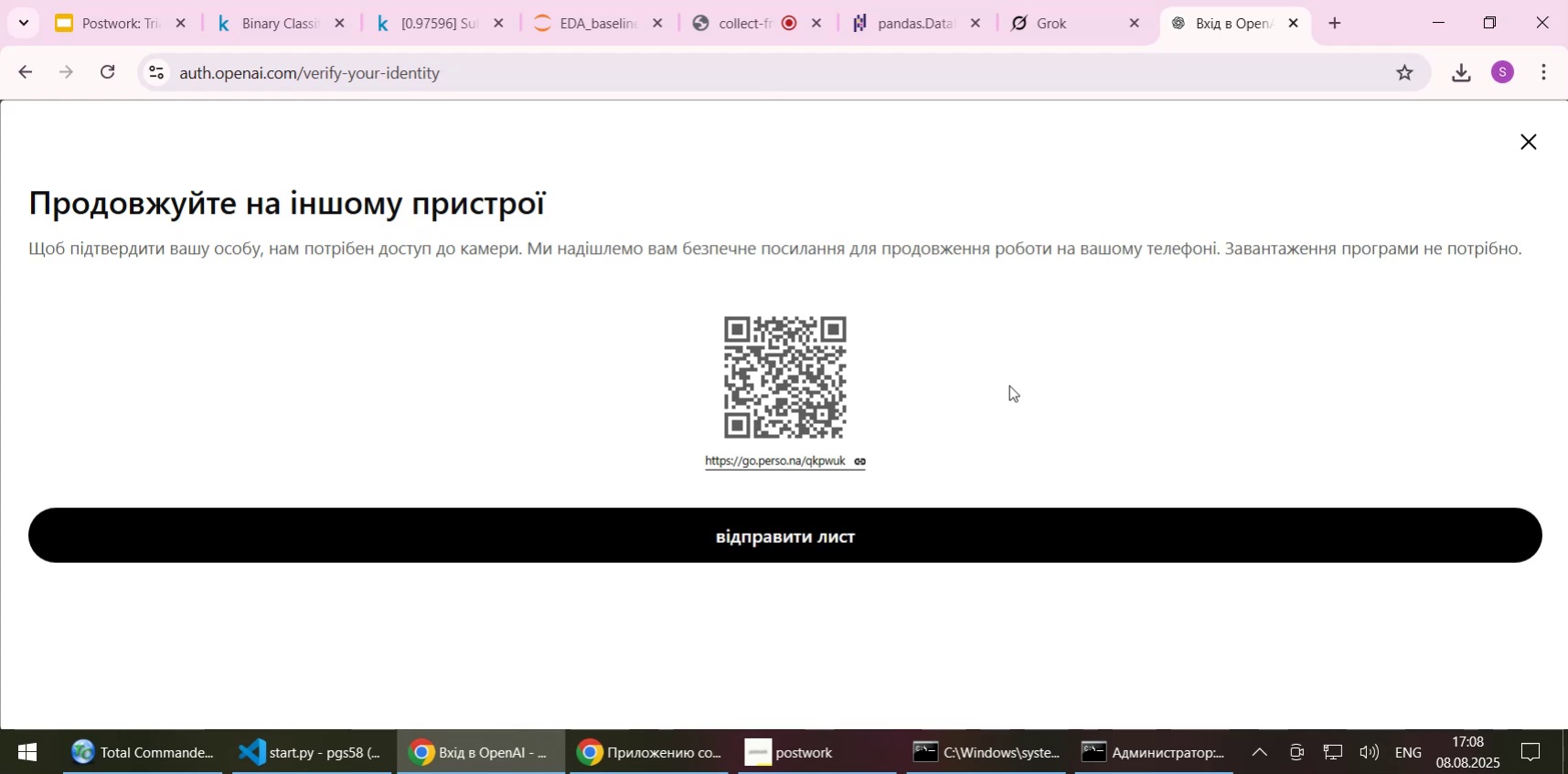 
wait(13.78)
 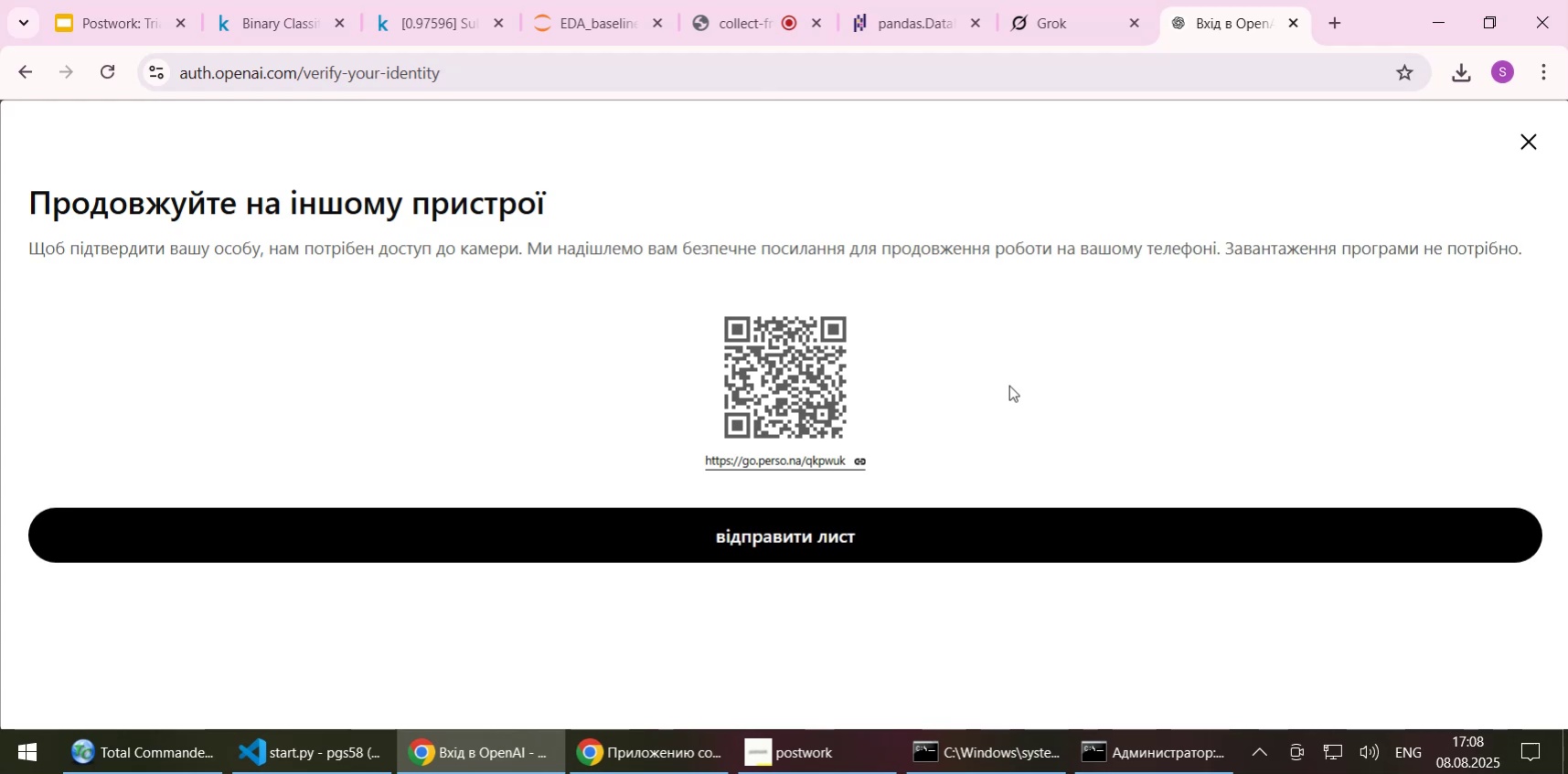 
scroll: coordinate [895, 351], scroll_direction: none, amount: 0.0
 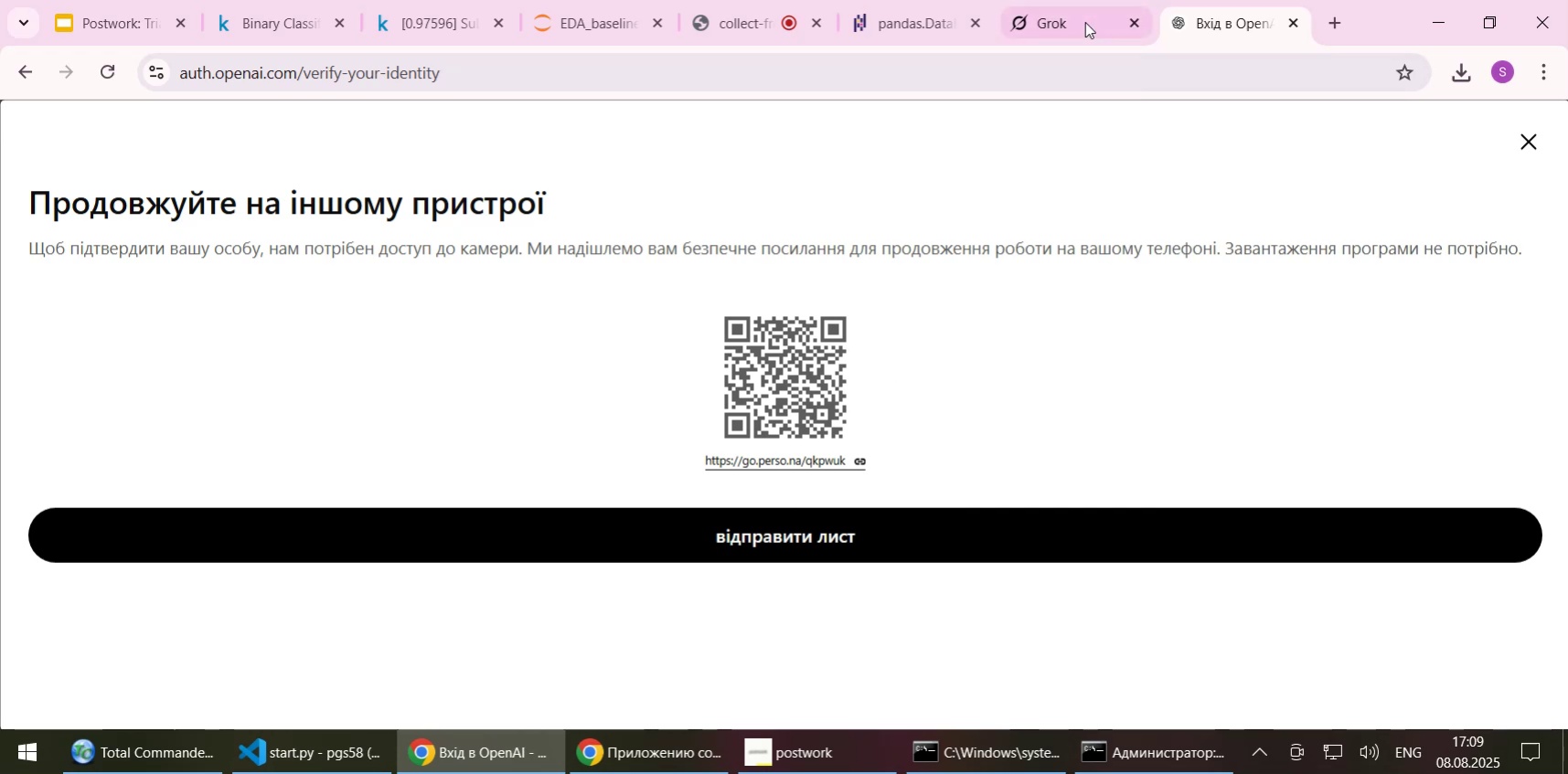 
left_click([1054, 37])
 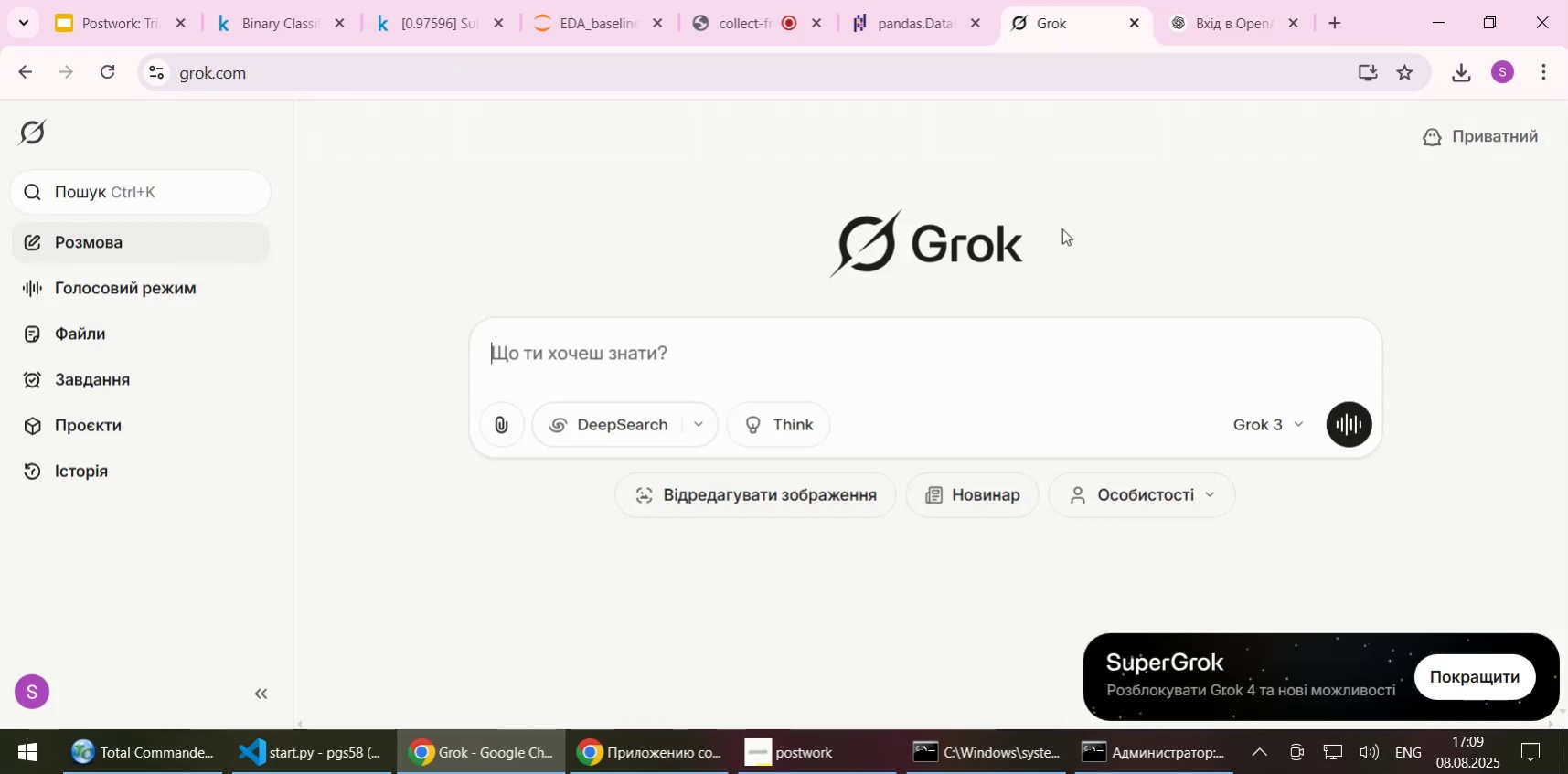 
scroll: coordinate [955, 493], scroll_direction: down, amount: 2.0
 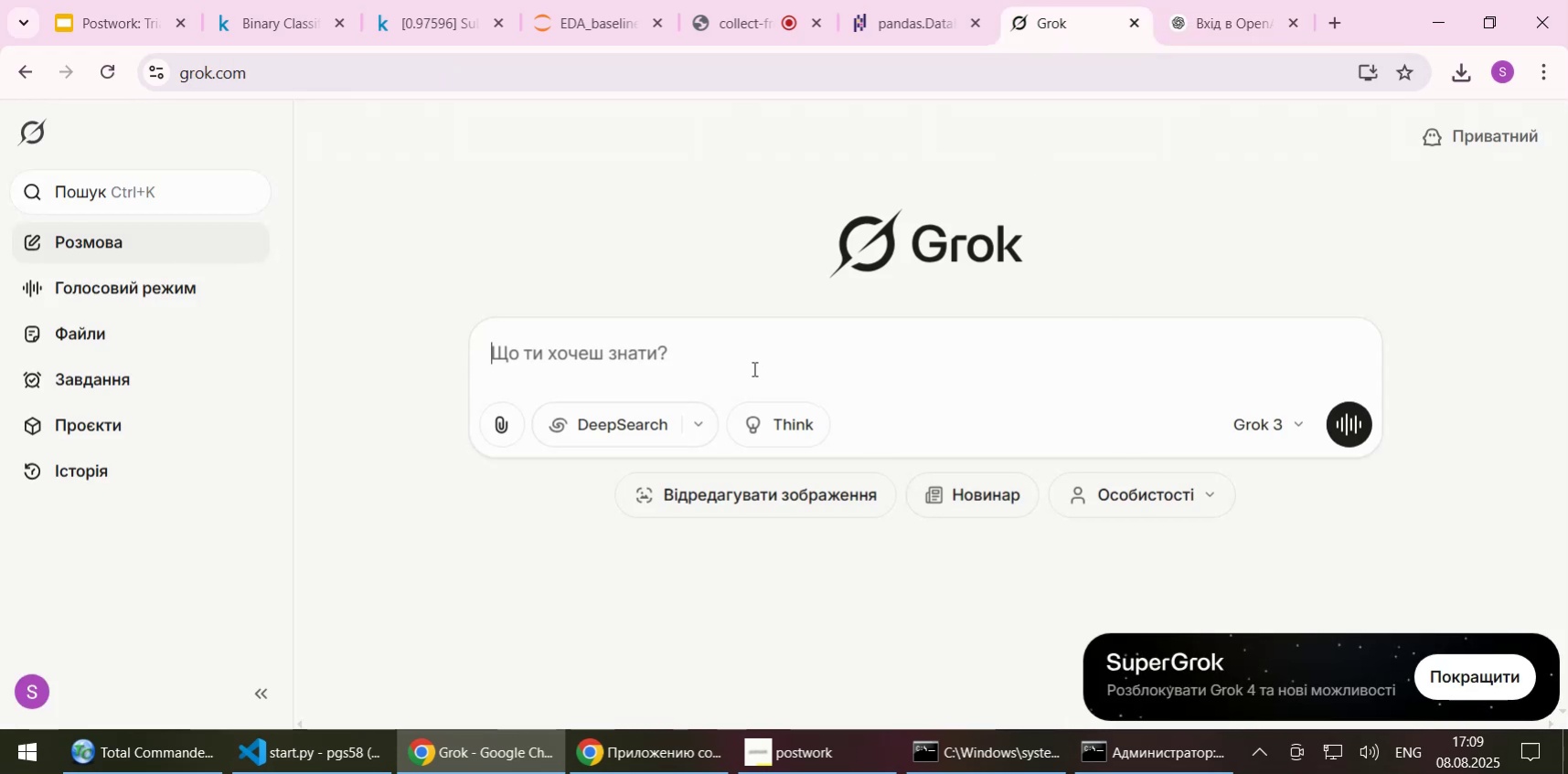 
left_click([752, 368])
 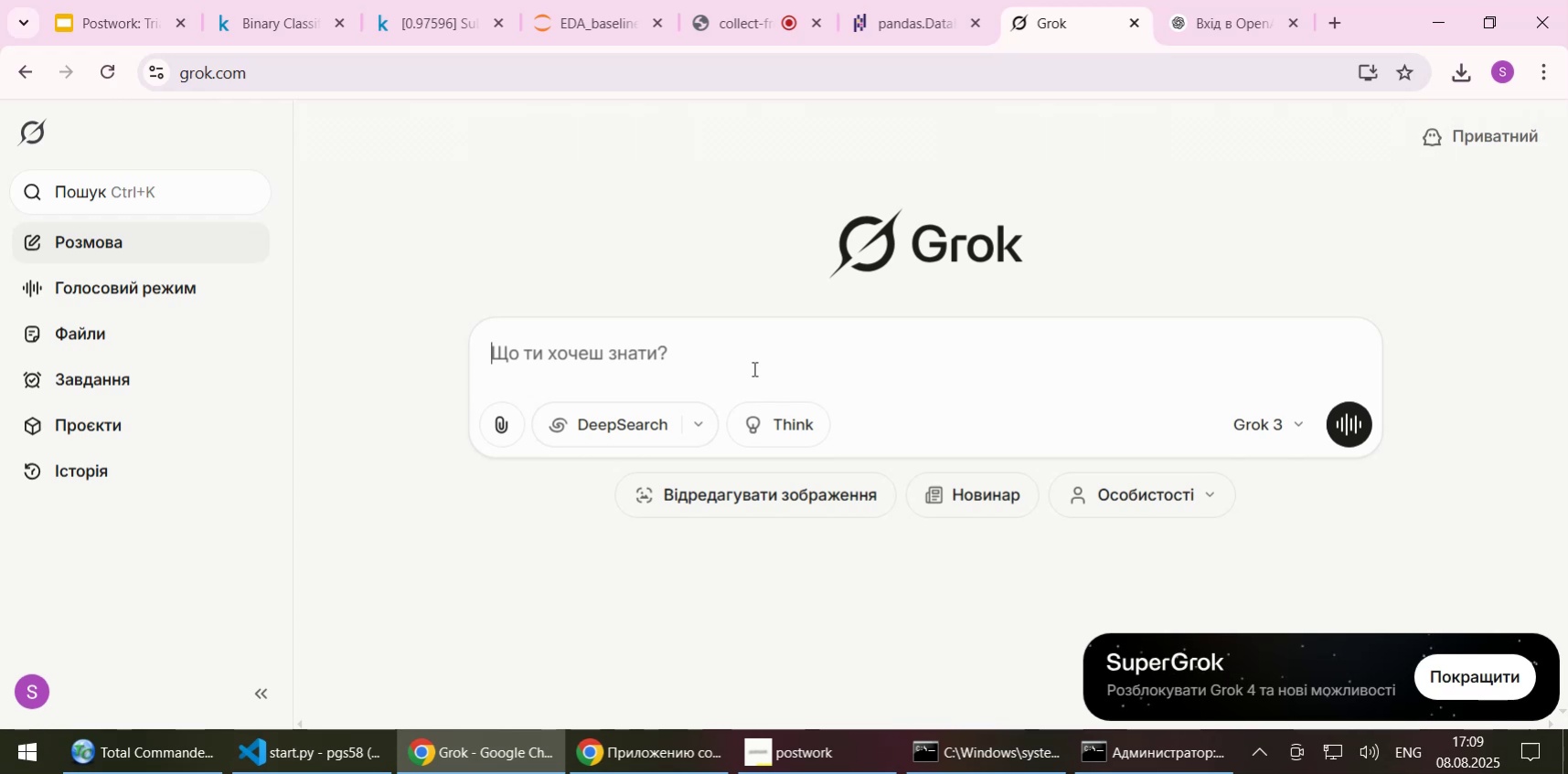 
wait(7.45)
 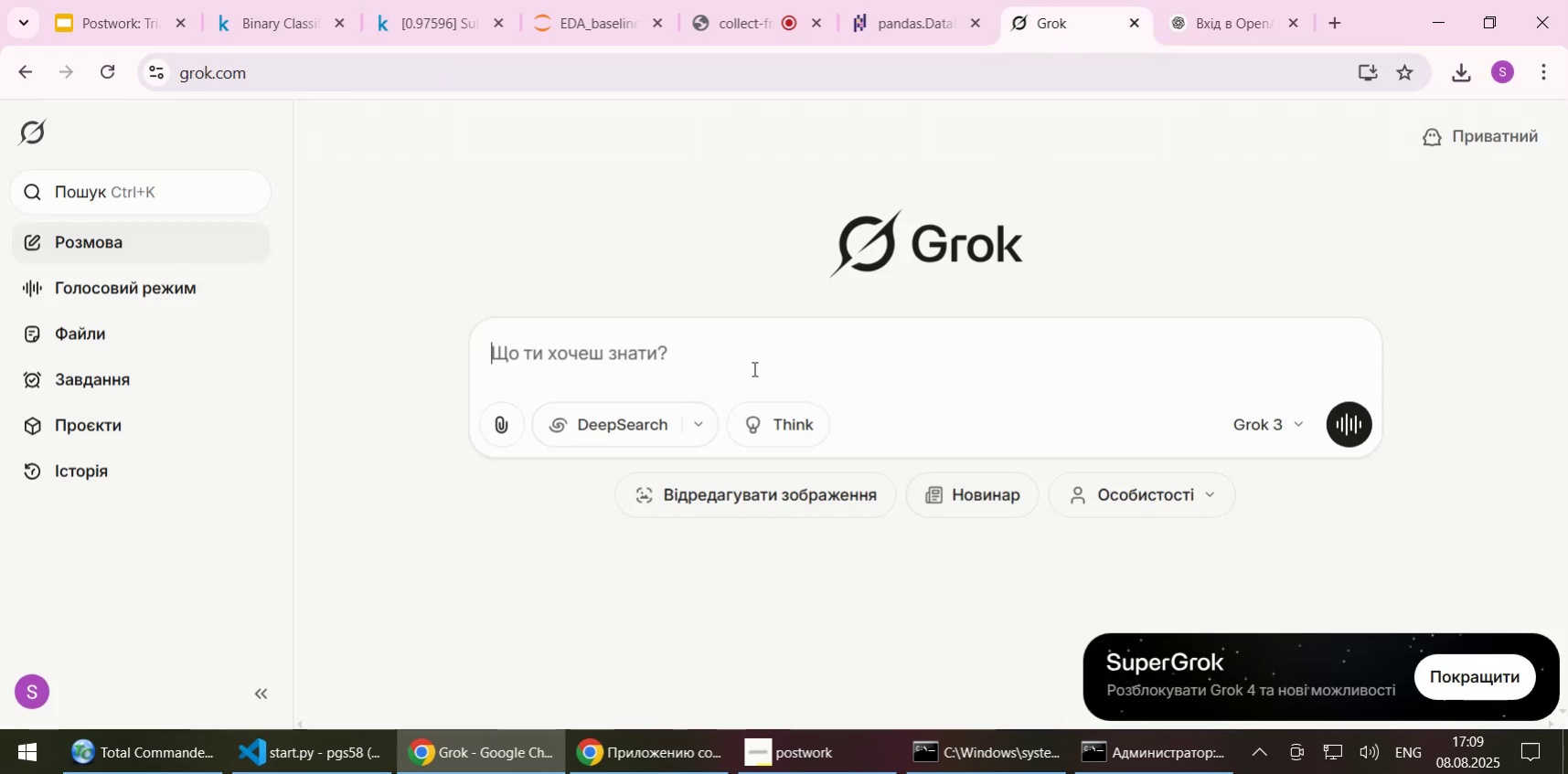 
left_click([1289, 23])
 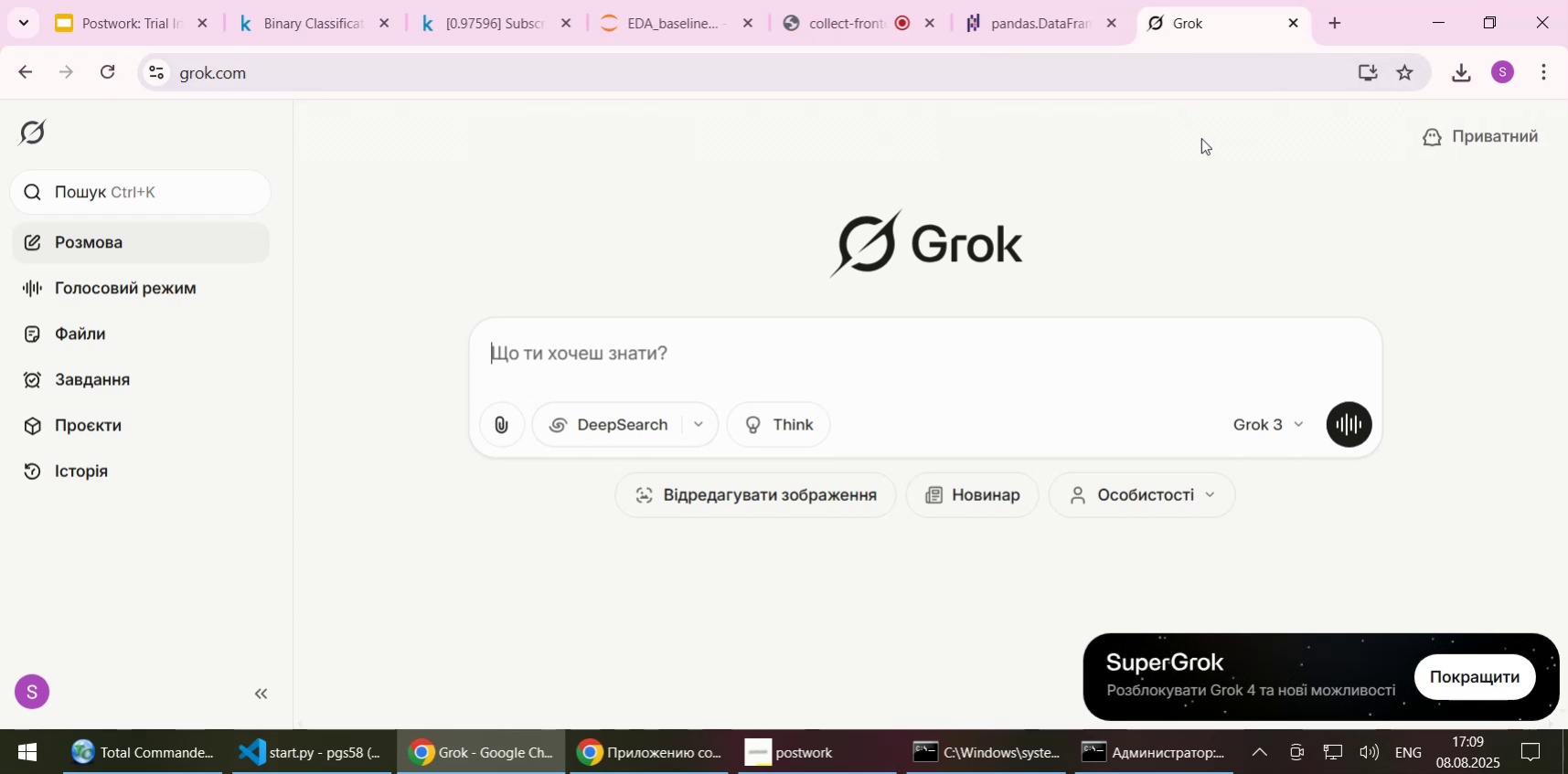 
wait(7.21)
 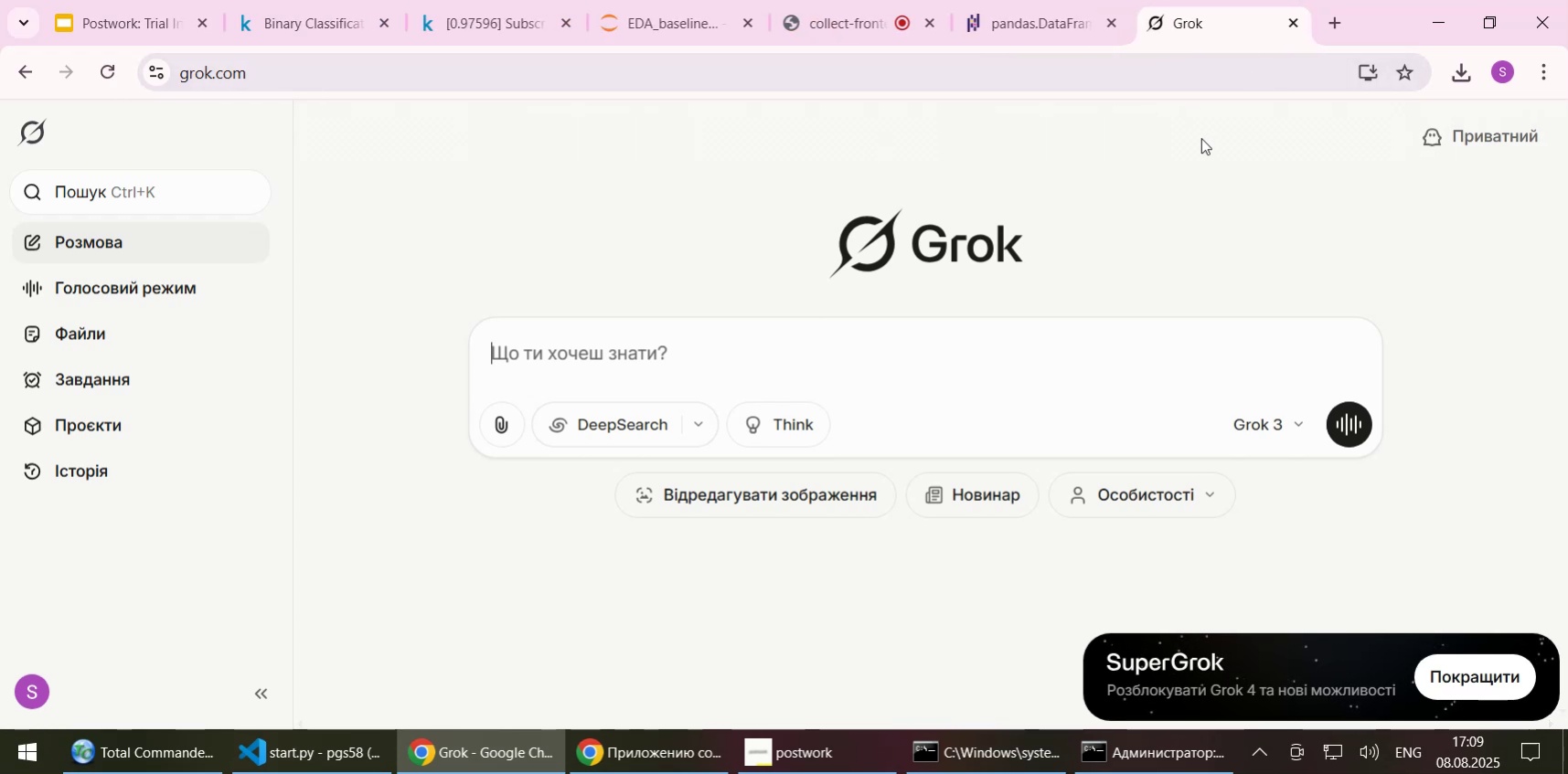 
left_click([1062, 29])
 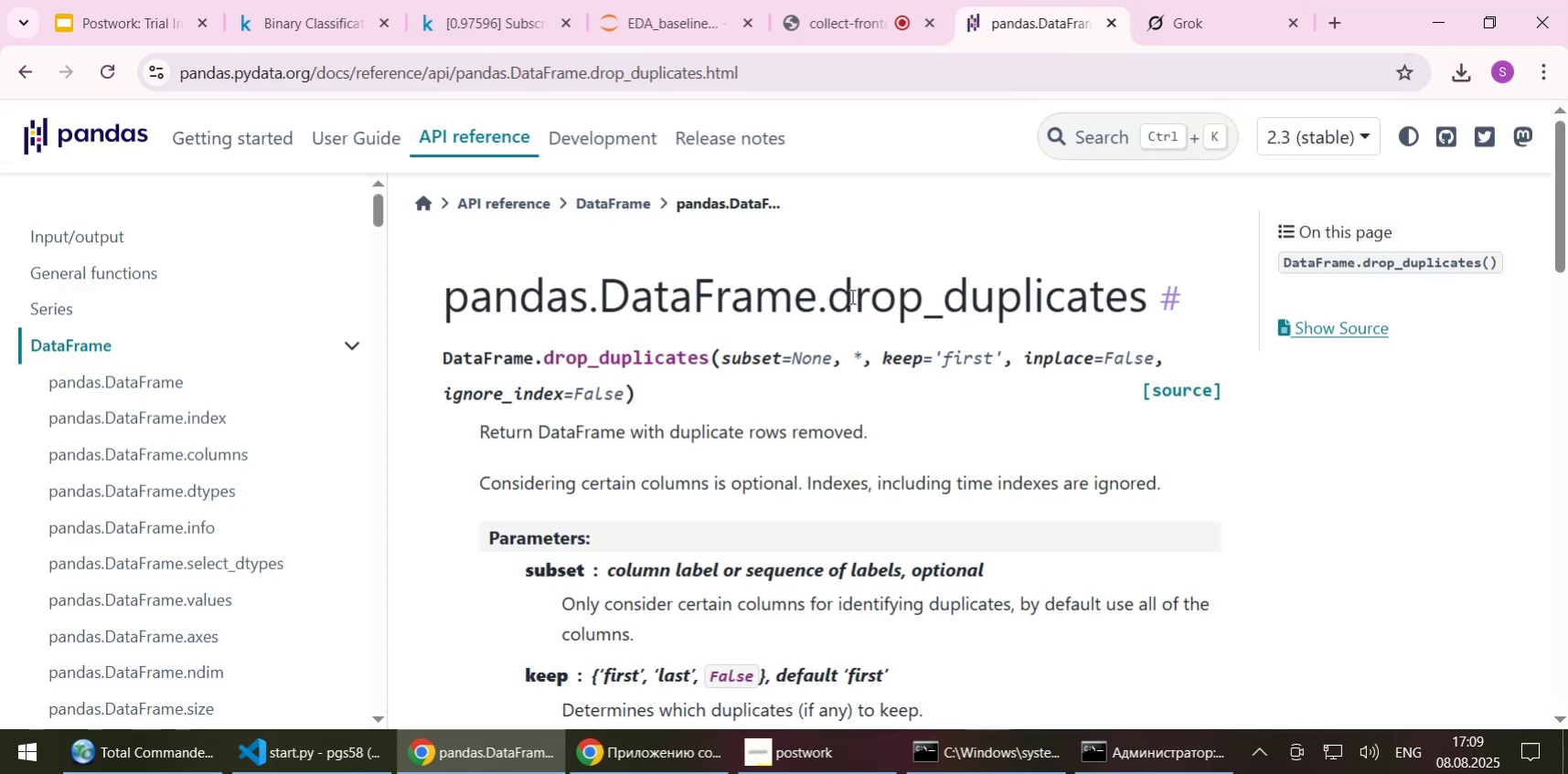 
scroll: coordinate [850, 297], scroll_direction: down, amount: 1.0
 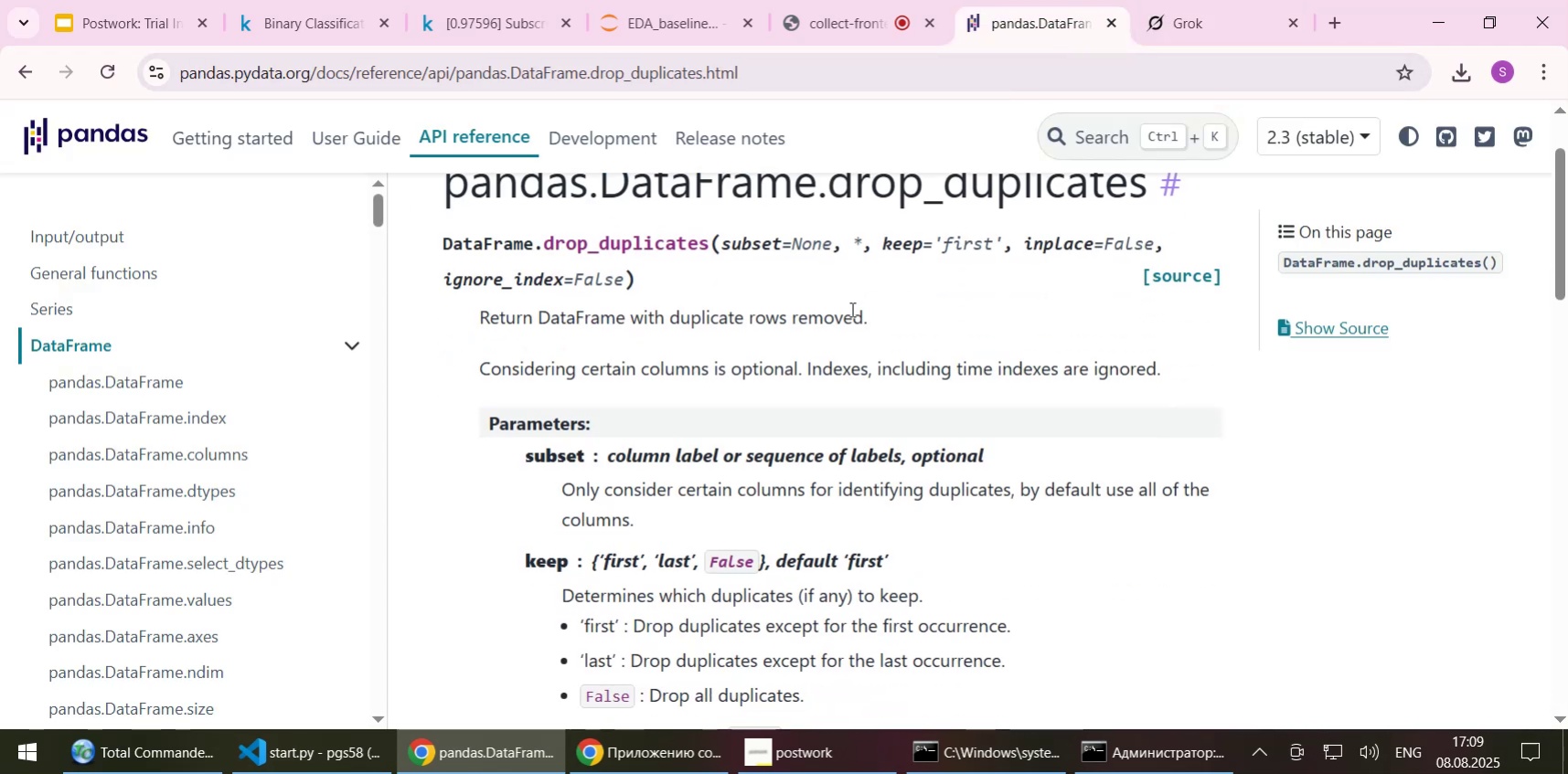 
scroll: coordinate [852, 333], scroll_direction: up, amount: 1.0
 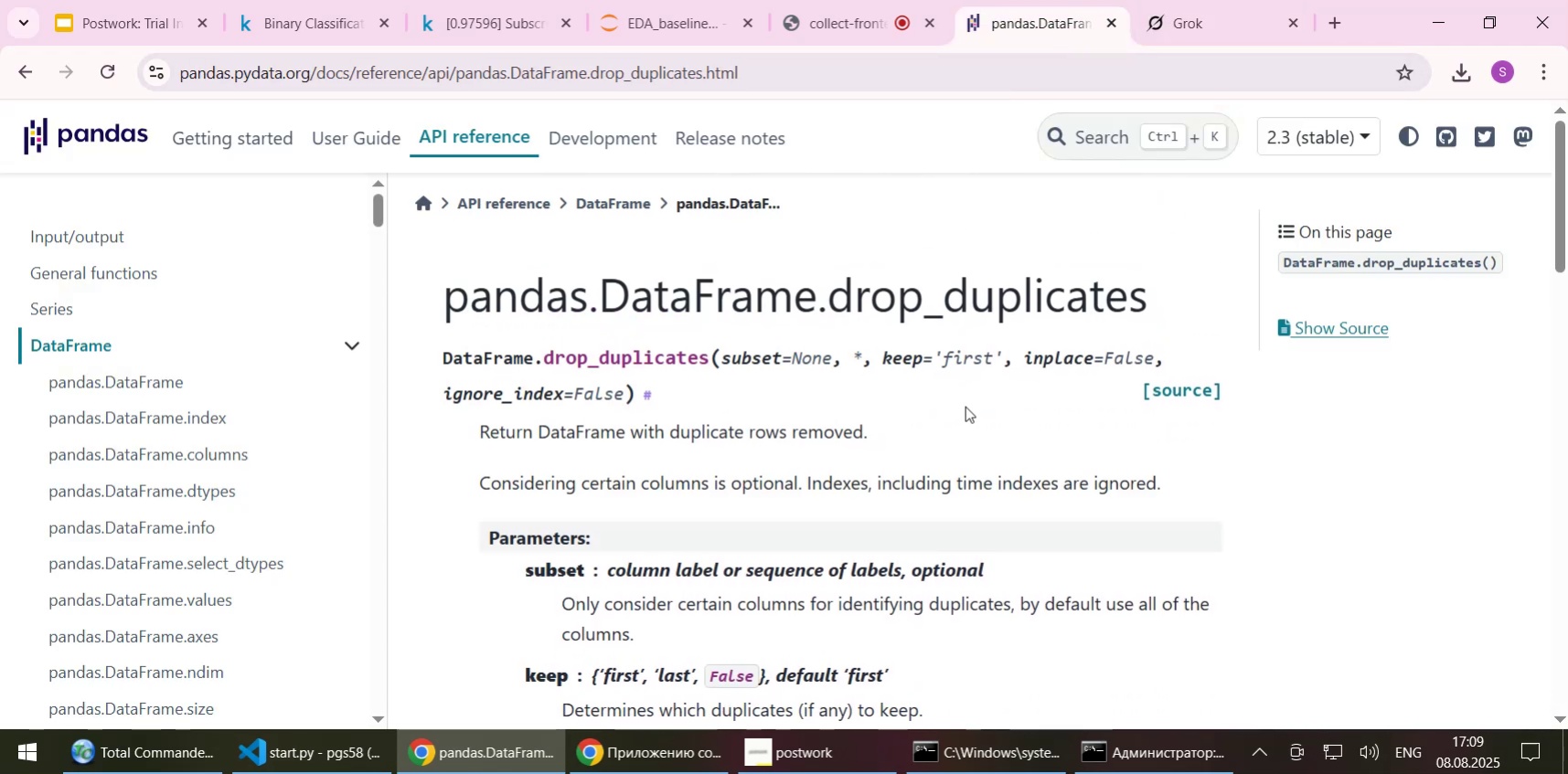 
left_click_drag(start_coordinate=[637, 431], to_coordinate=[777, 429])
 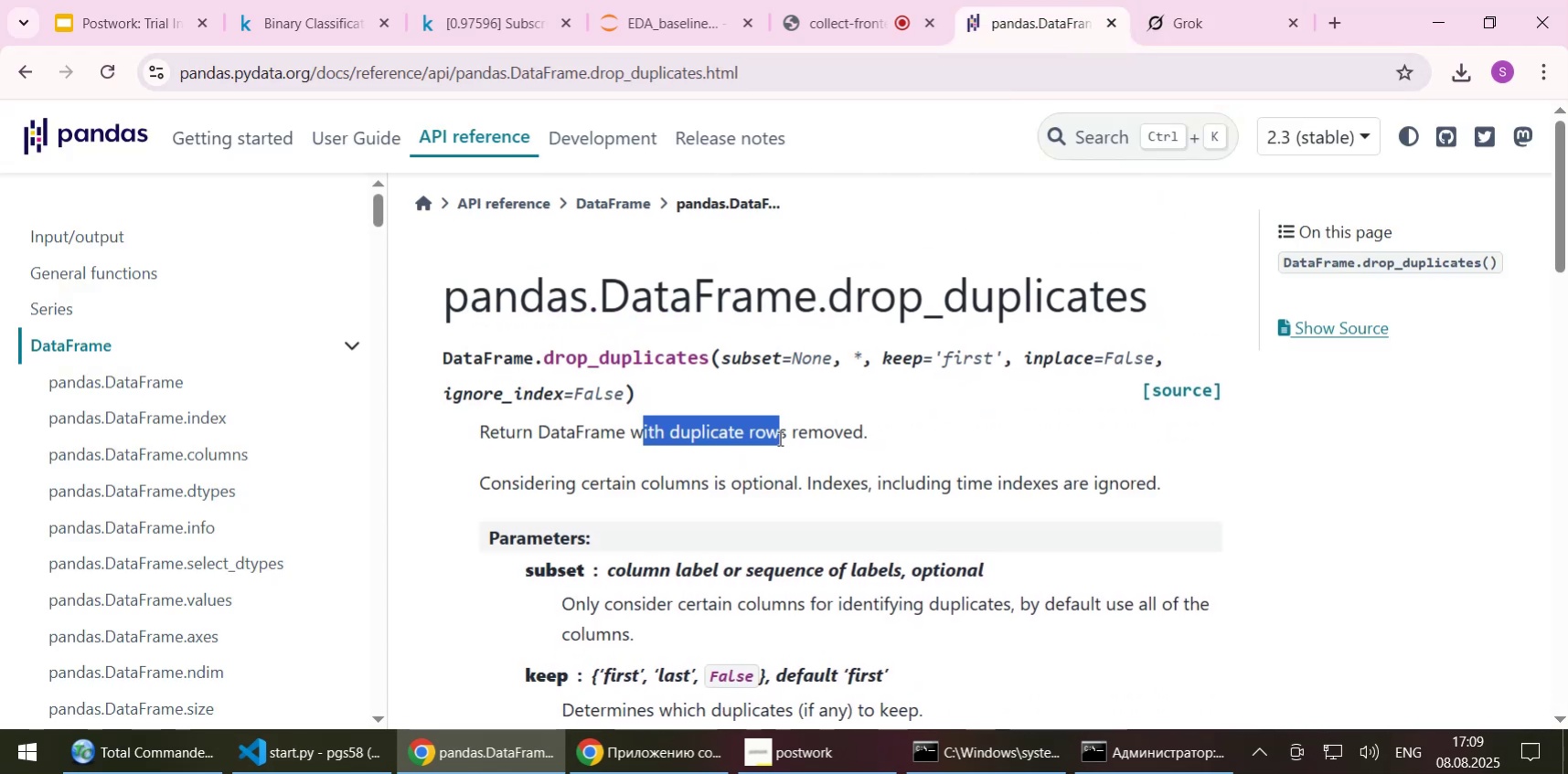 
left_click([778, 438])
 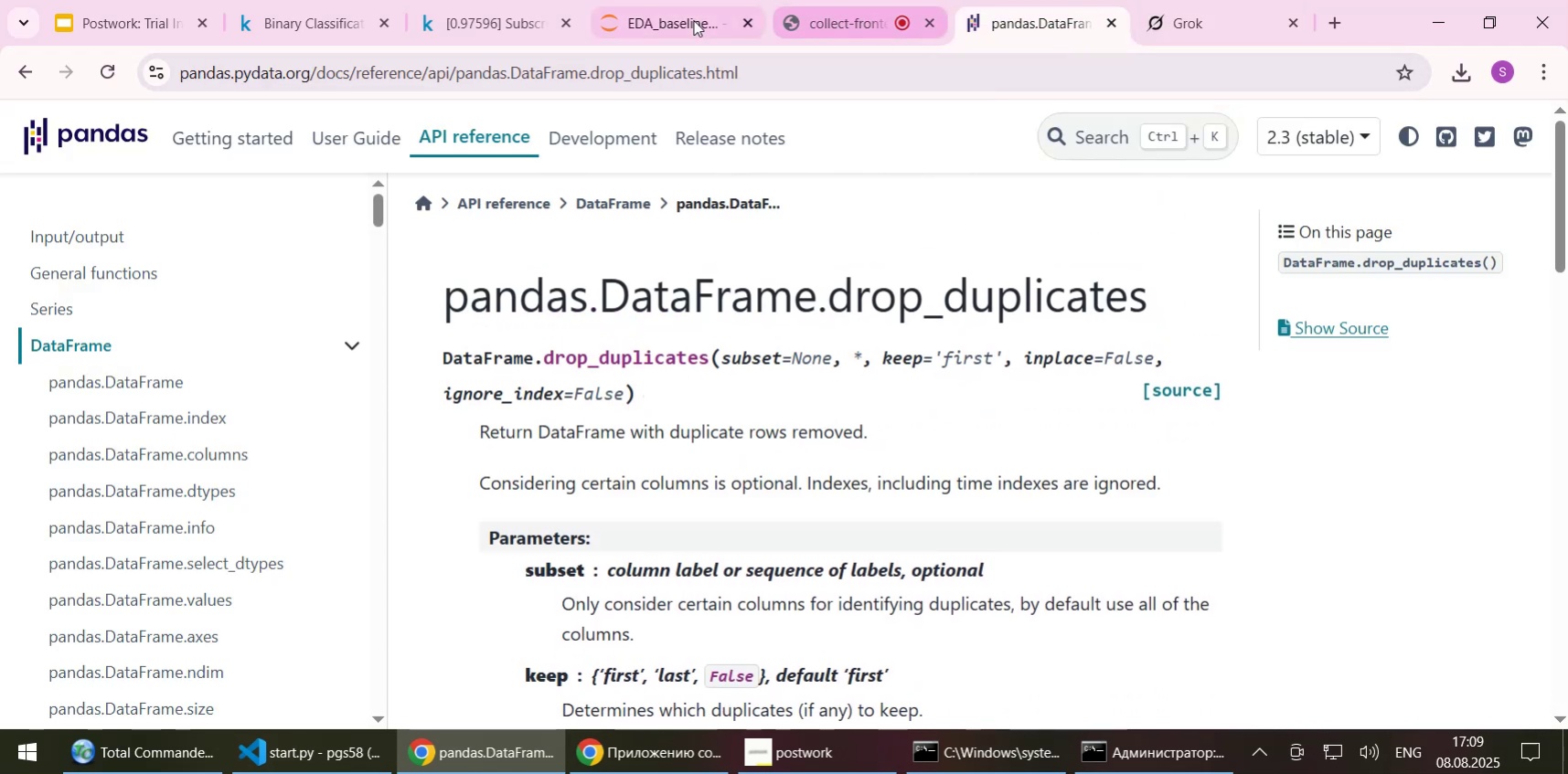 
left_click([690, 20])
 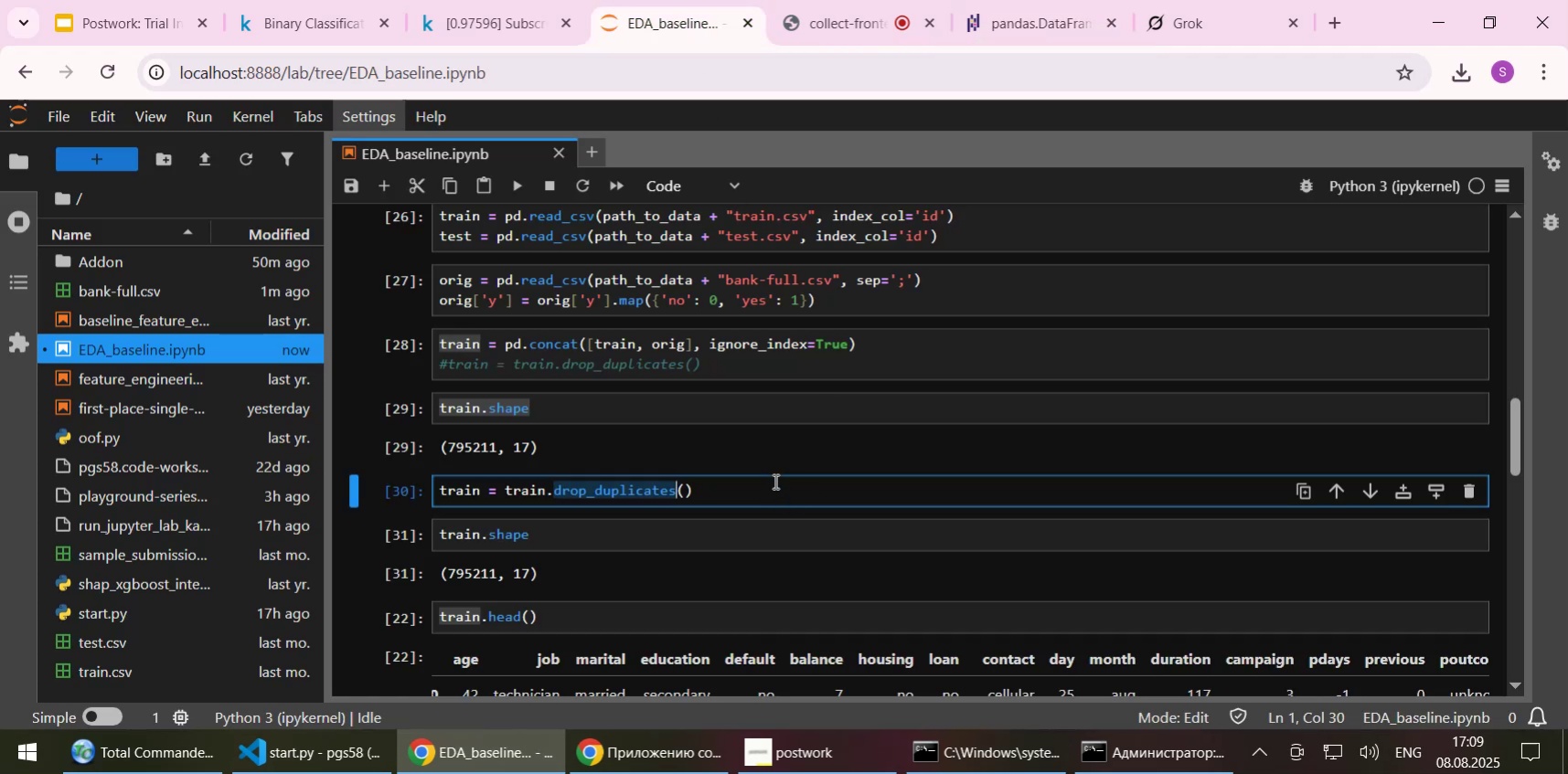 
left_click([828, 14])
 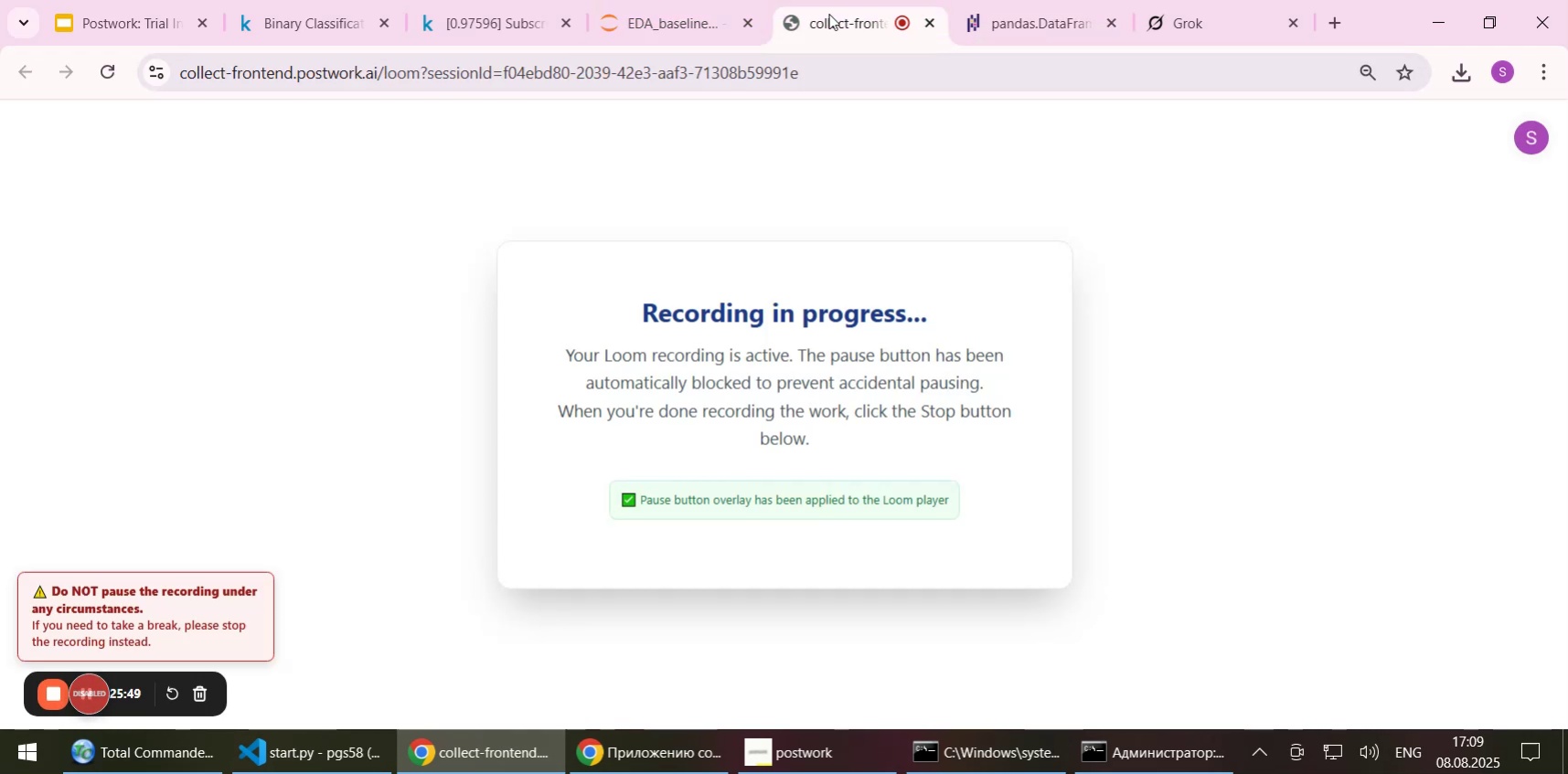 
wait(6.98)
 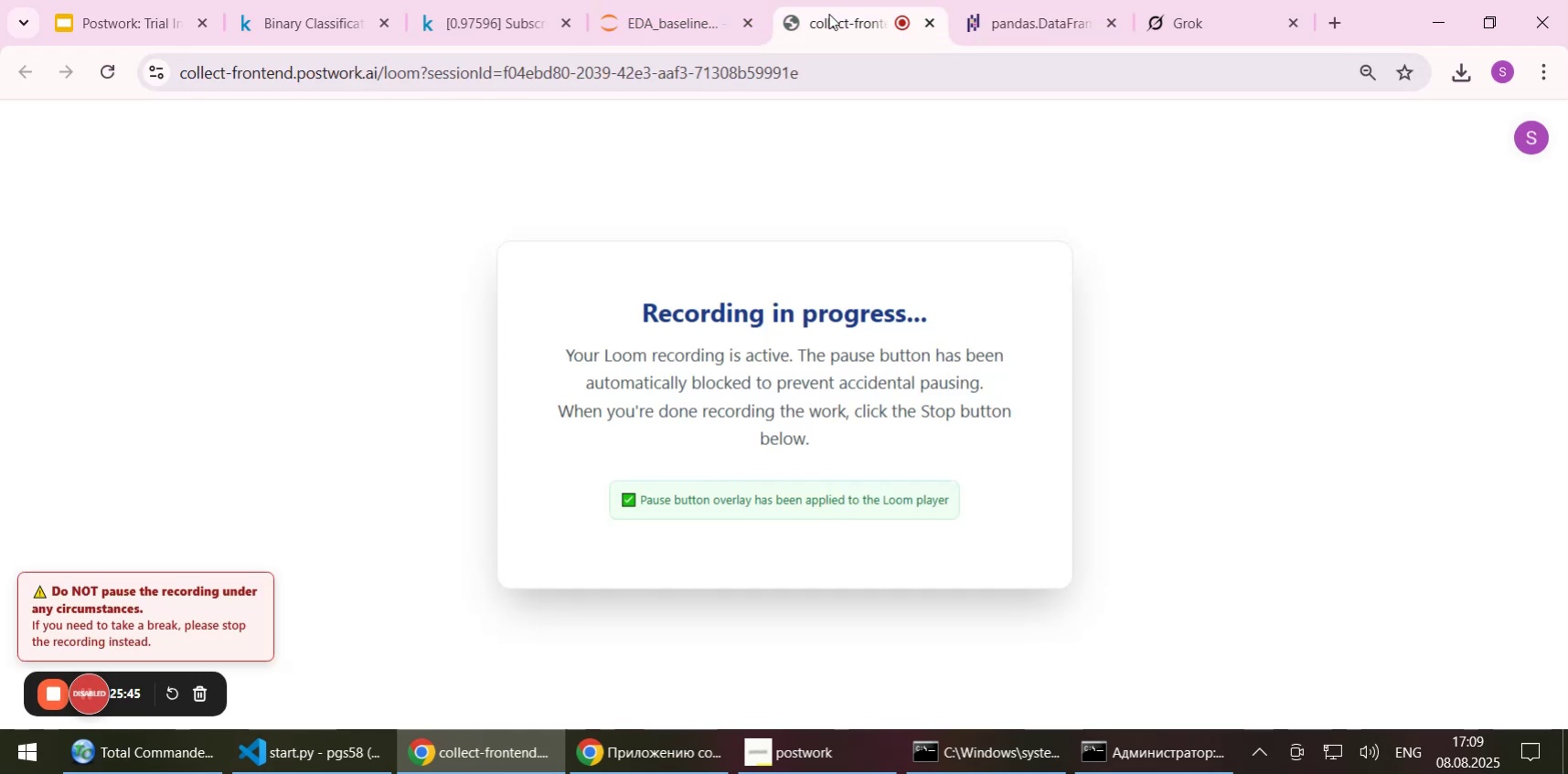 
left_click([663, 25])
 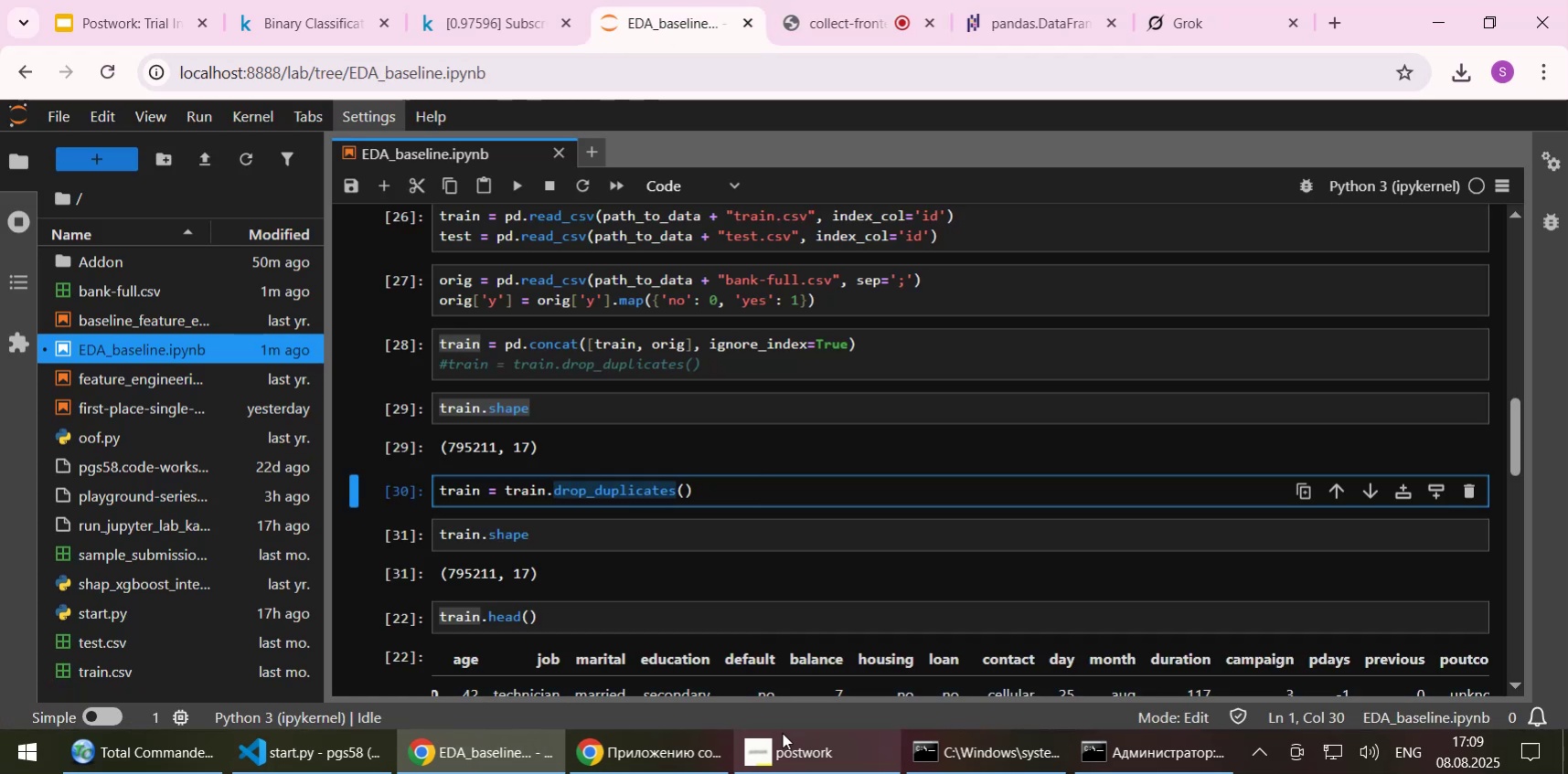 
left_click([789, 758])
 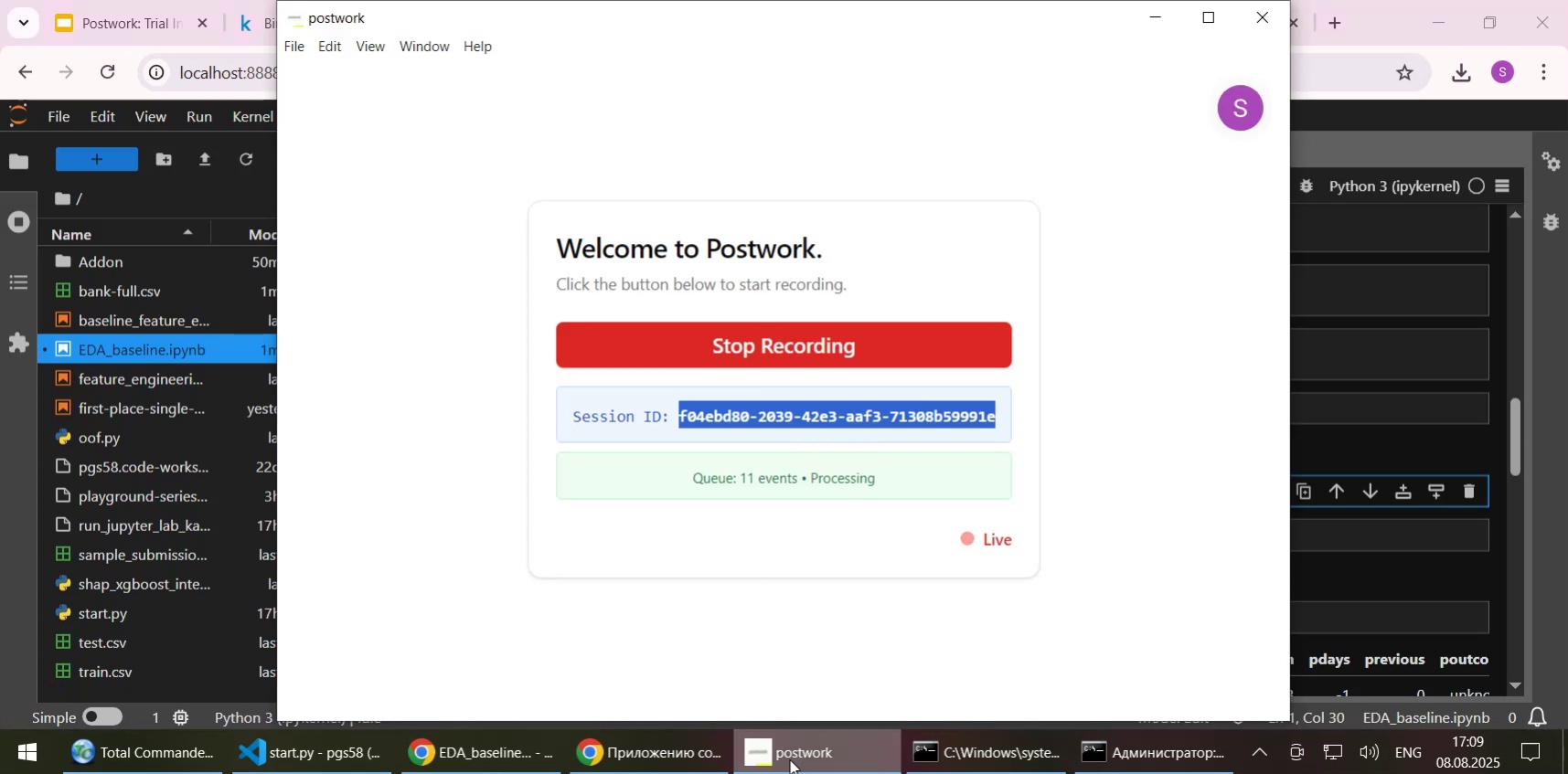 
left_click([789, 758])
 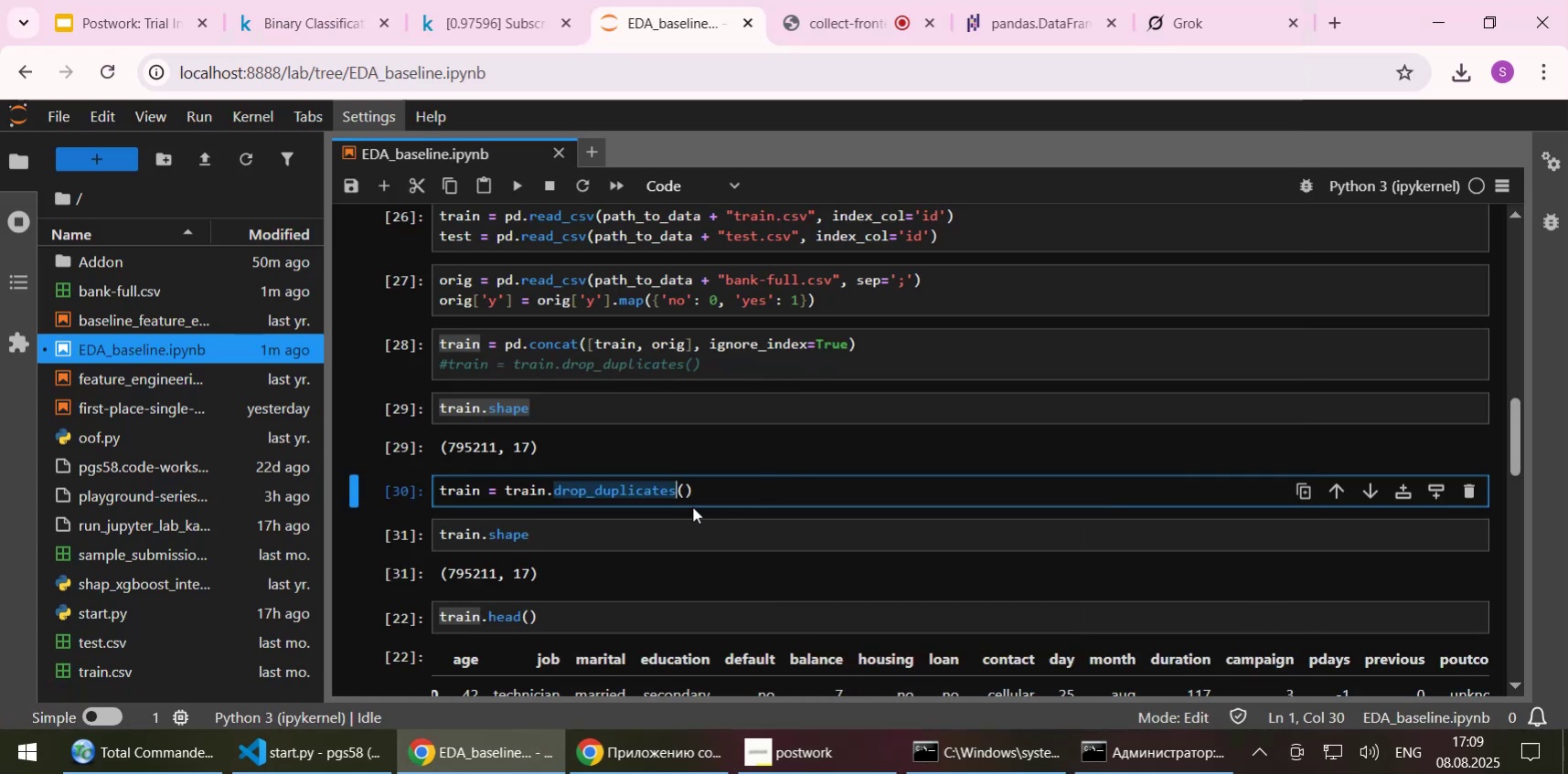 
left_click([708, 485])
 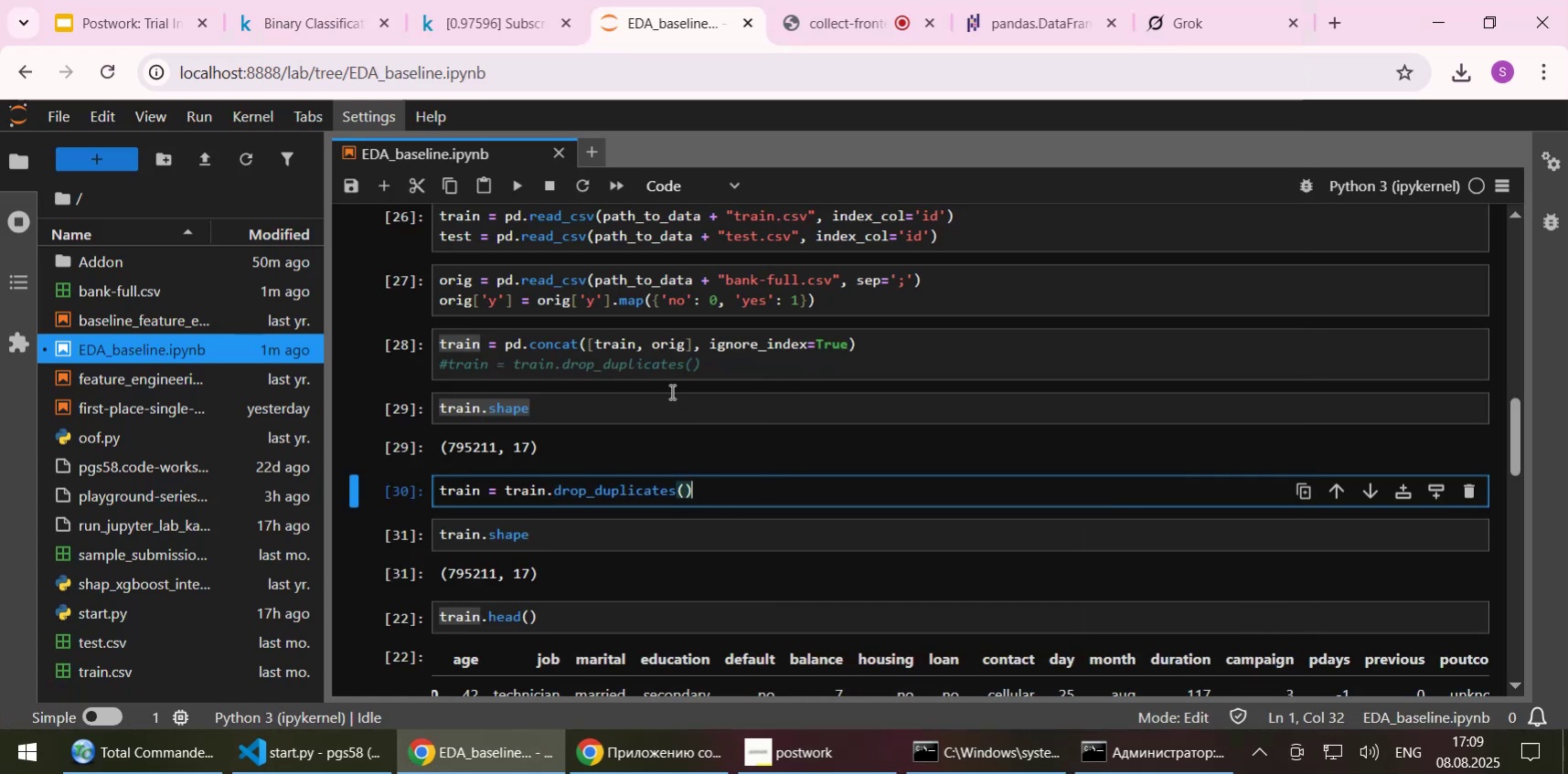 
scroll: coordinate [623, 348], scroll_direction: up, amount: 1.0
 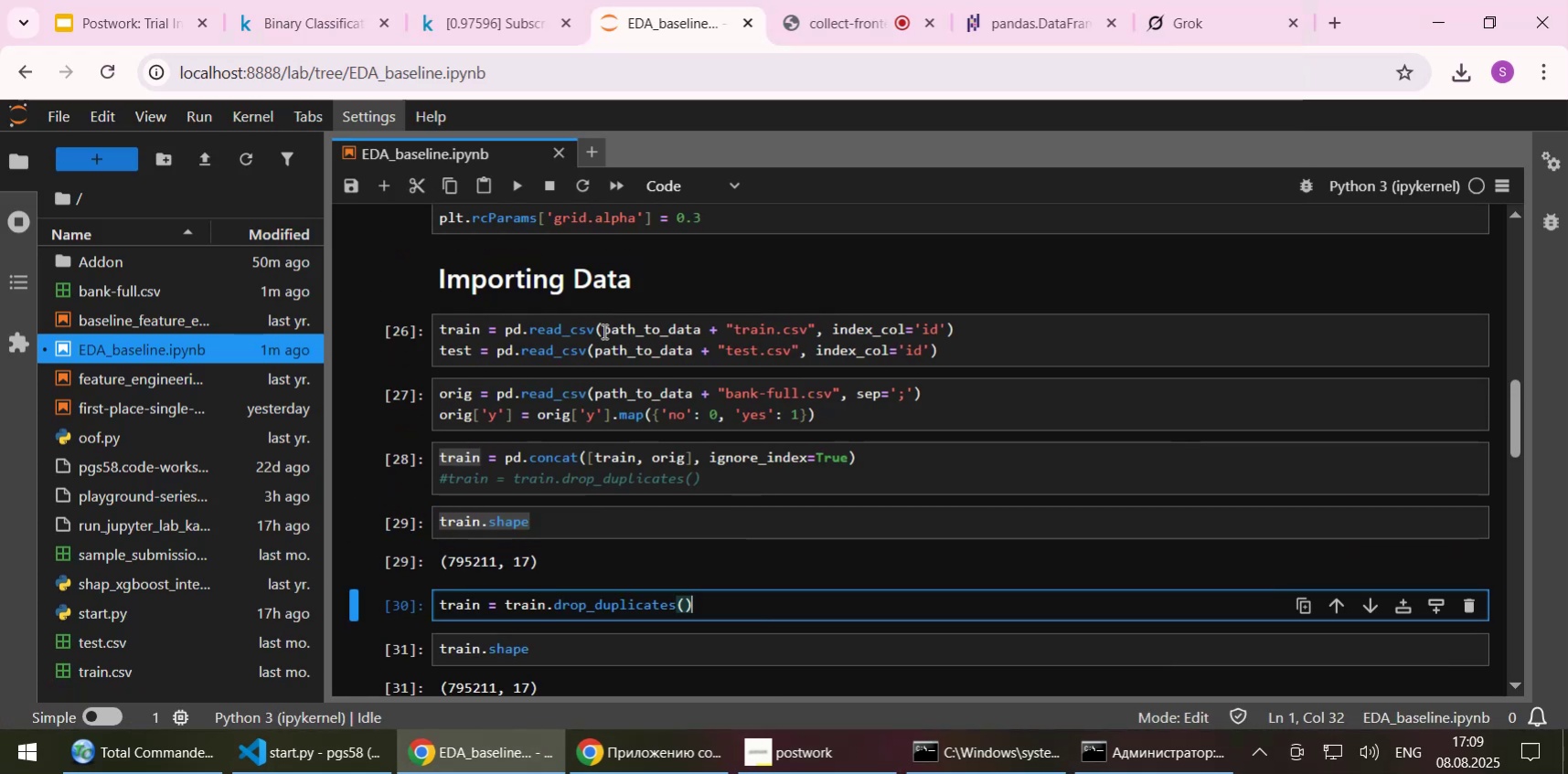 
left_click([601, 333])
 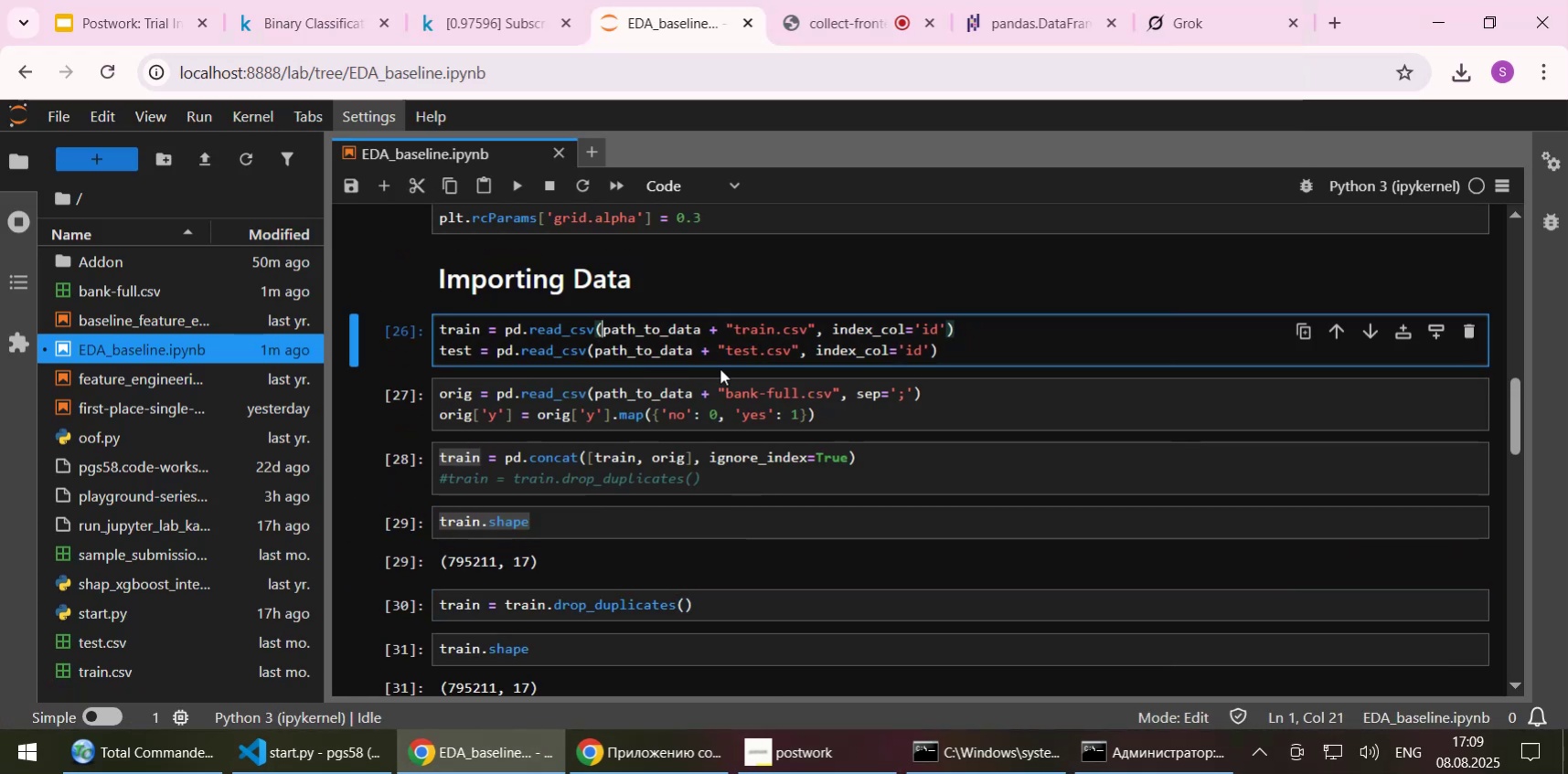 
key(Shift+Enter)
 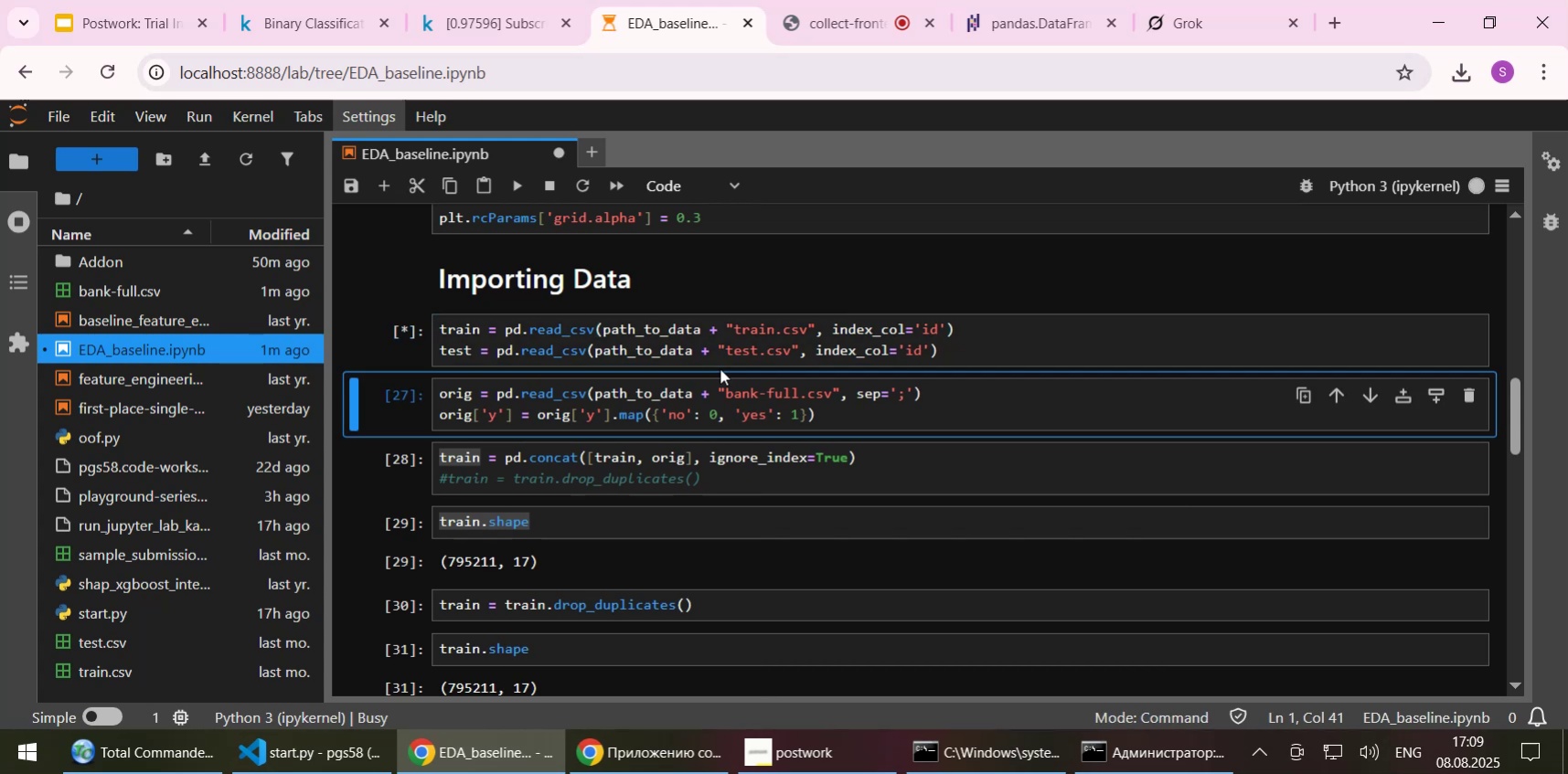 
key(Shift+Enter)
 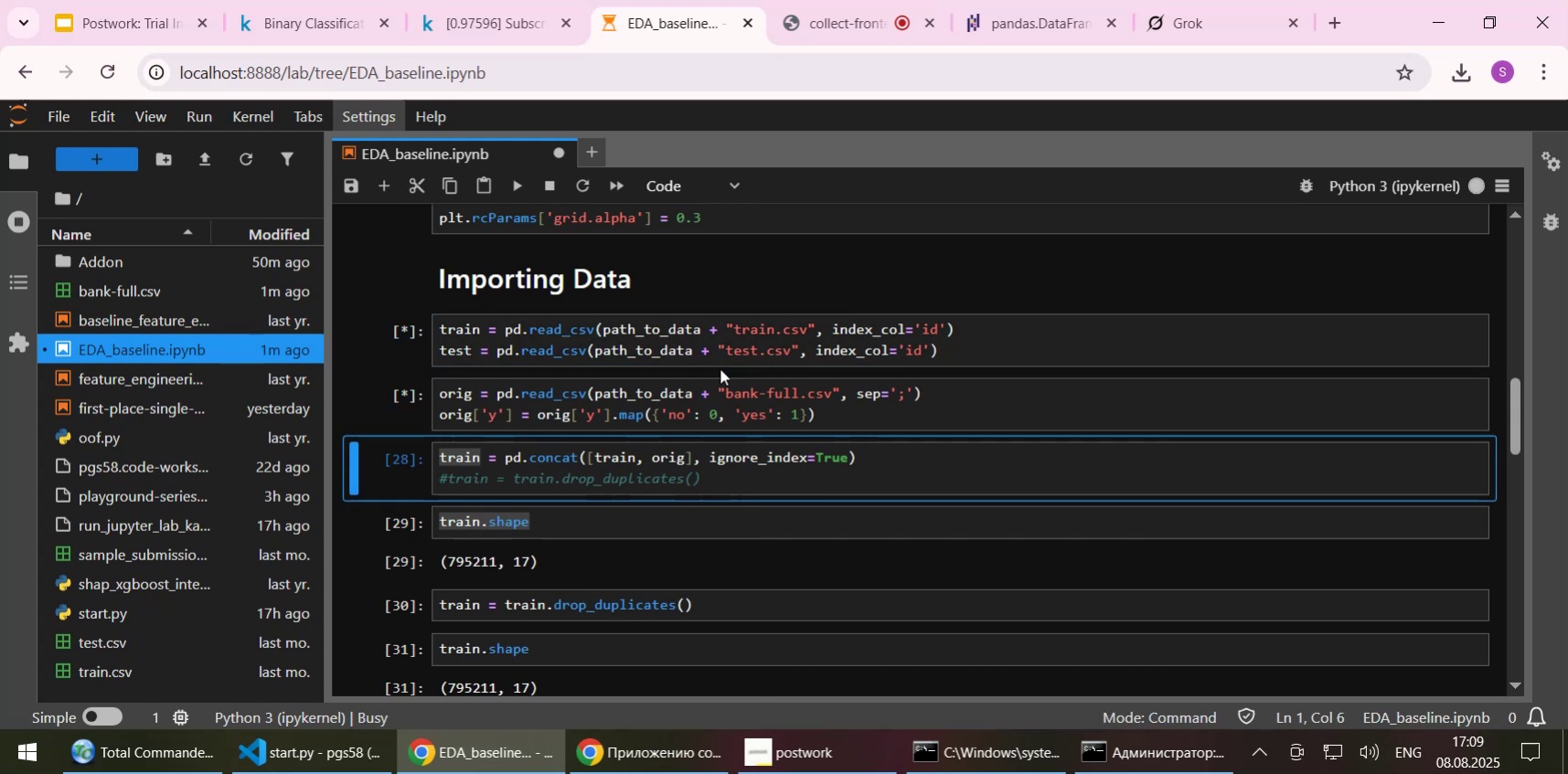 
key(Shift+Enter)
 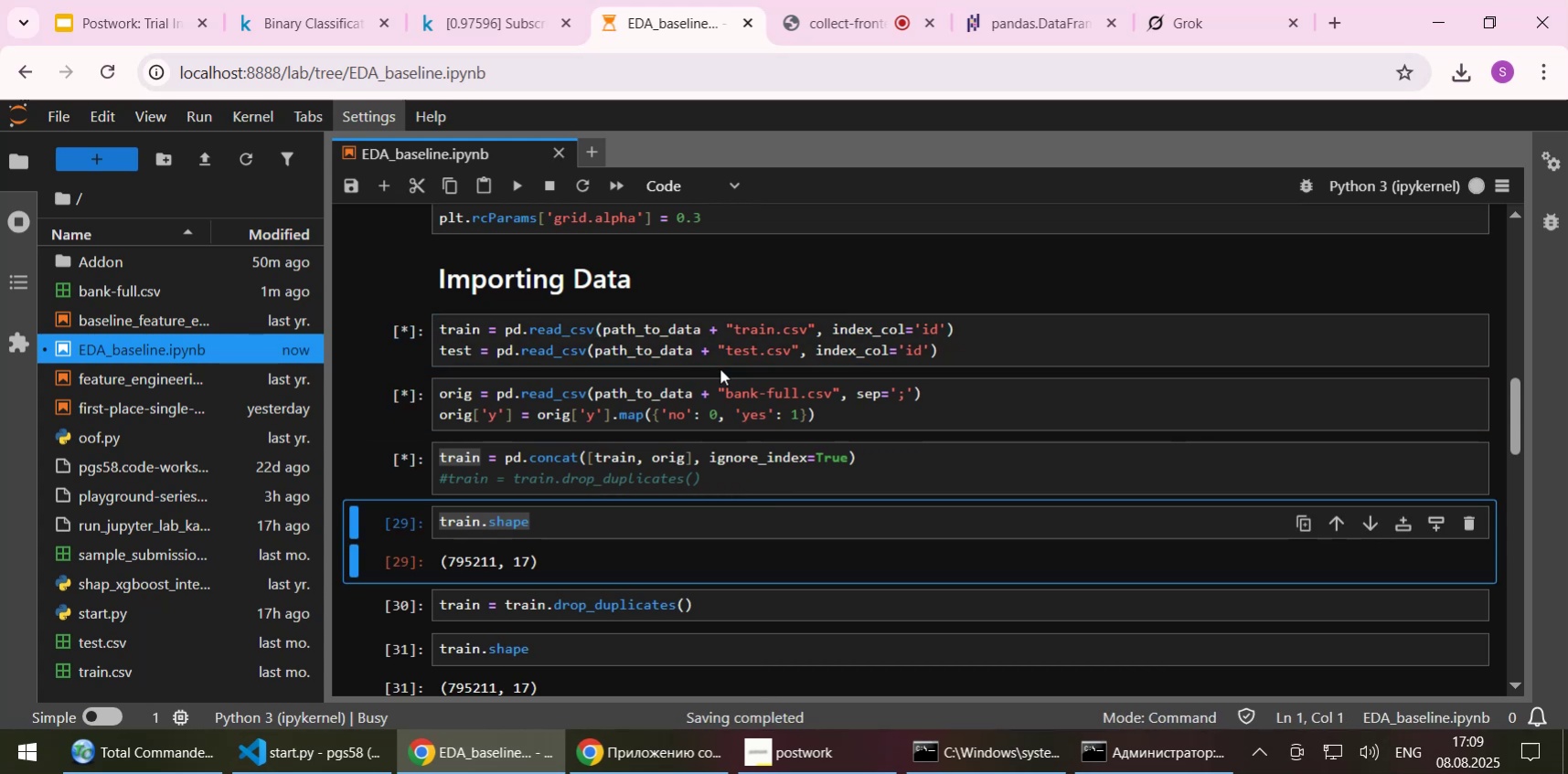 
key(Shift+ShiftLeft)
 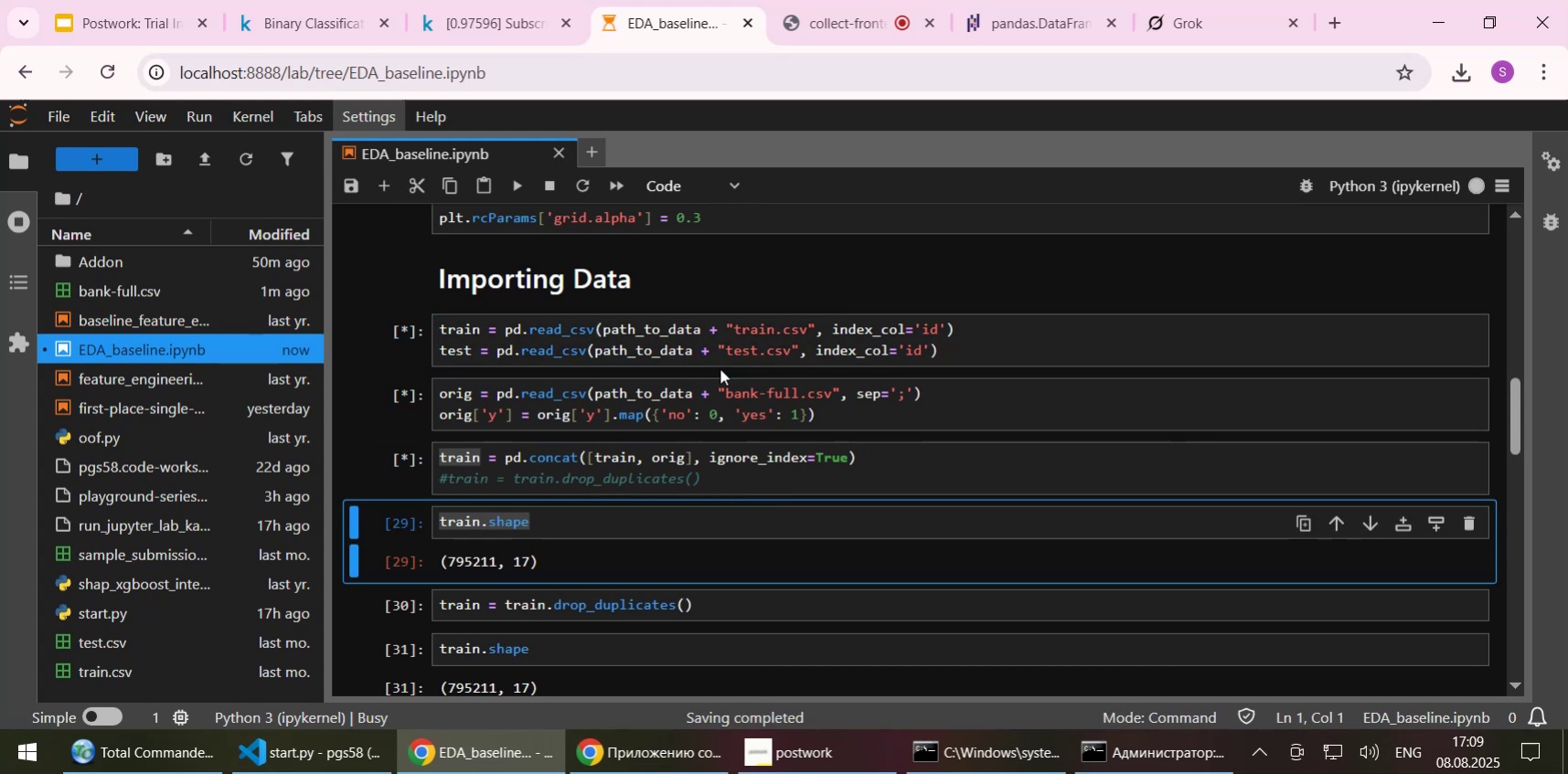 
key(Shift+Enter)
 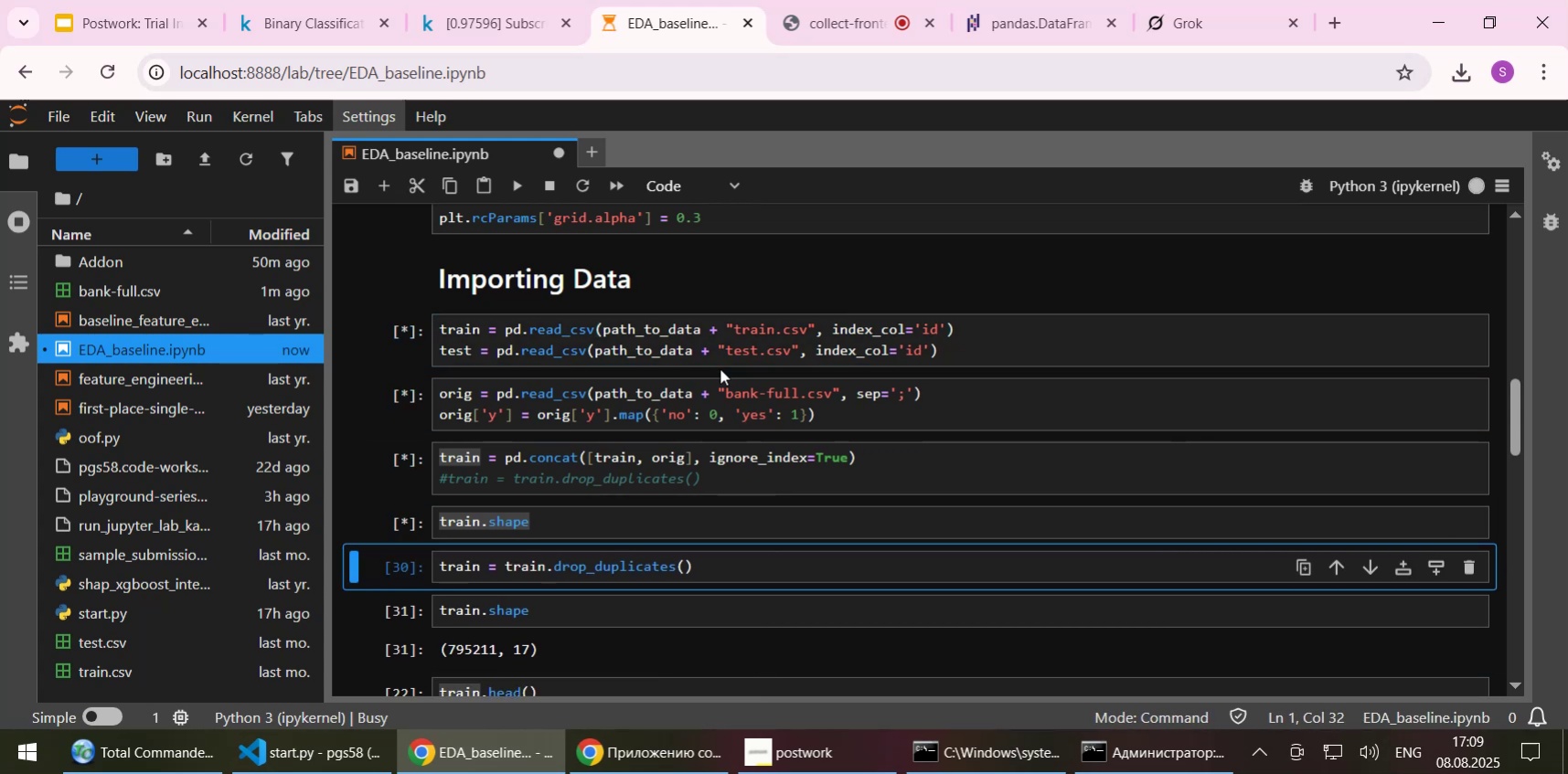 
scroll: coordinate [762, 408], scroll_direction: down, amount: 2.0
 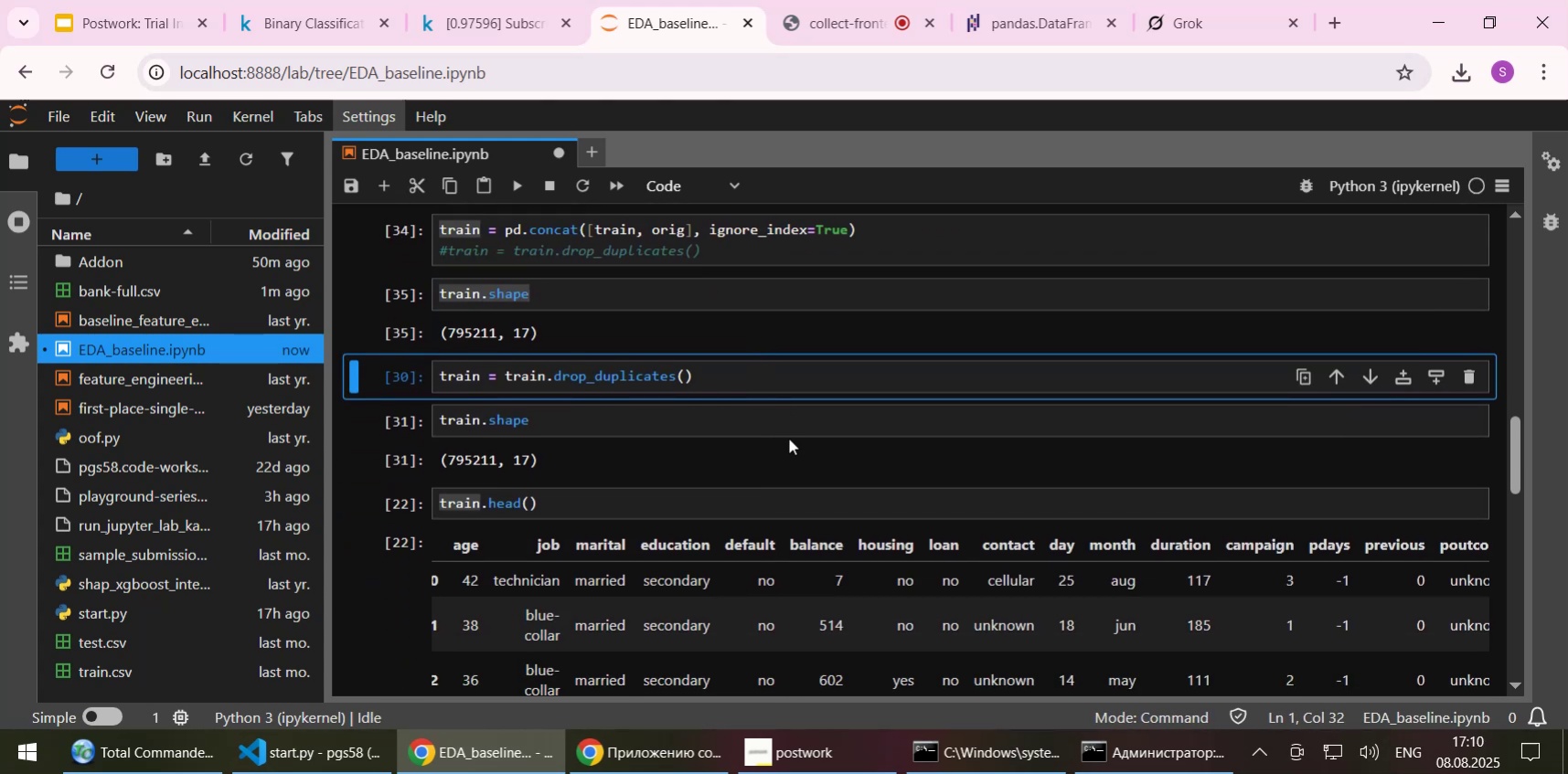 
key(Shift+Enter)
 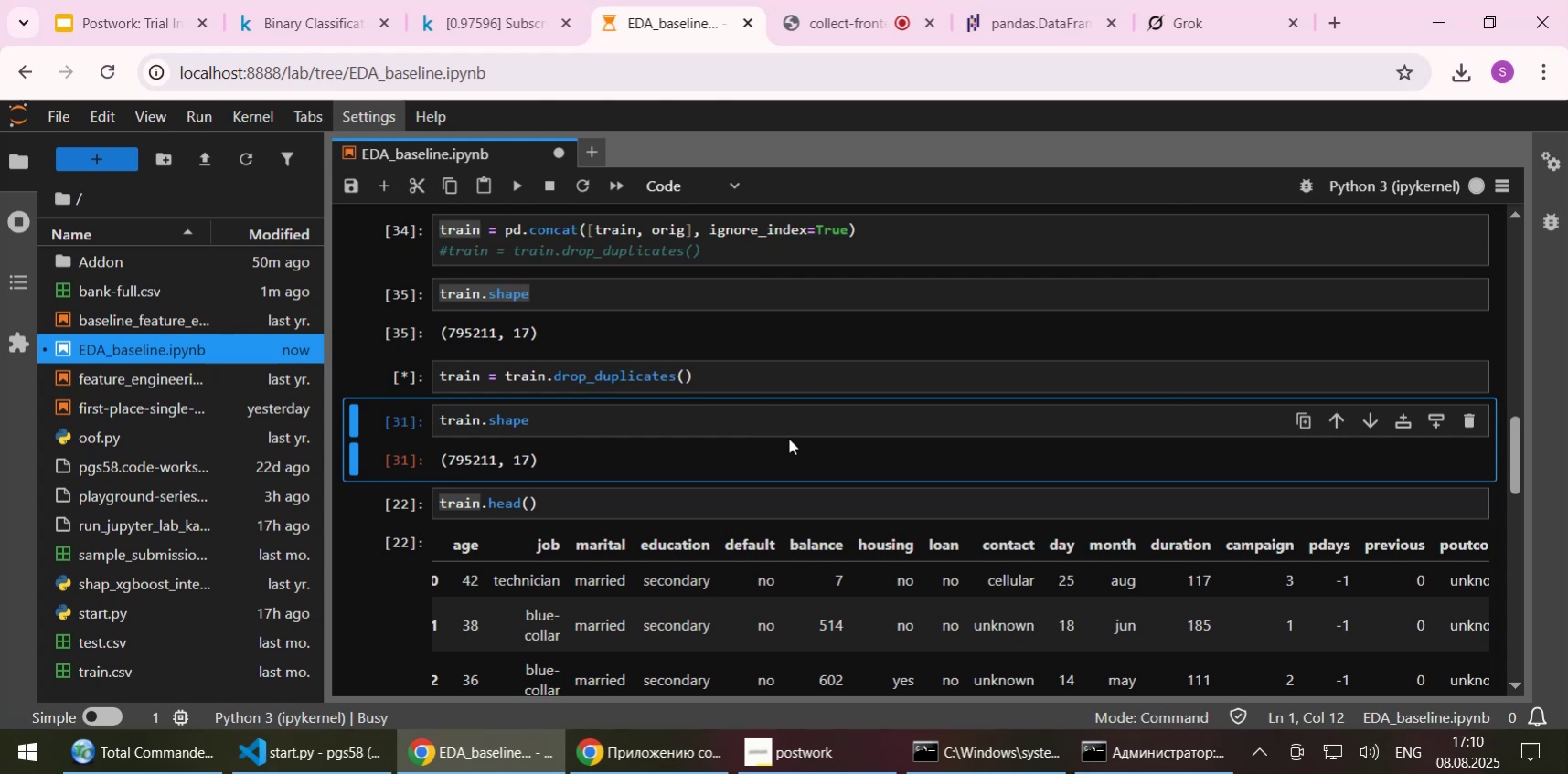 
key(Shift+ShiftLeft)
 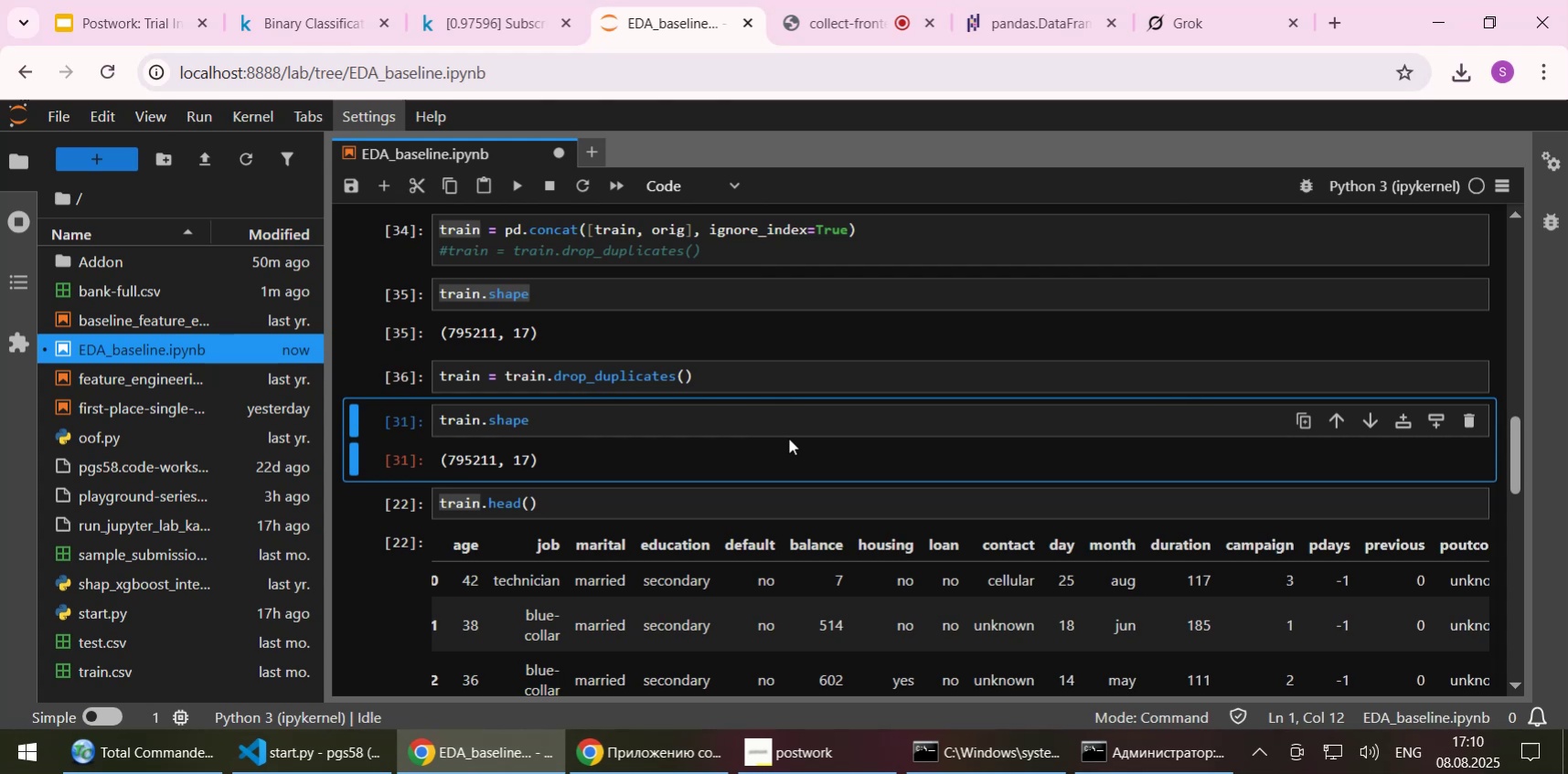 
key(Shift+Enter)
 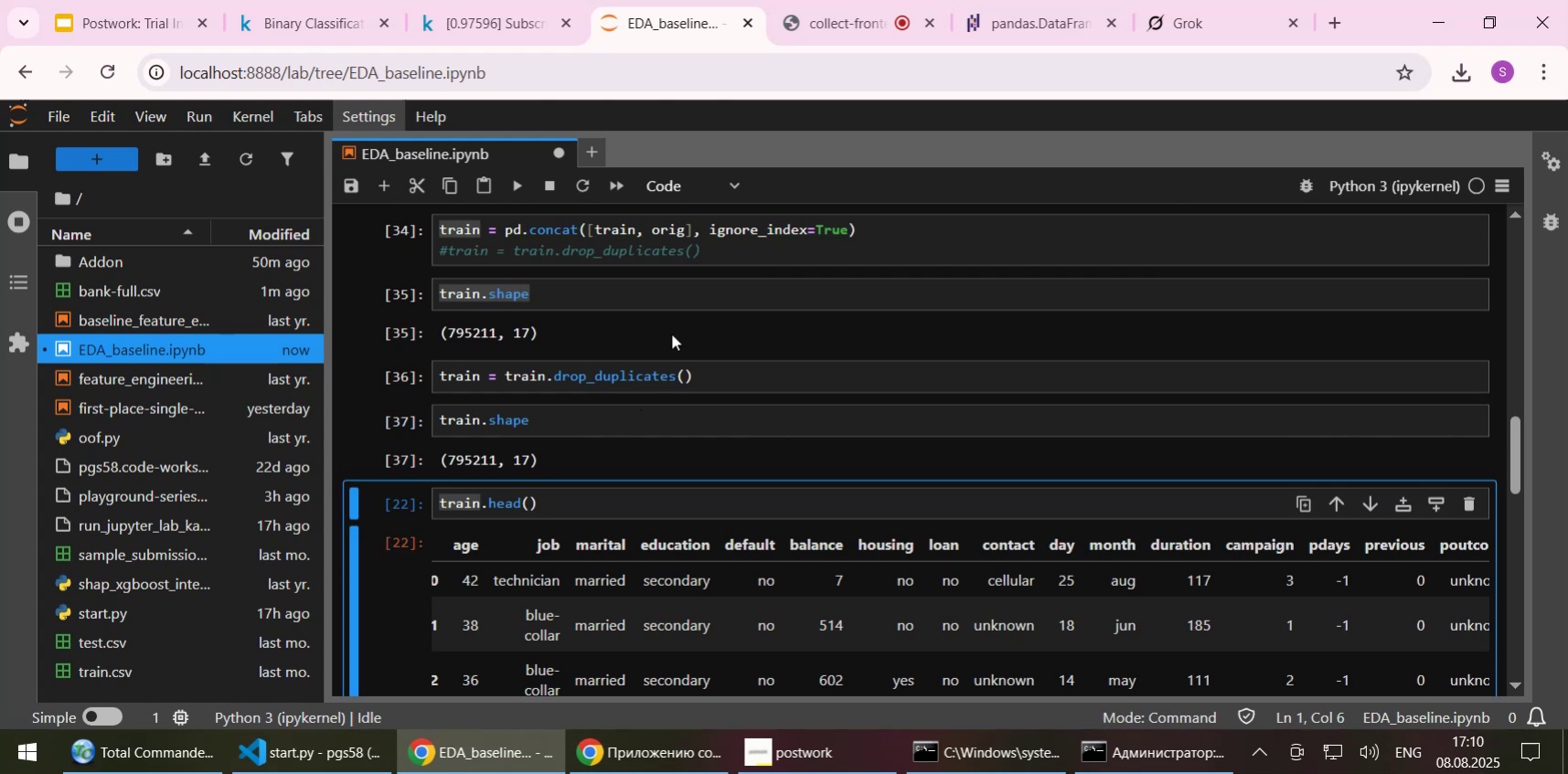 
left_click([653, 286])
 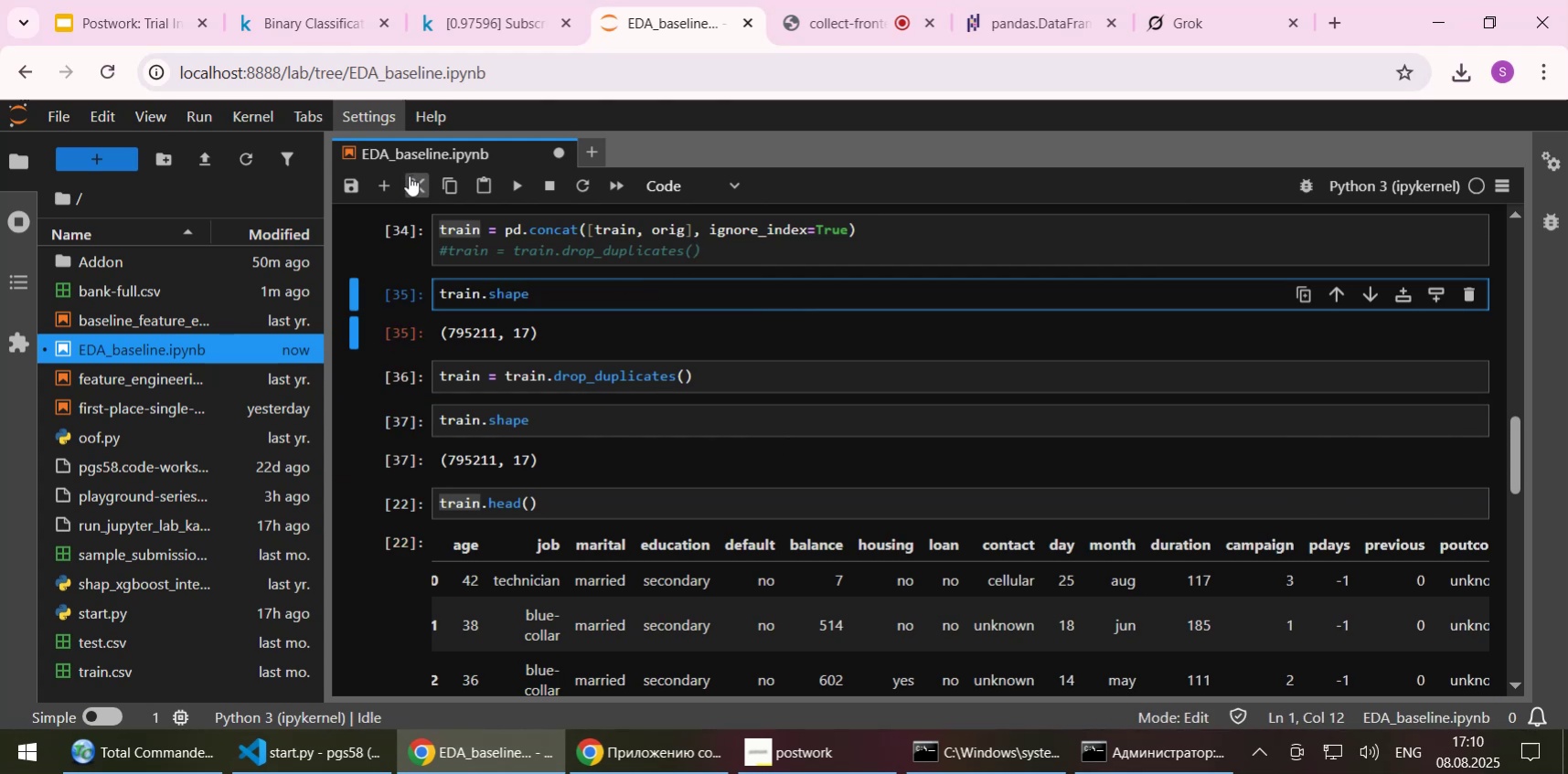 
left_click([409, 175])
 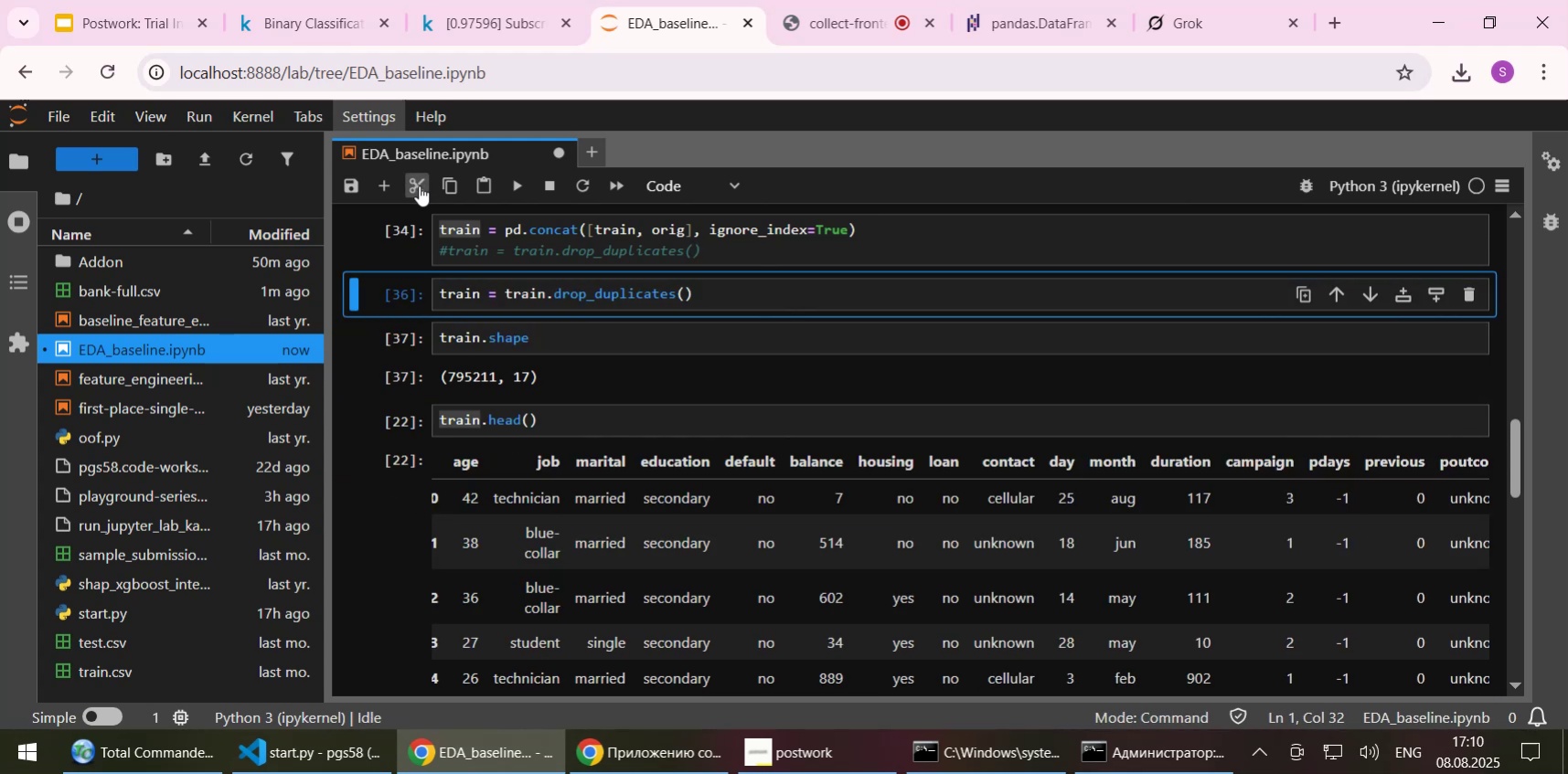 
left_click([419, 186])
 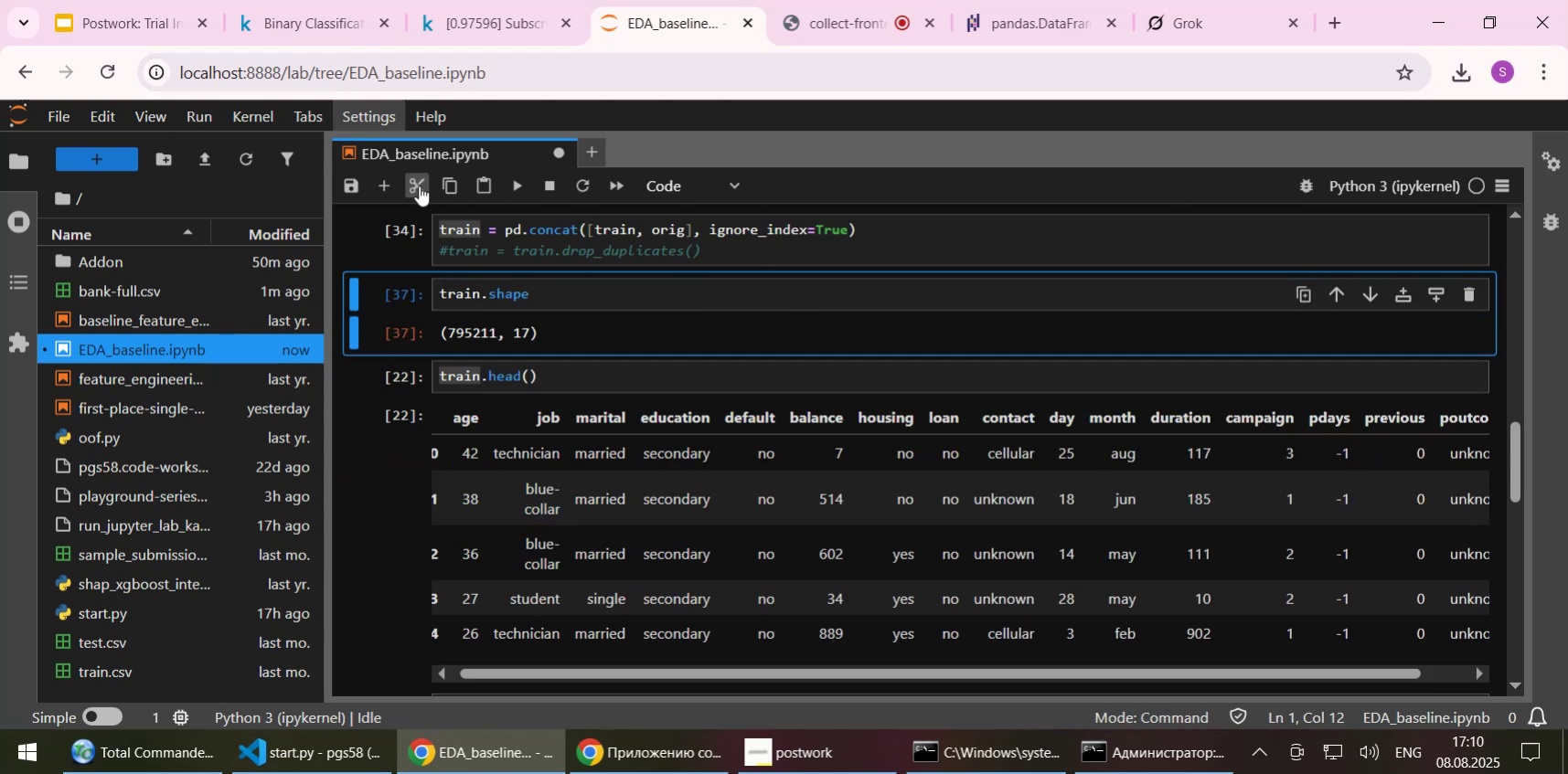 
left_click([419, 186])
 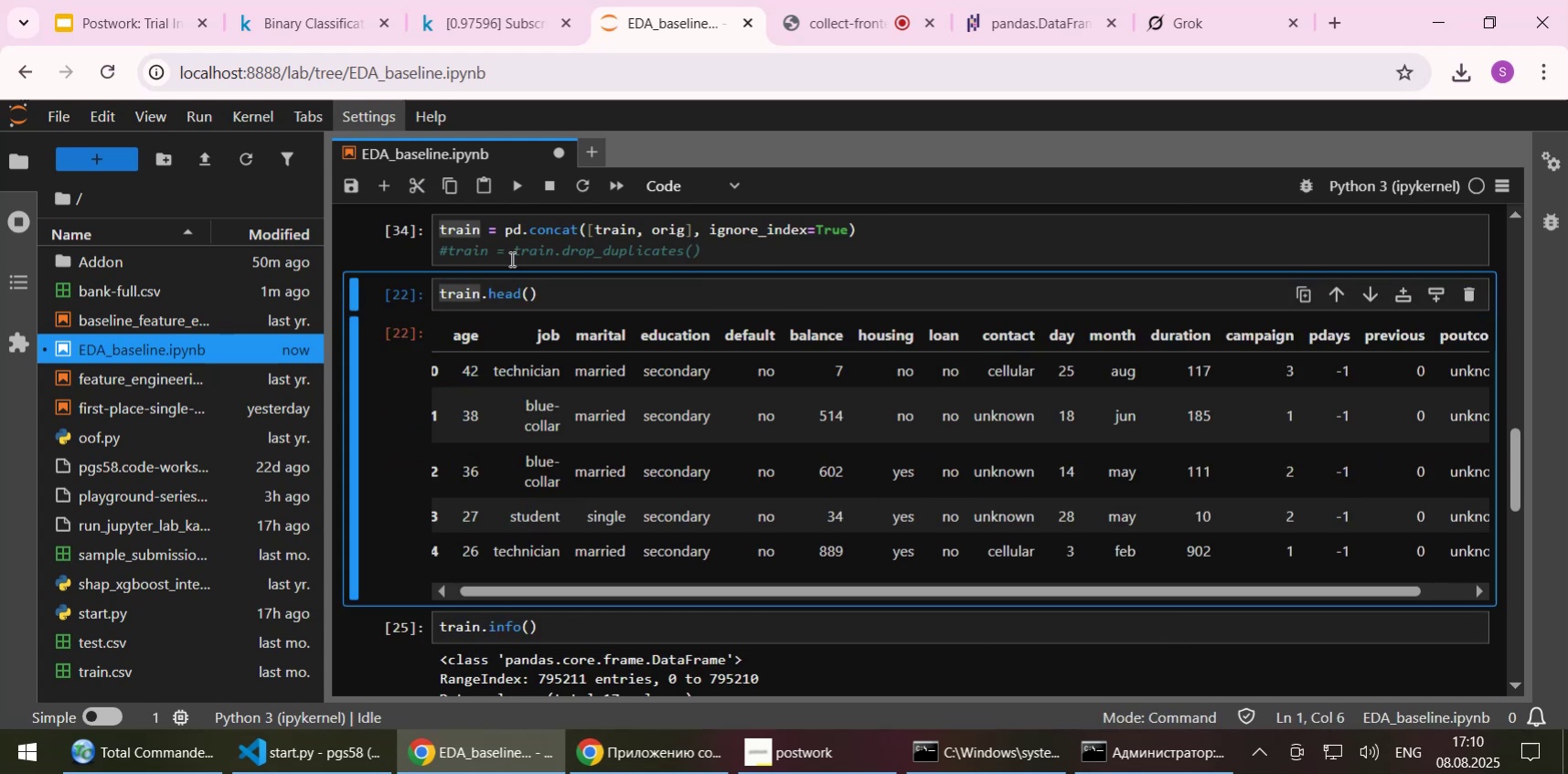 
left_click([510, 258])
 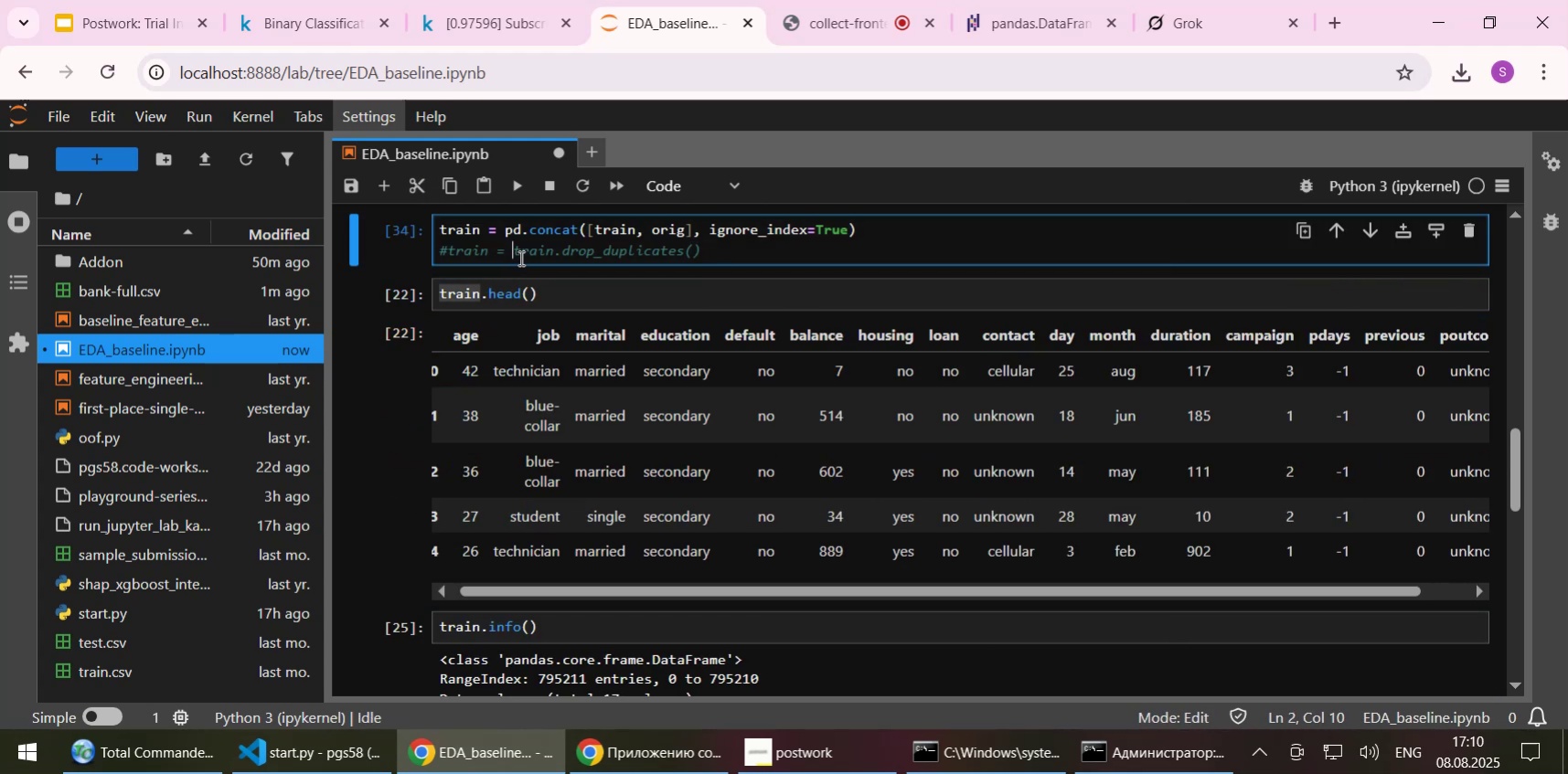 
key(Home)
 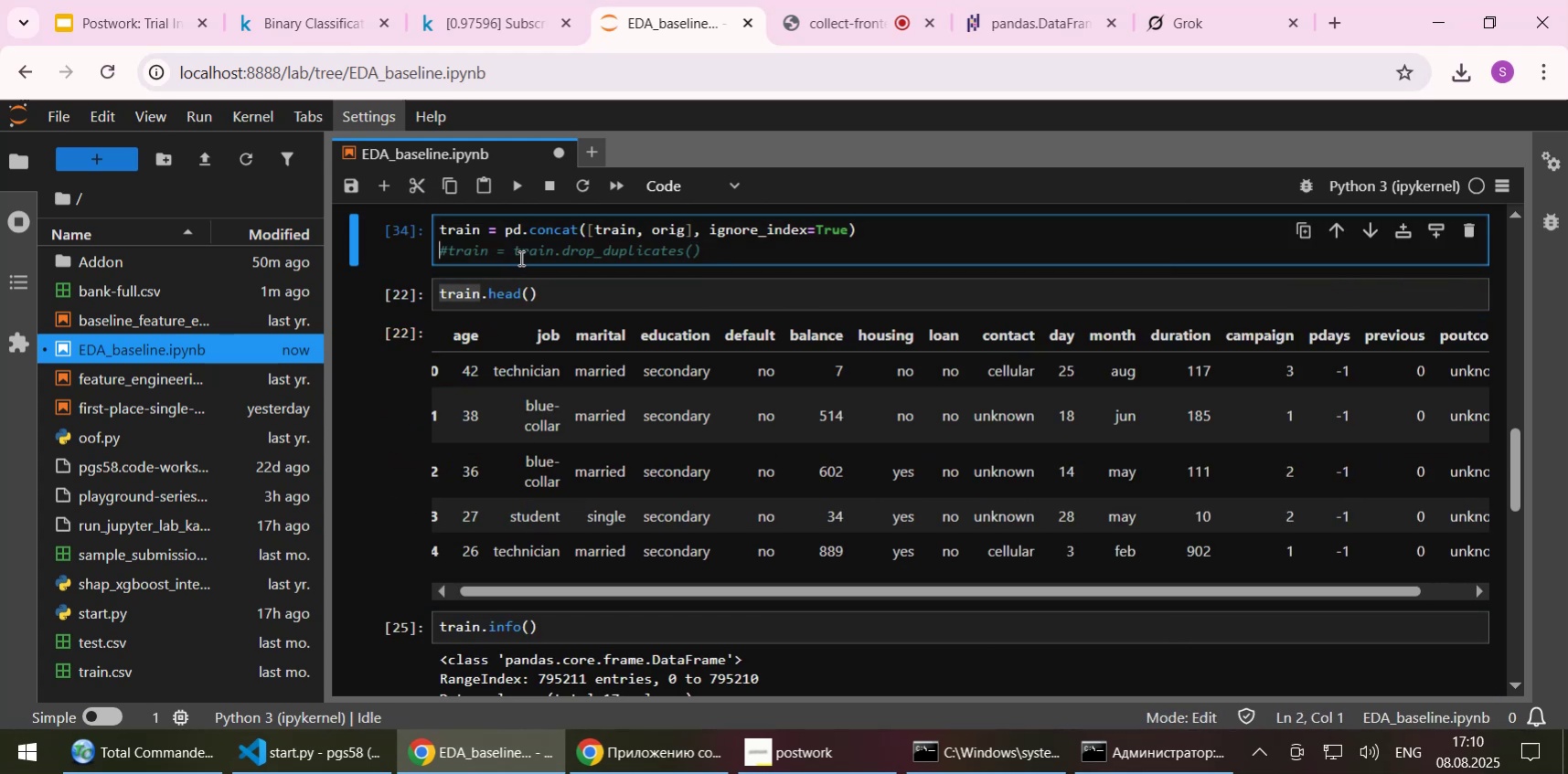 
key(Delete)
 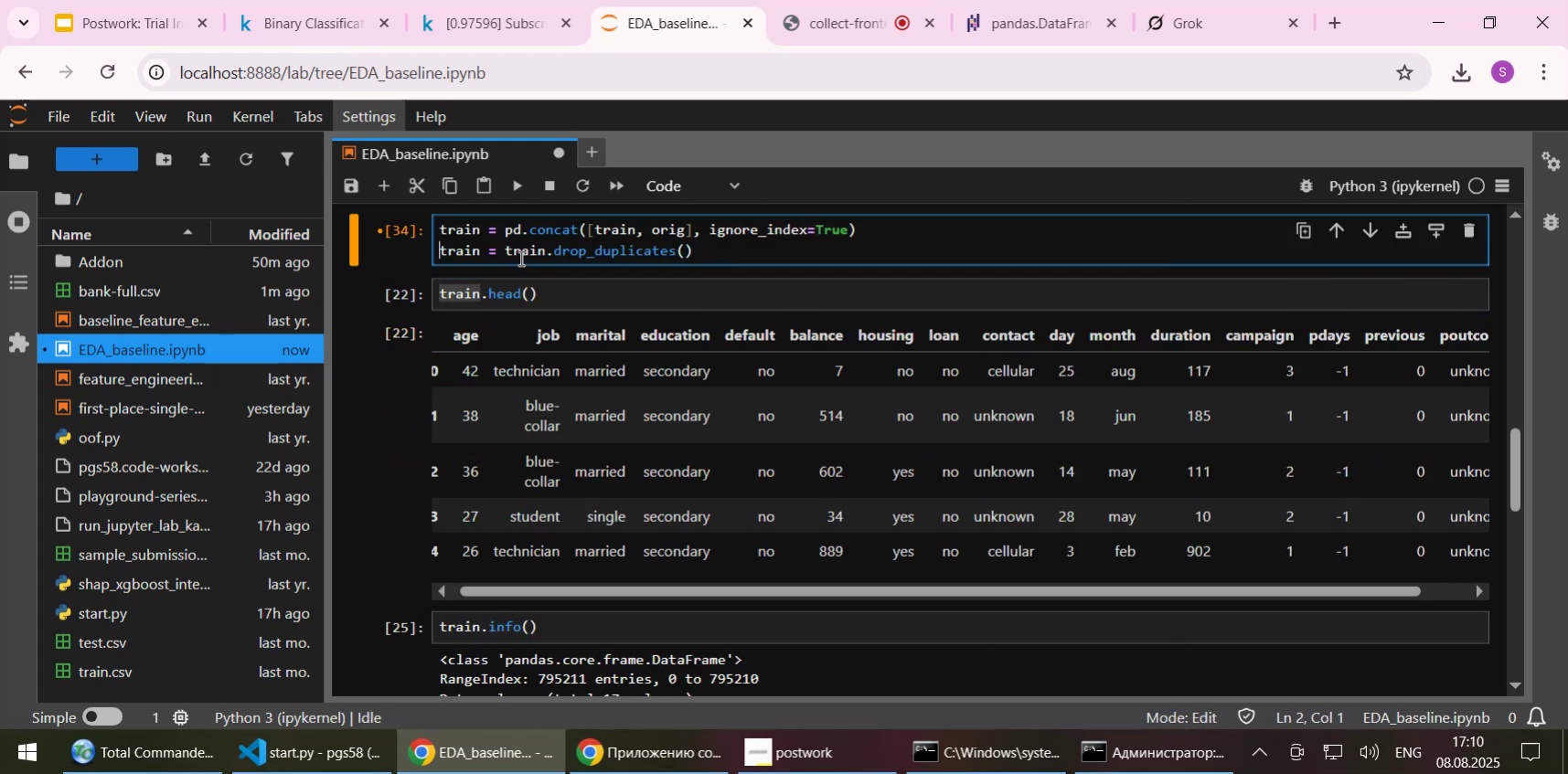 
key(Control+S)
 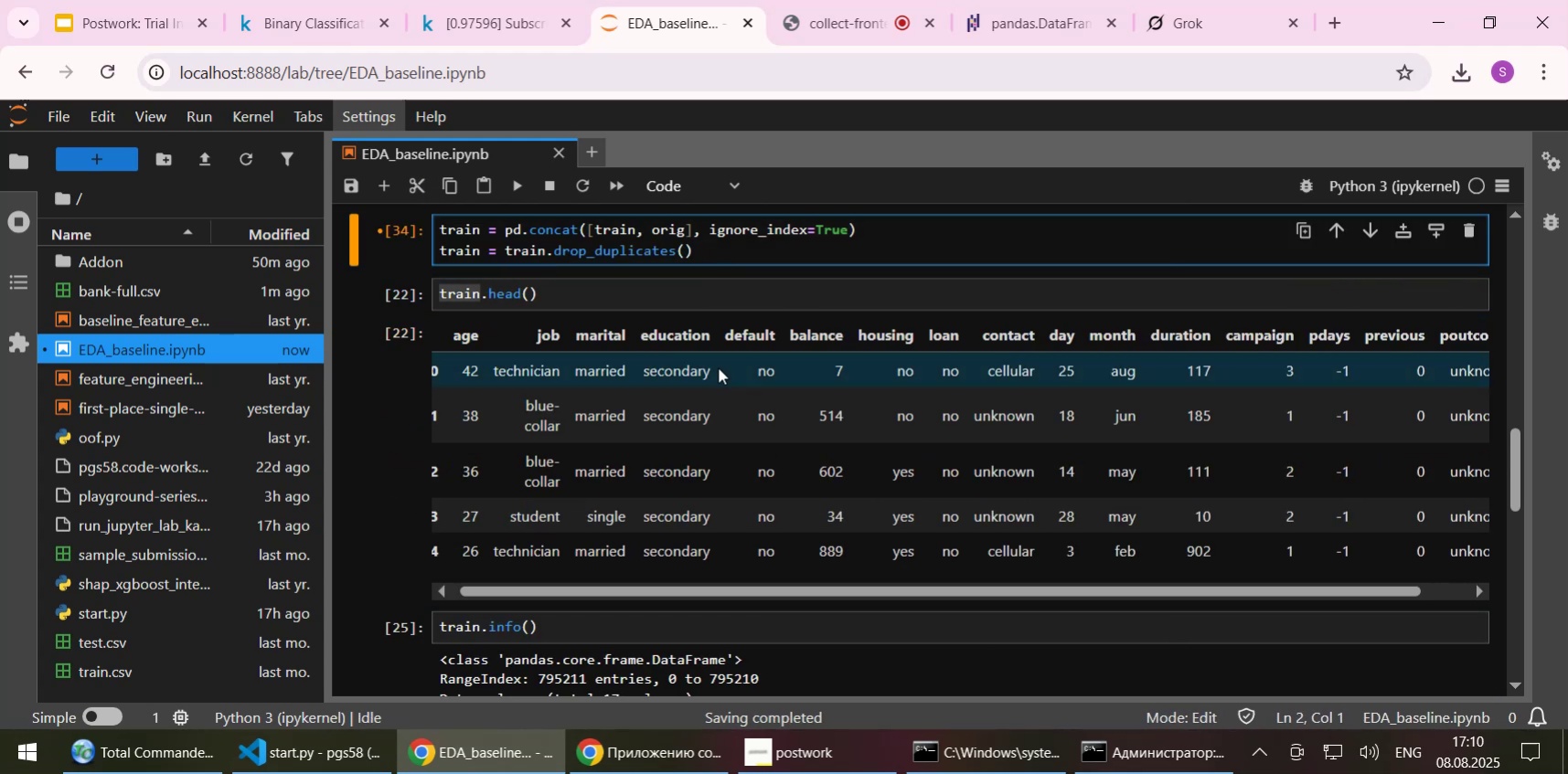 
scroll: coordinate [718, 367], scroll_direction: up, amount: 2.0
 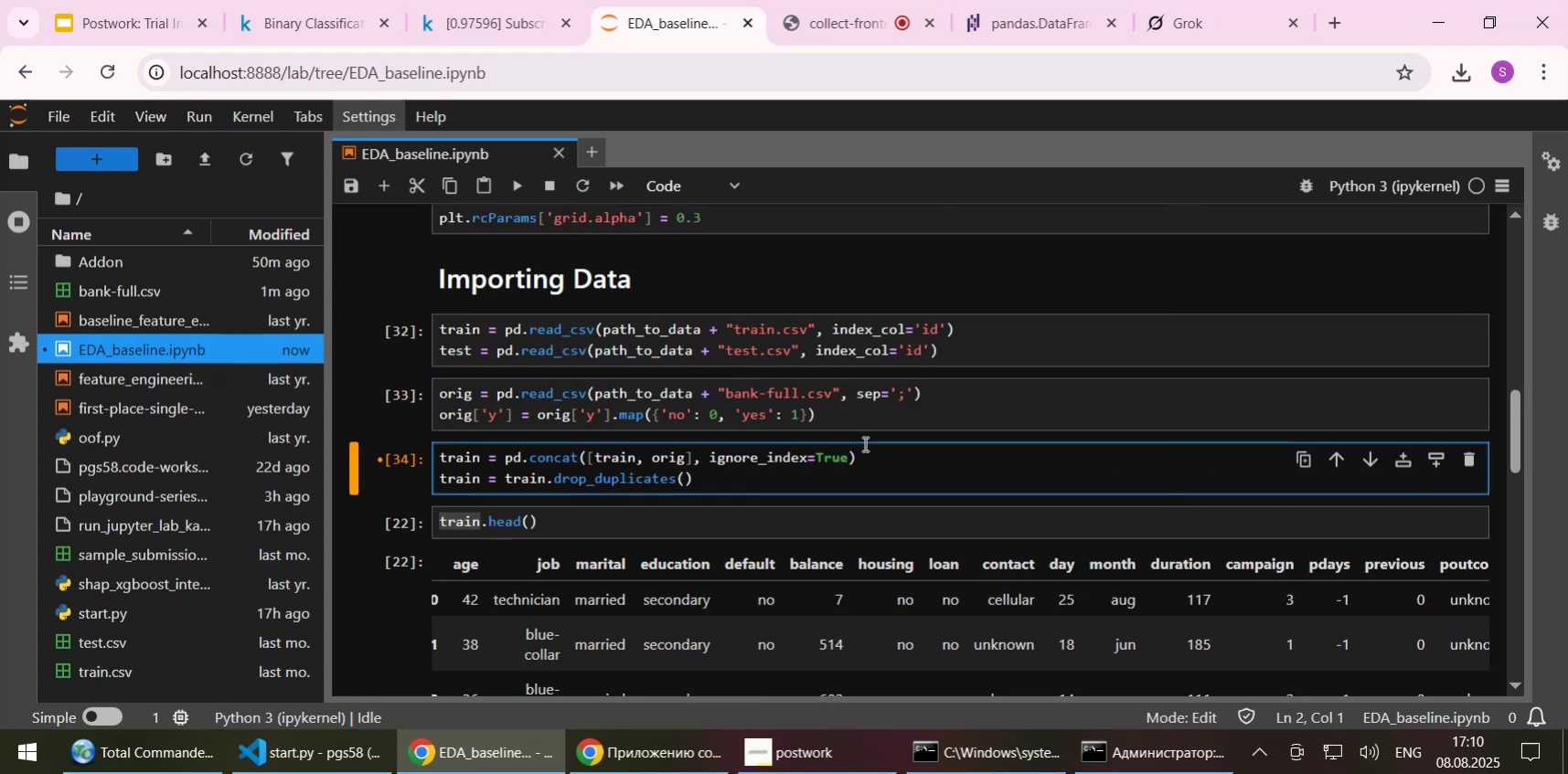 
wait(5.9)
 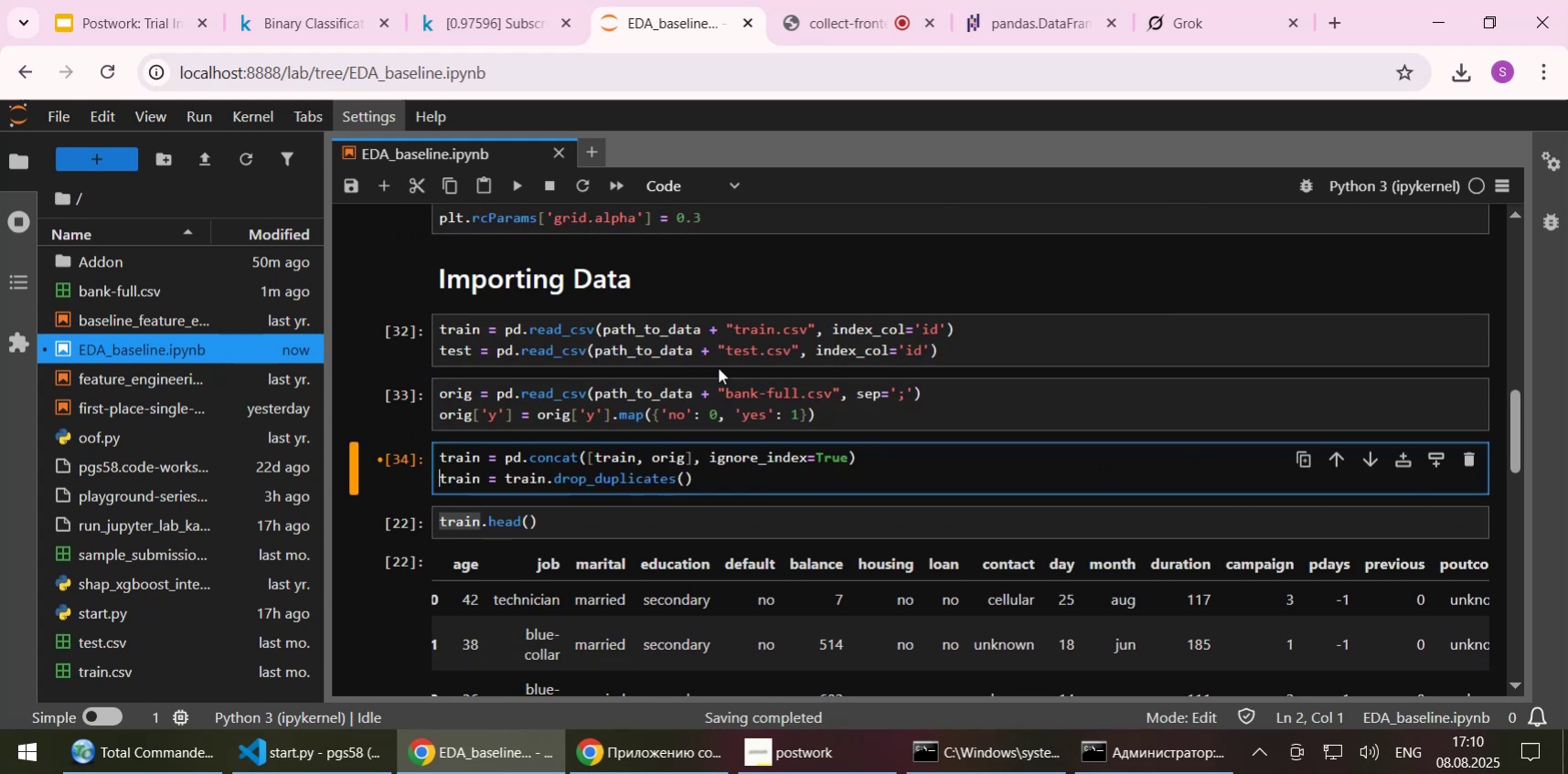 
left_click([792, 486])
 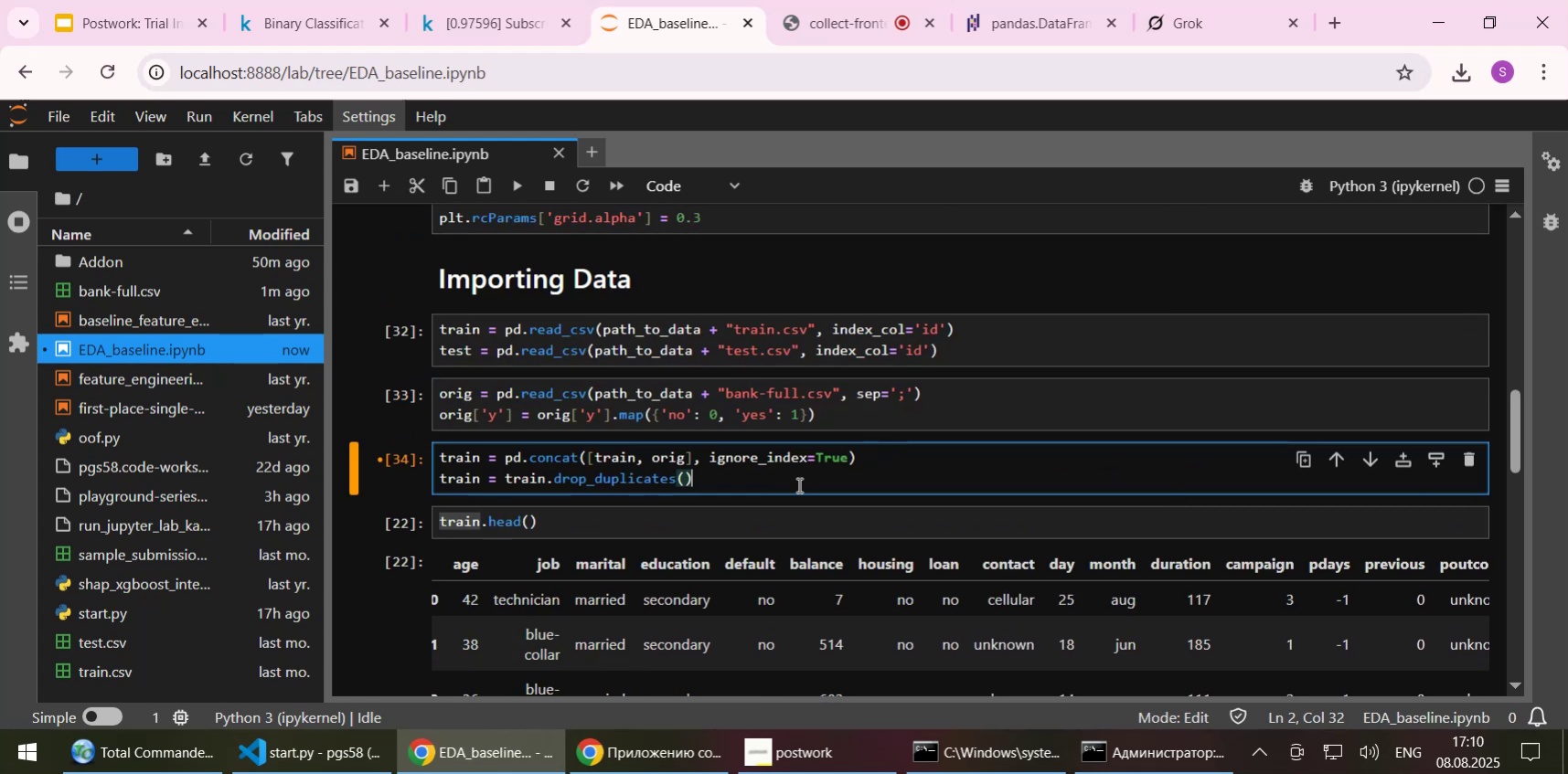 
scroll: coordinate [797, 484], scroll_direction: down, amount: 1.0
 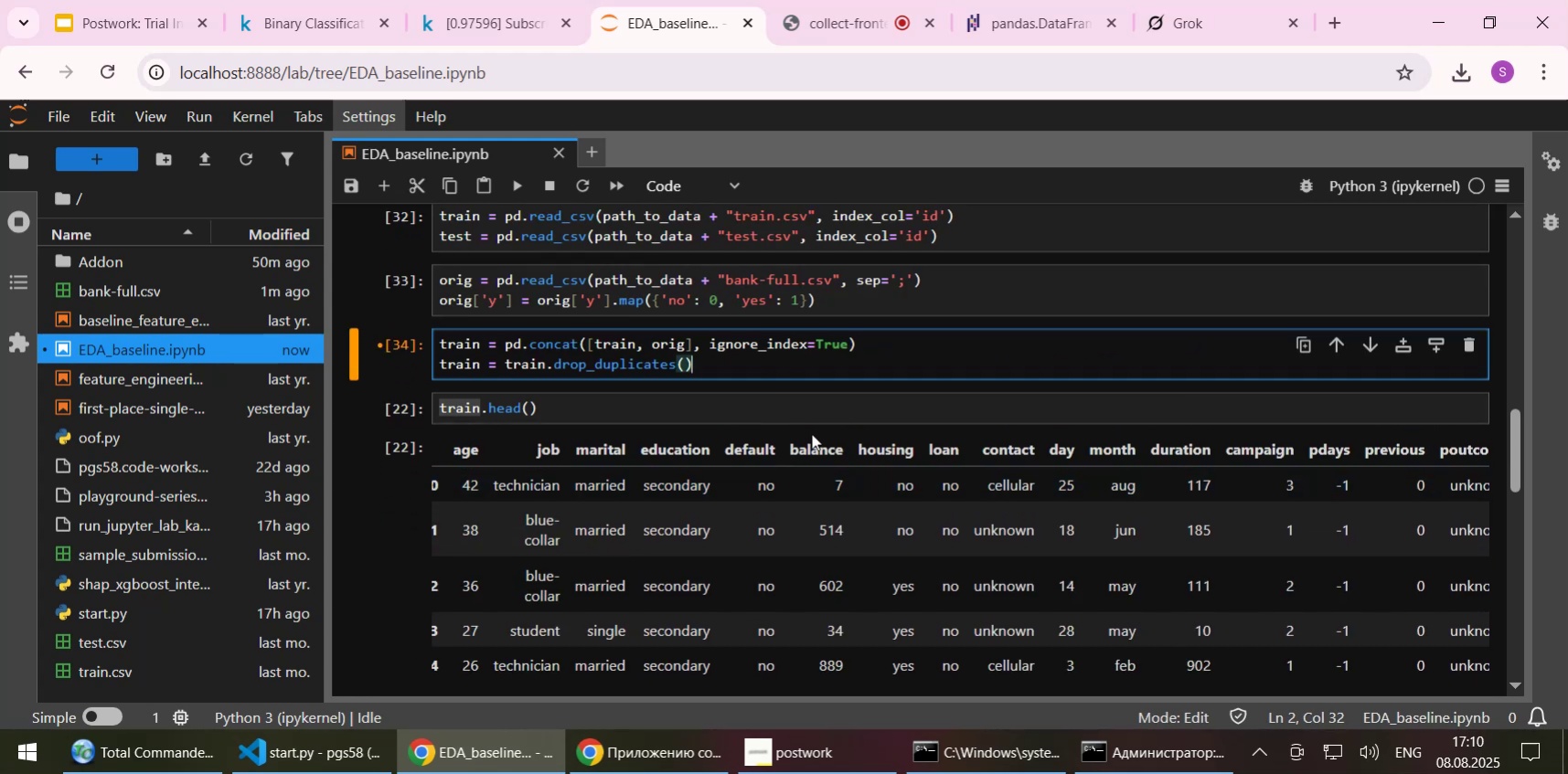 
scroll: coordinate [811, 433], scroll_direction: up, amount: 1.0
 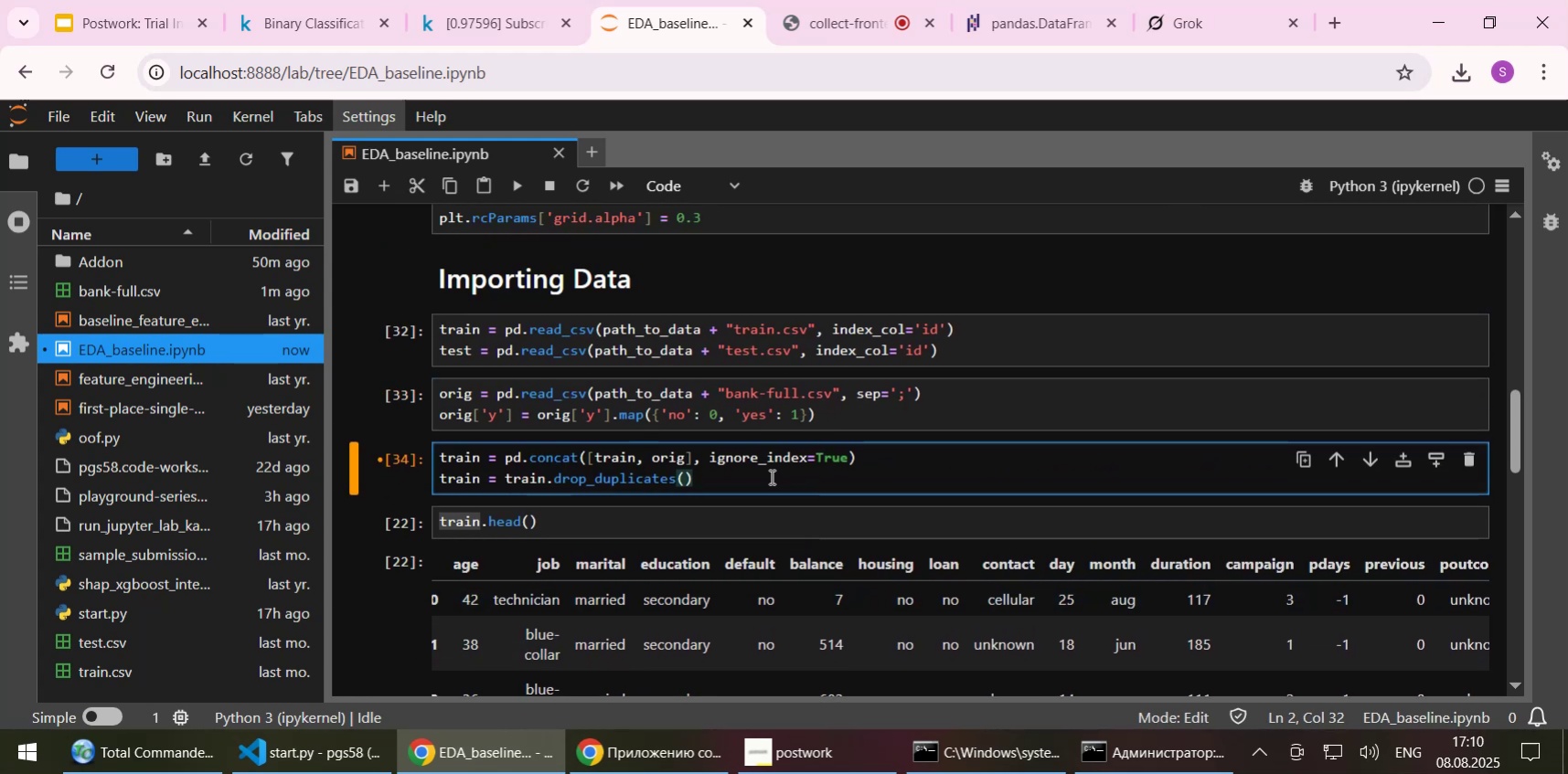 
left_click([769, 476])
 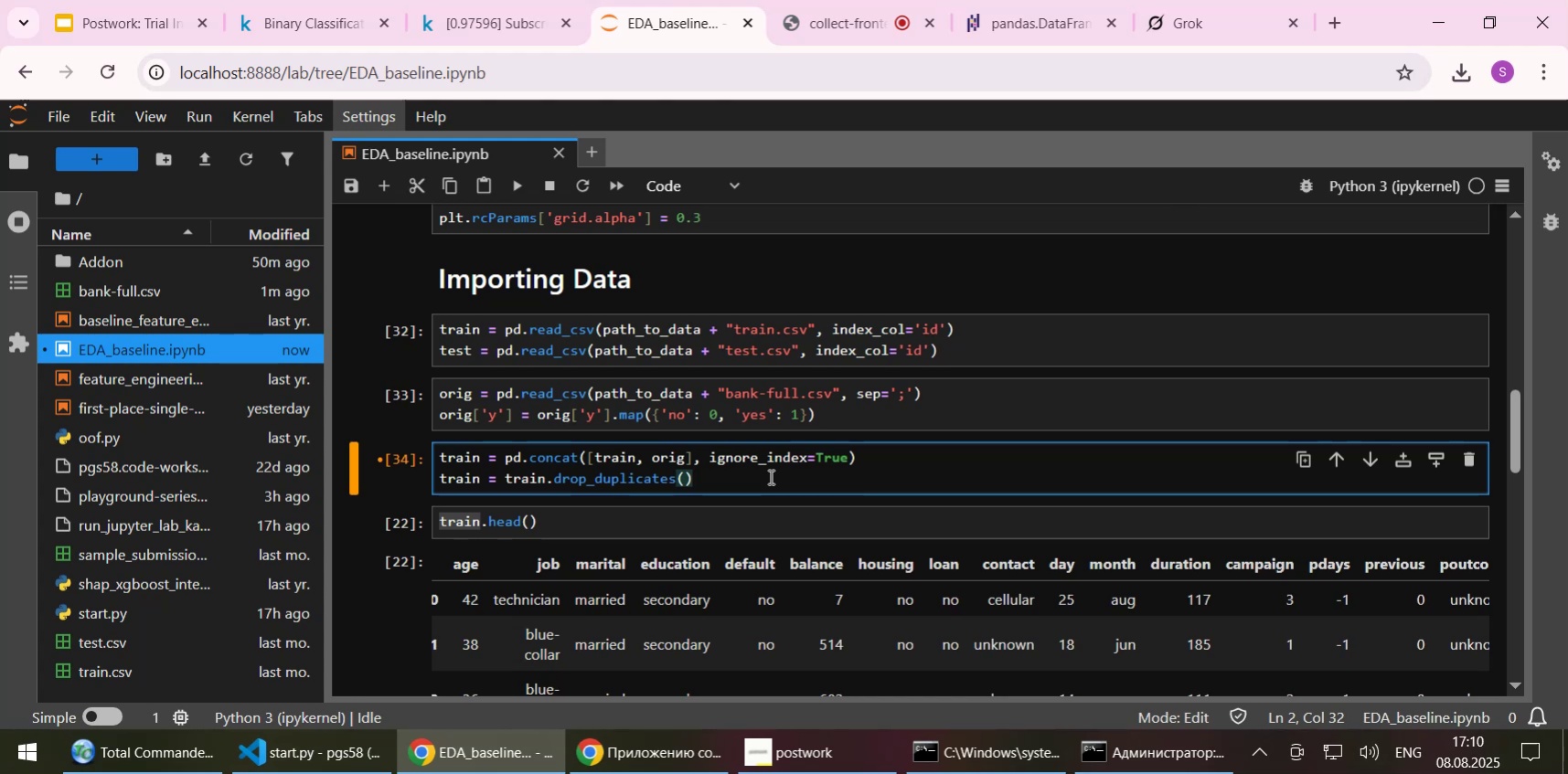 
wait(6.12)
 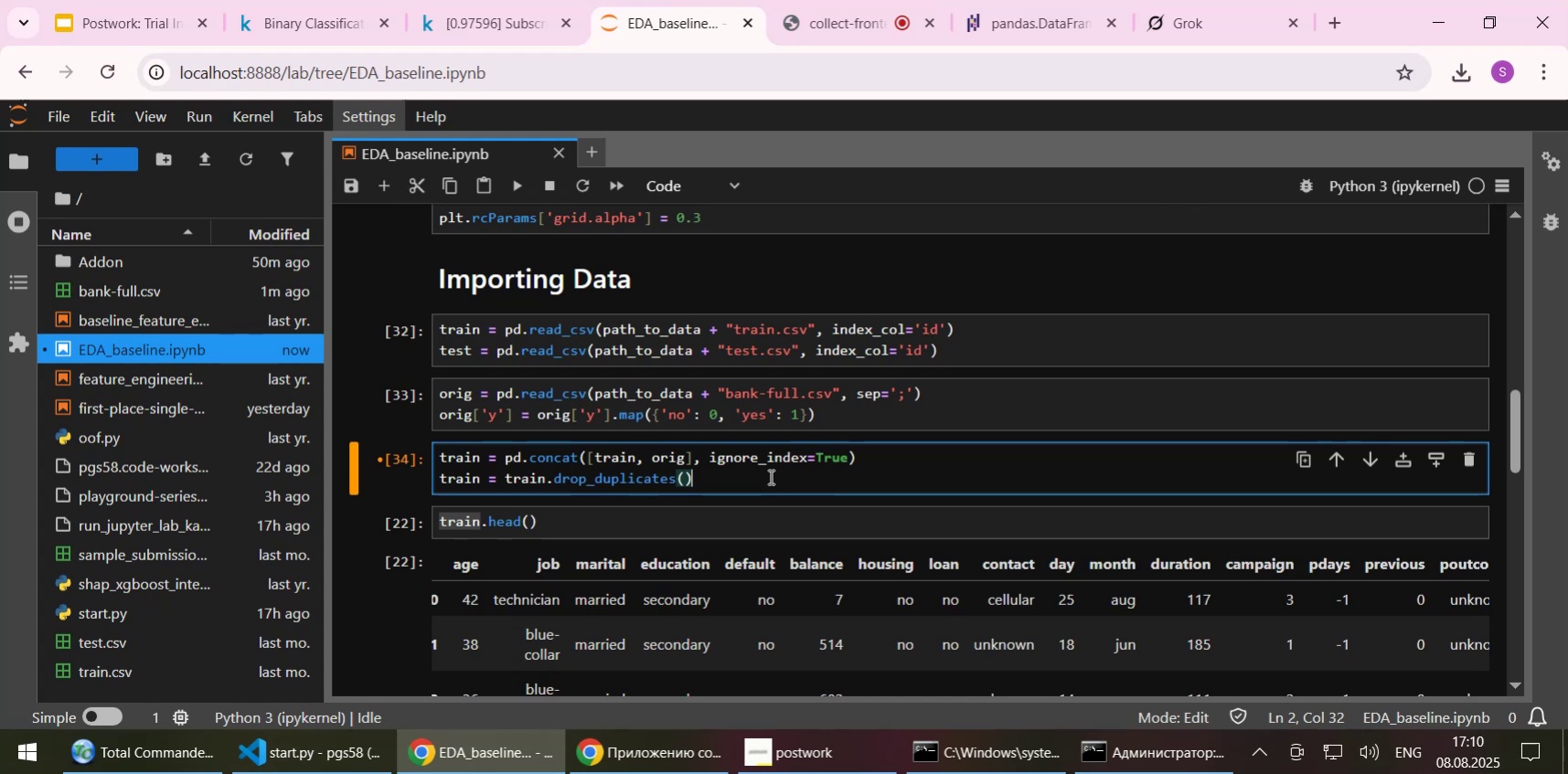 
left_click([713, 530])
 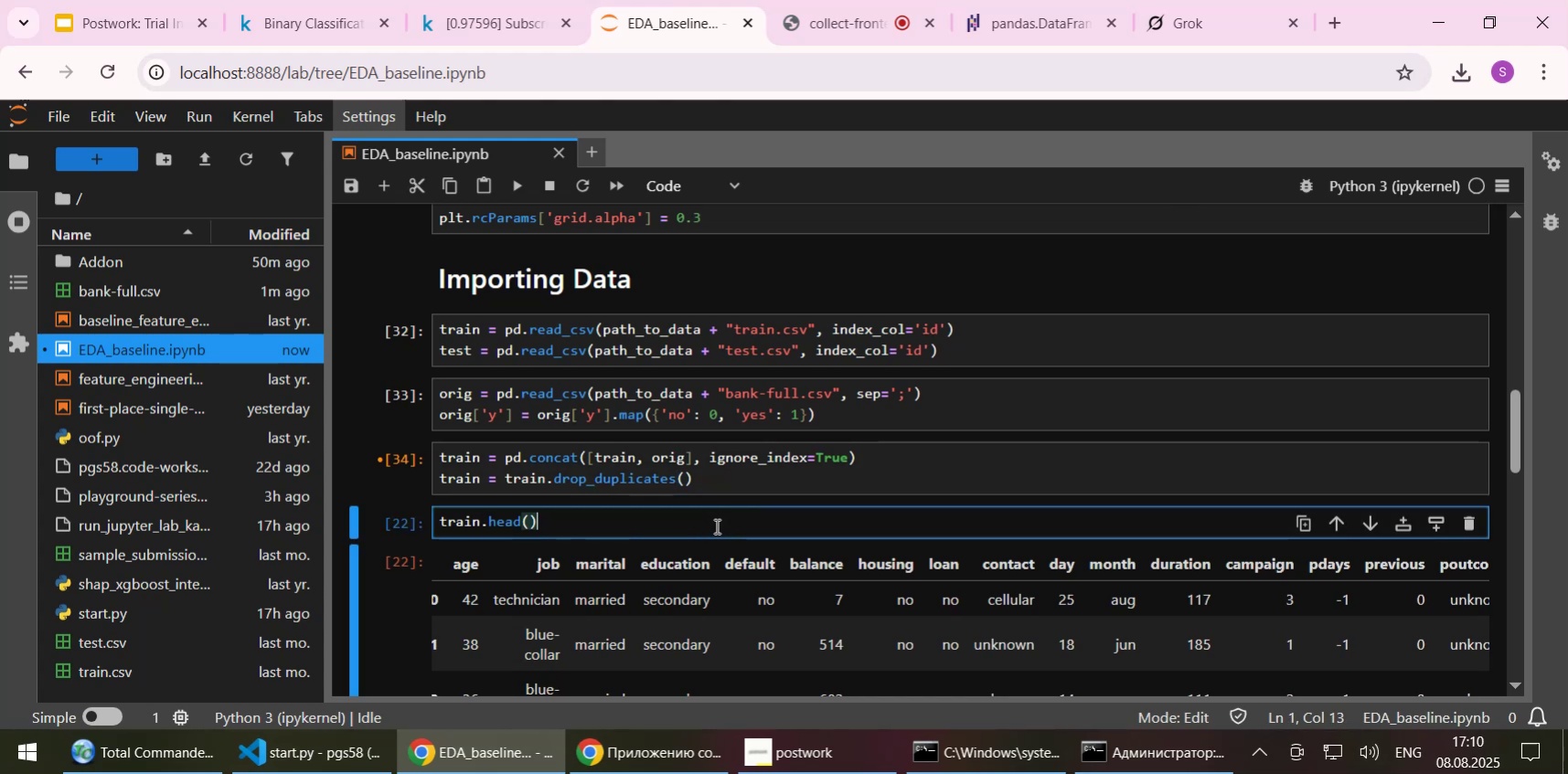 
key(Shift+Enter)
 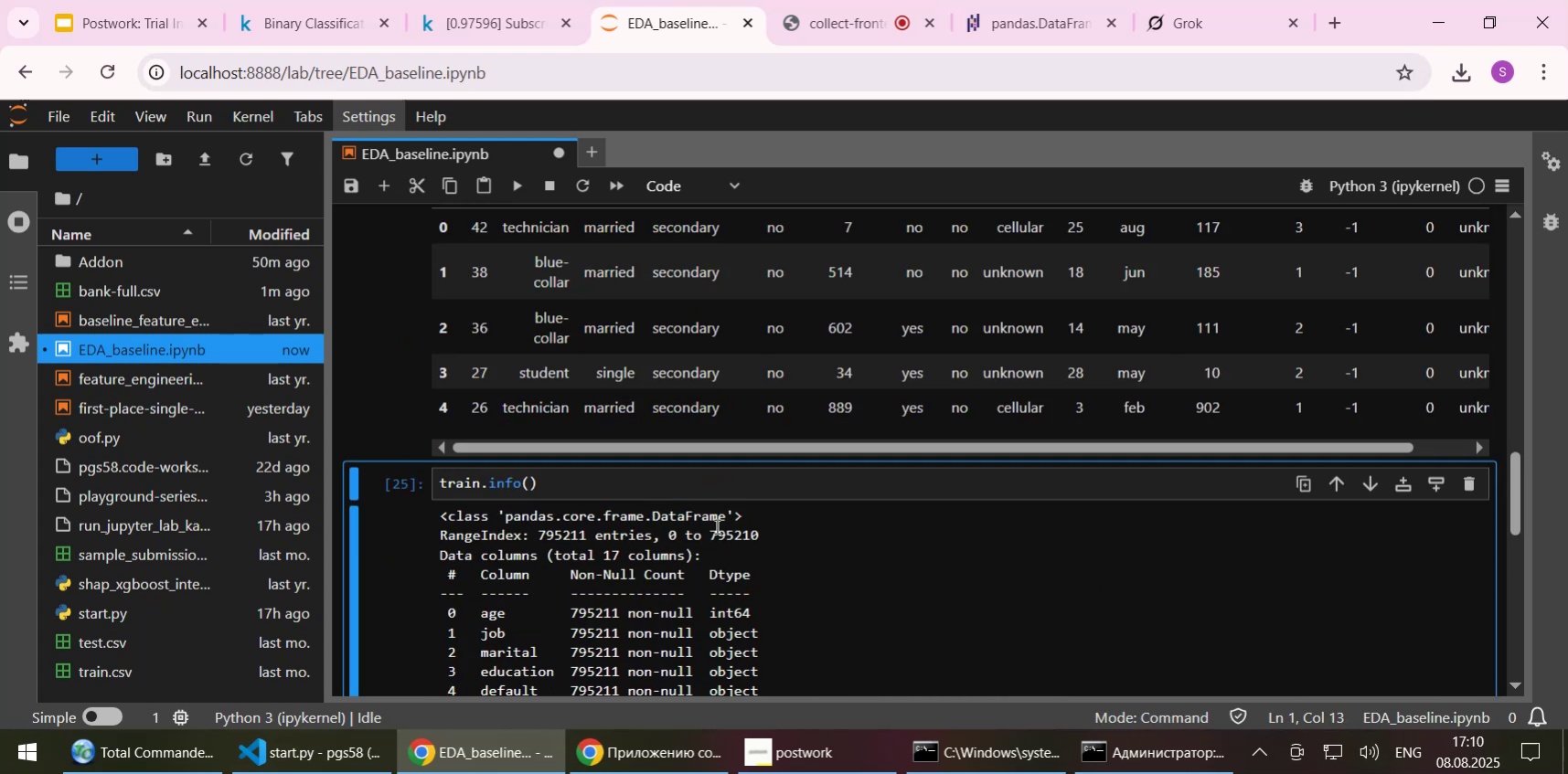 
scroll: coordinate [715, 525], scroll_direction: up, amount: 3.0
 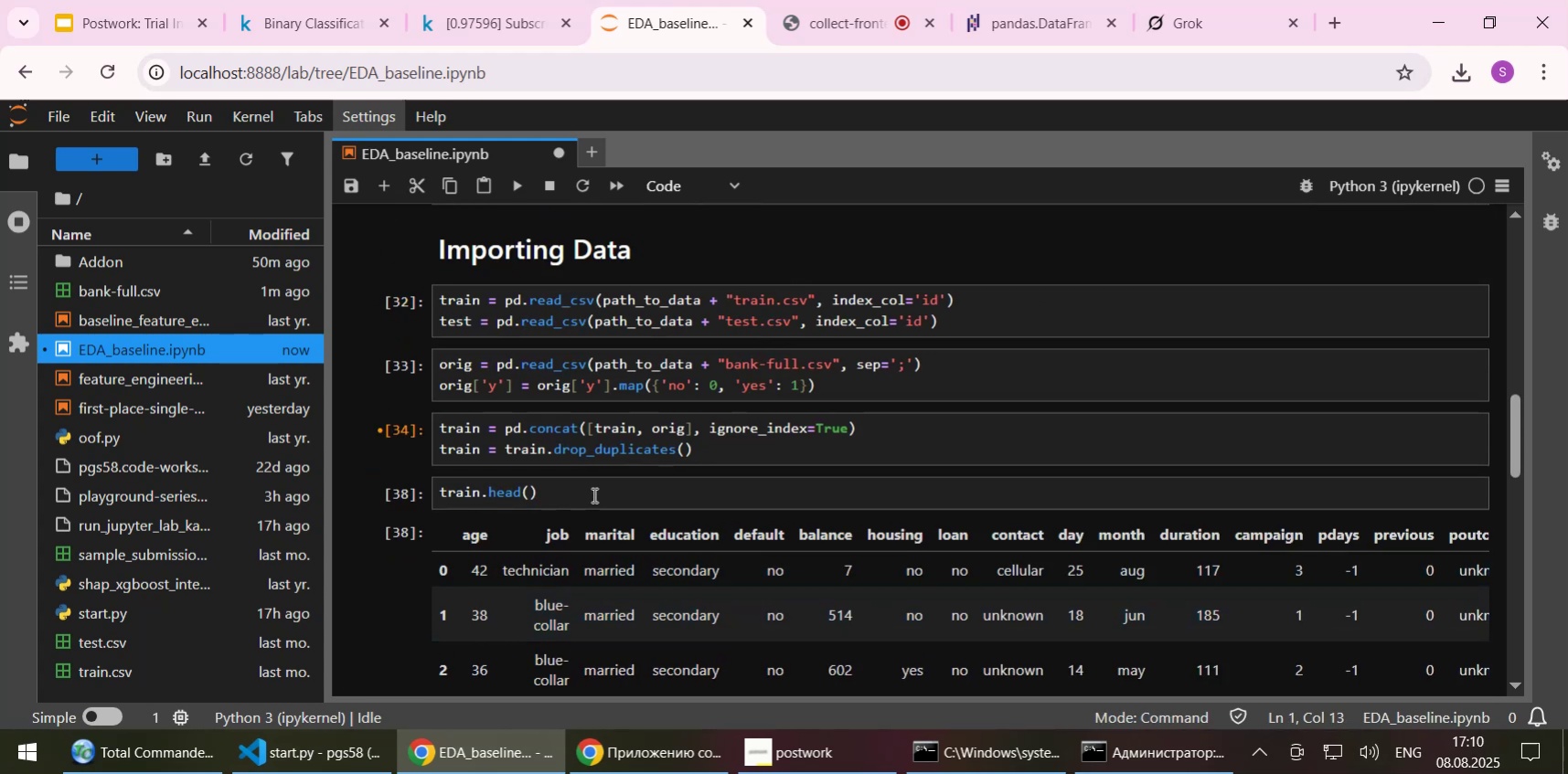 
left_click([592, 494])
 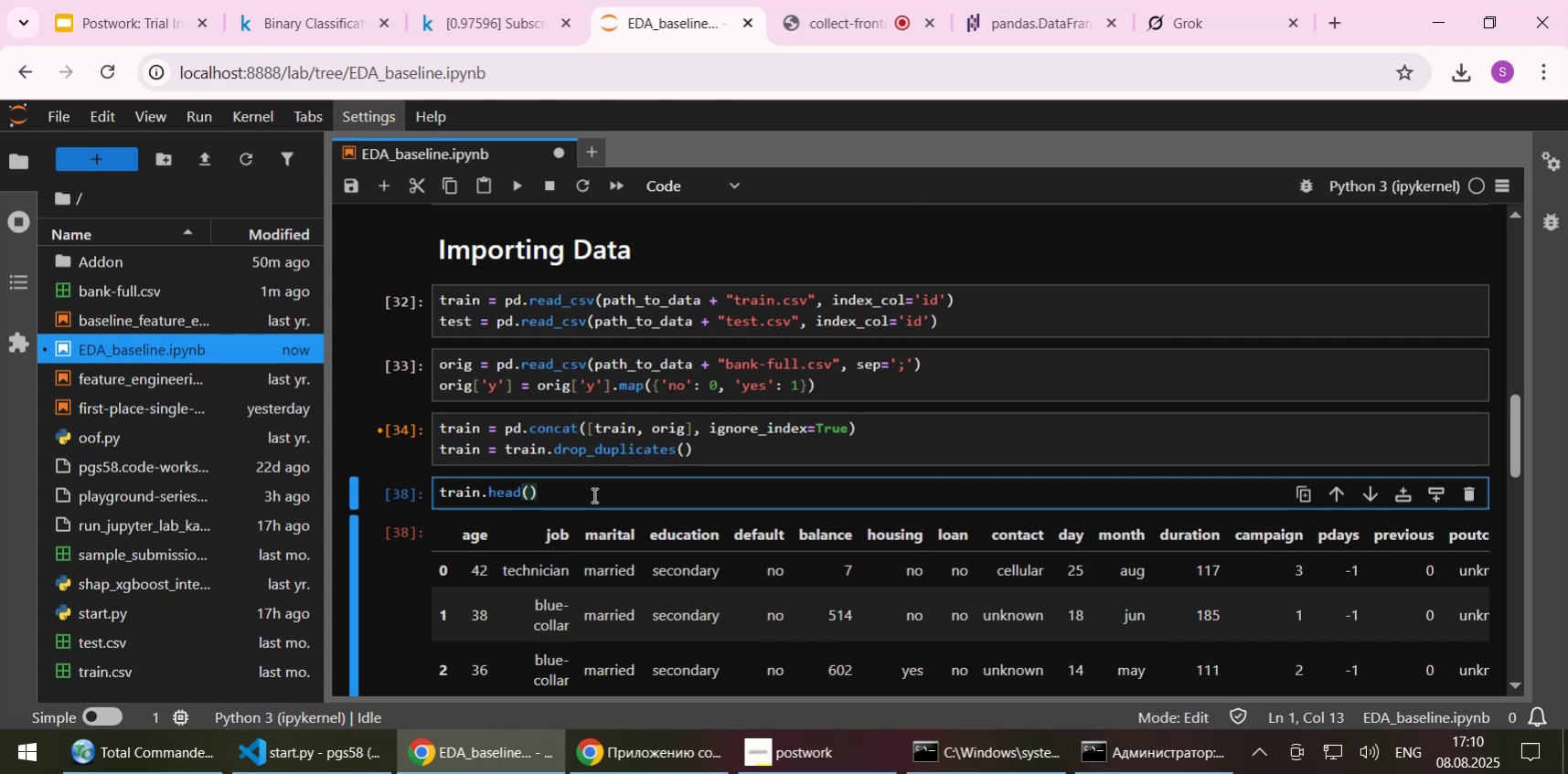 
wait(8.38)
 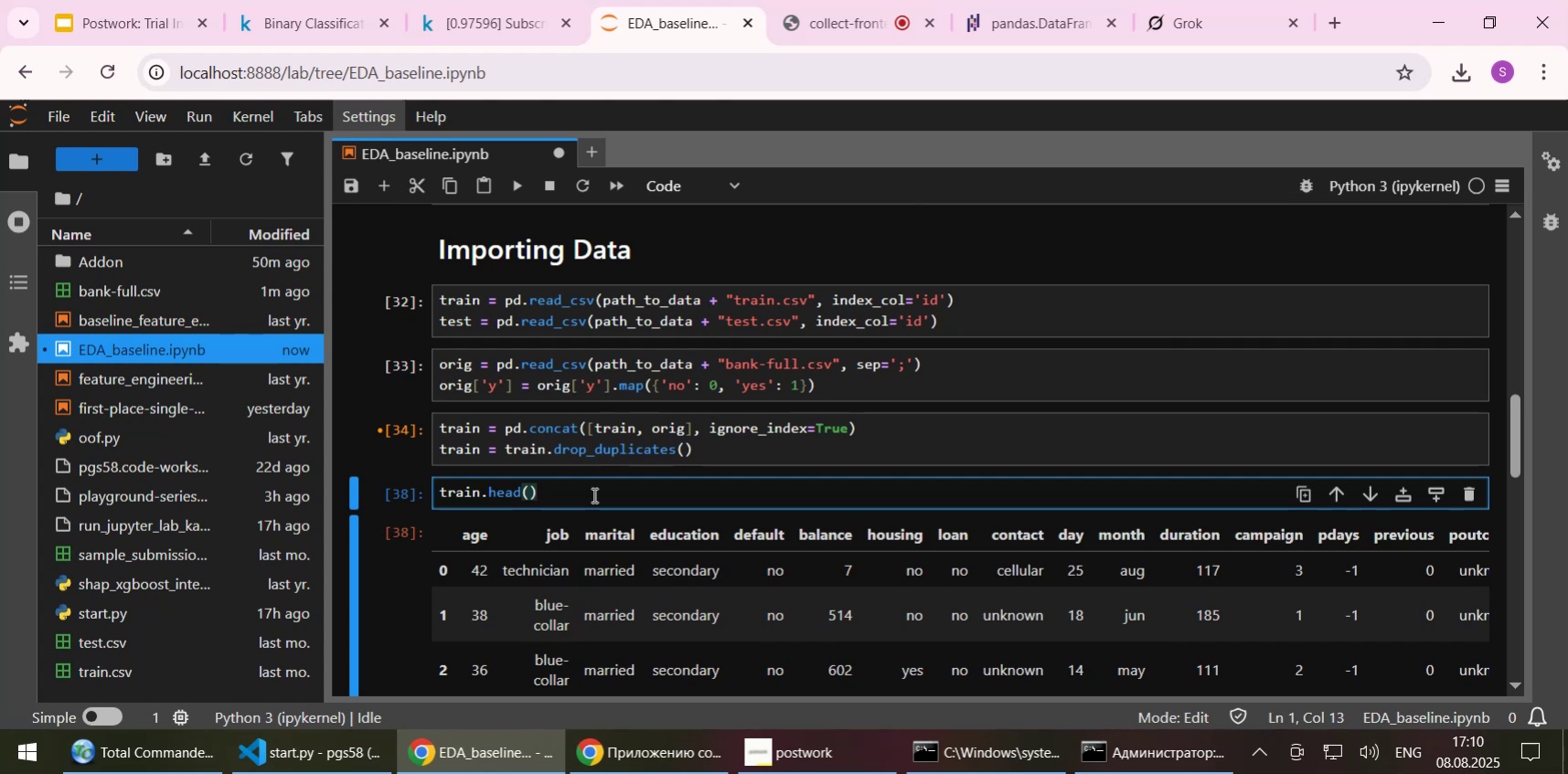 
left_click([595, 446])
 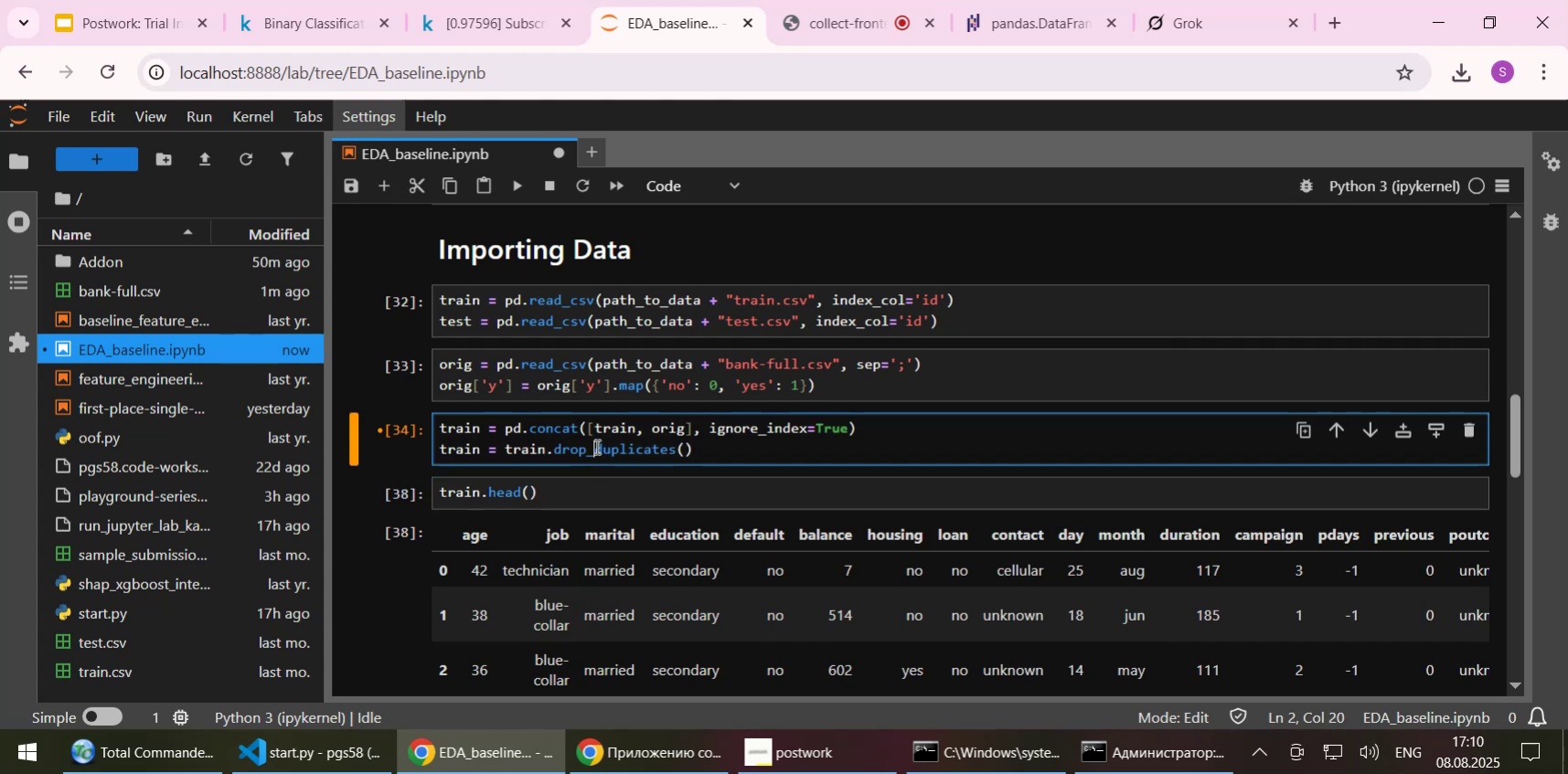 
key(Control+S)
 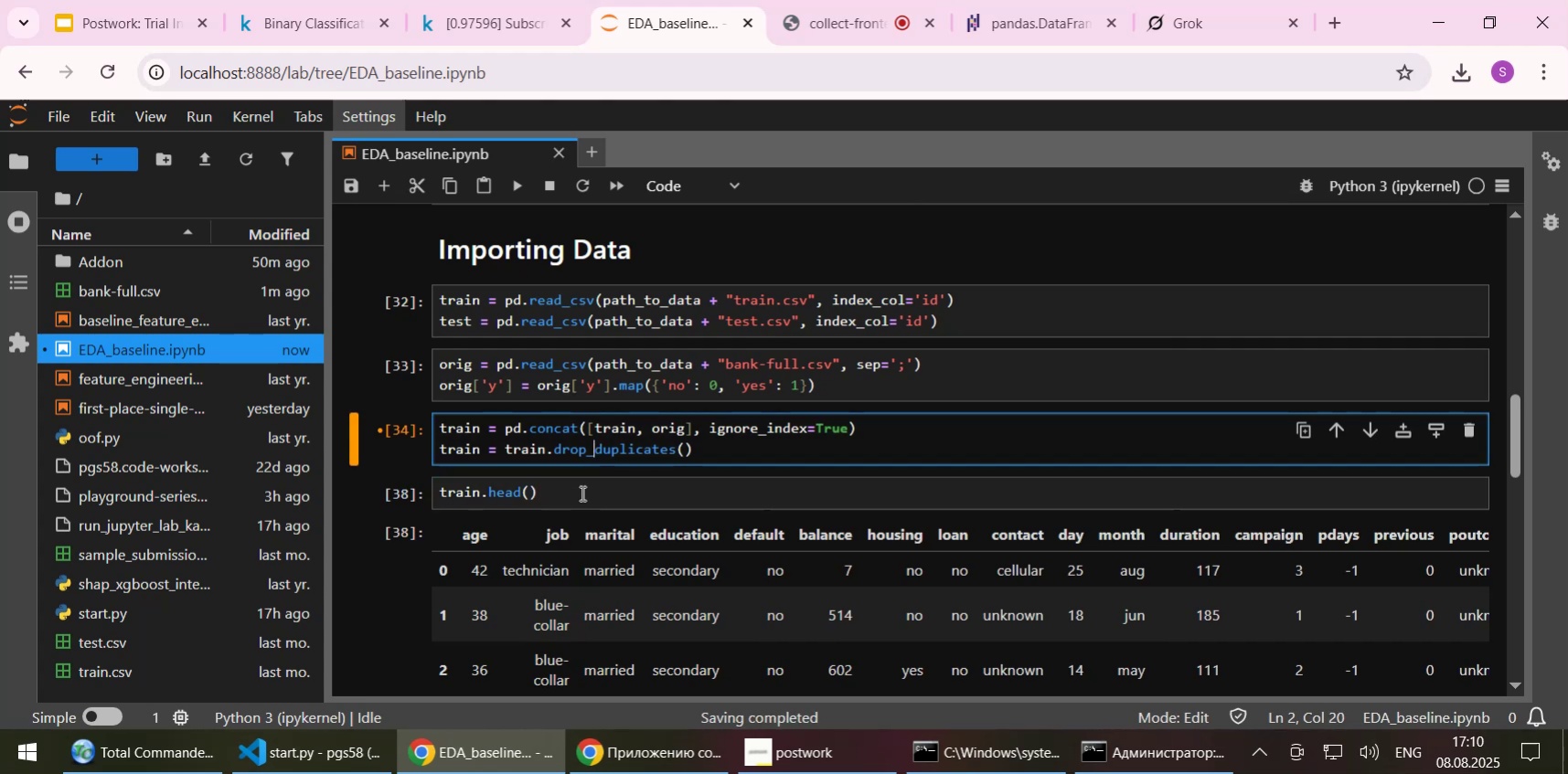 
left_click([581, 493])
 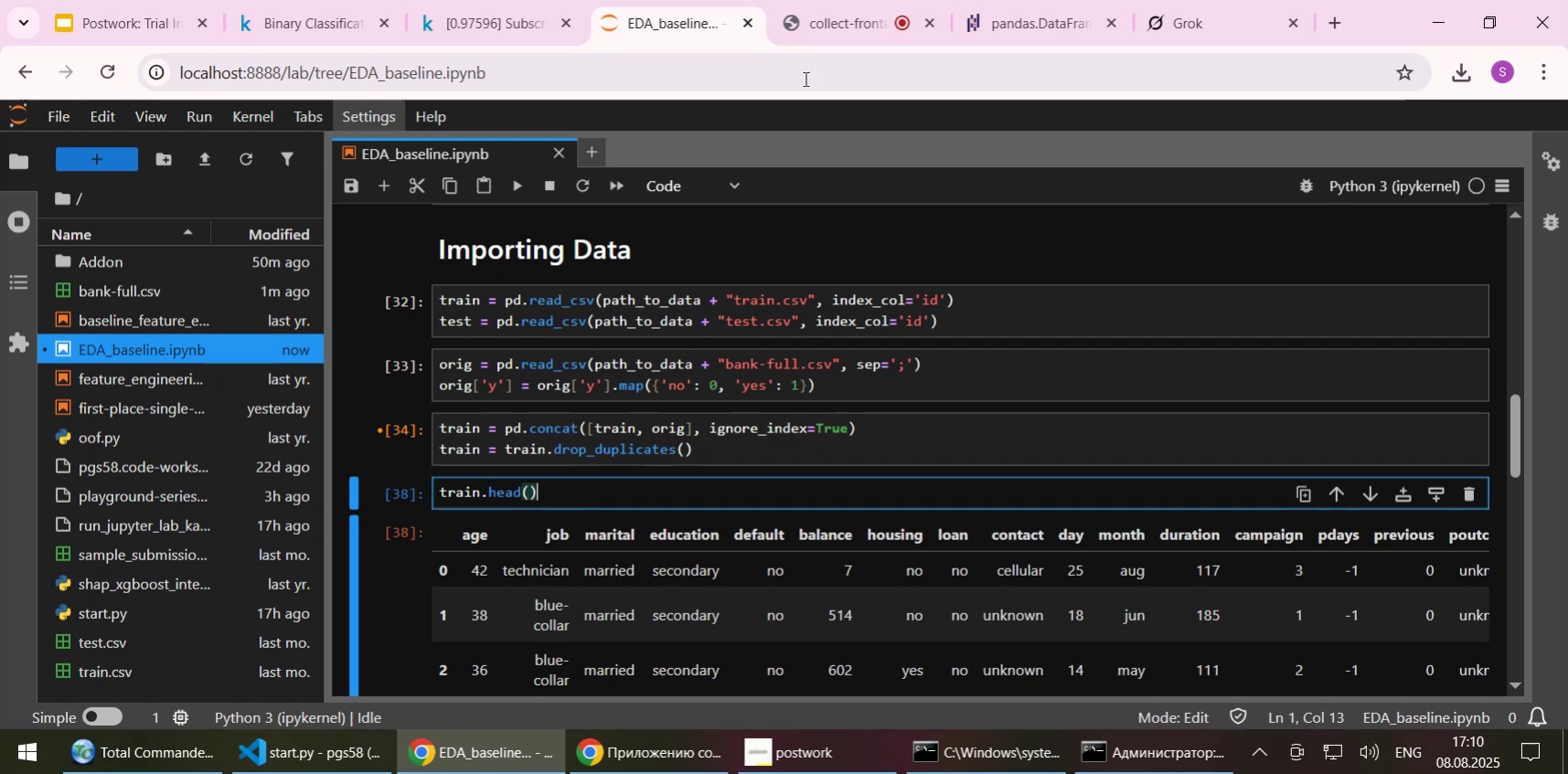 
left_click([471, 27])
 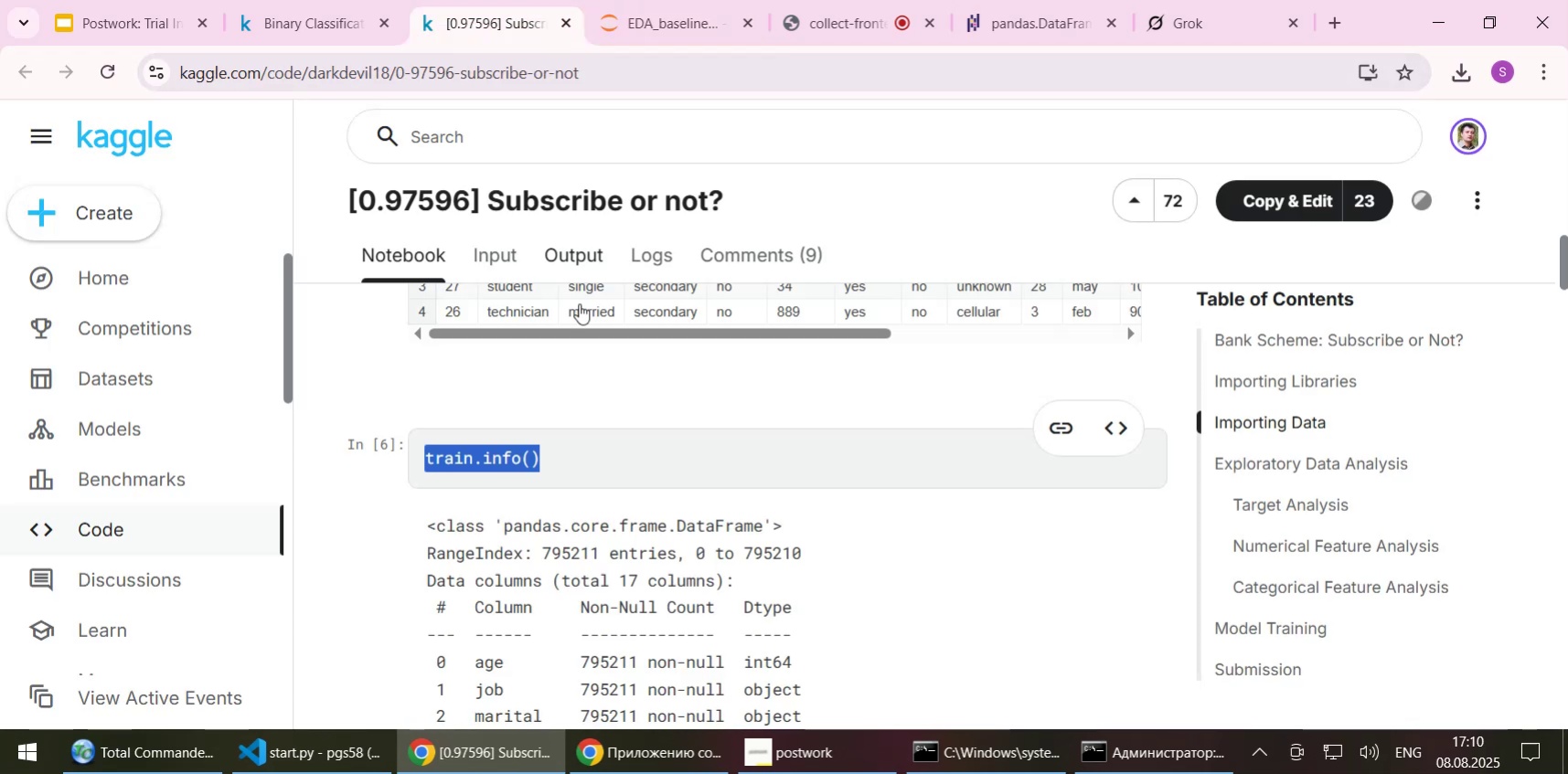 
scroll: coordinate [588, 342], scroll_direction: up, amount: 6.0
 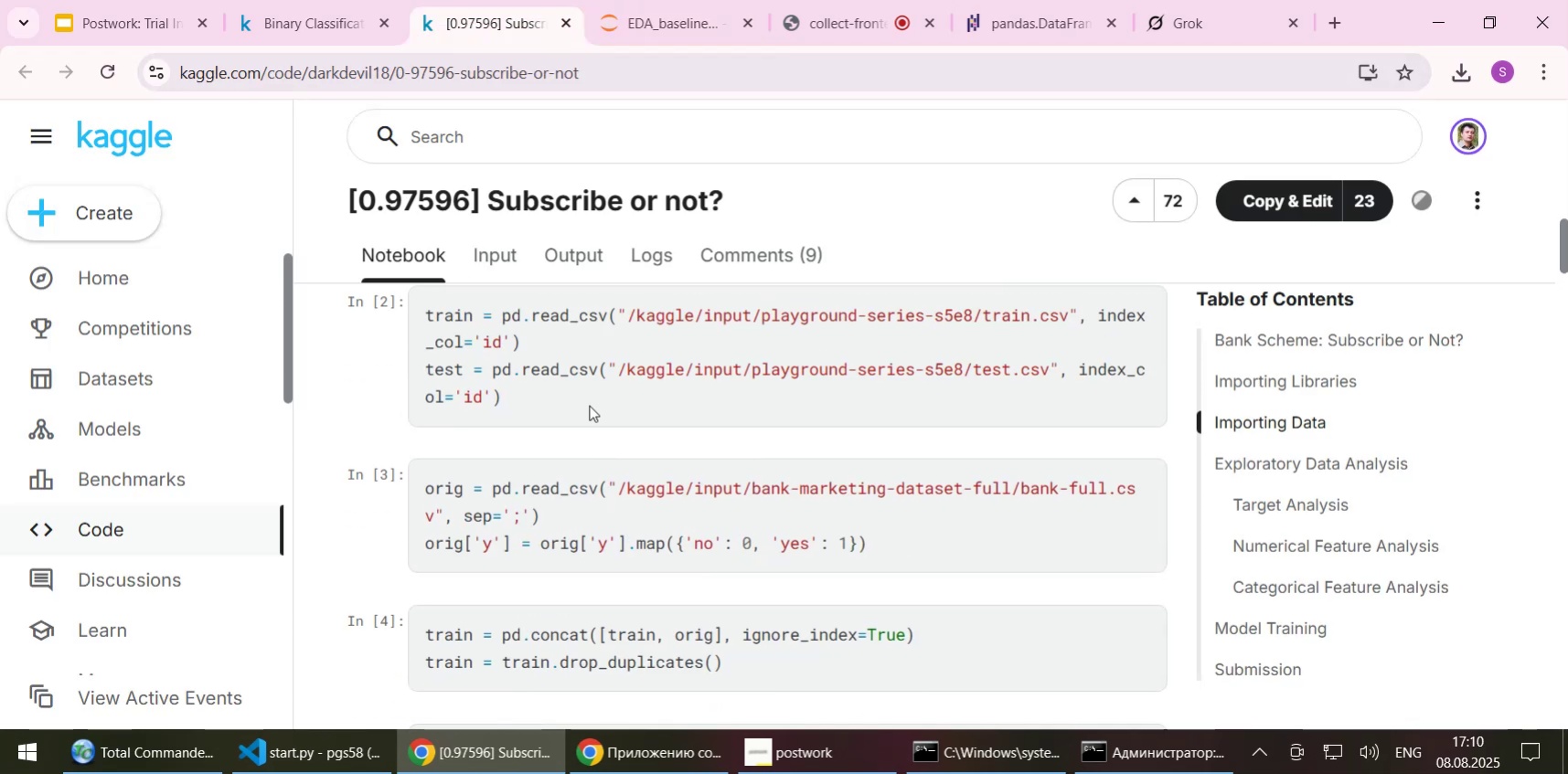 
left_click([633, 15])
 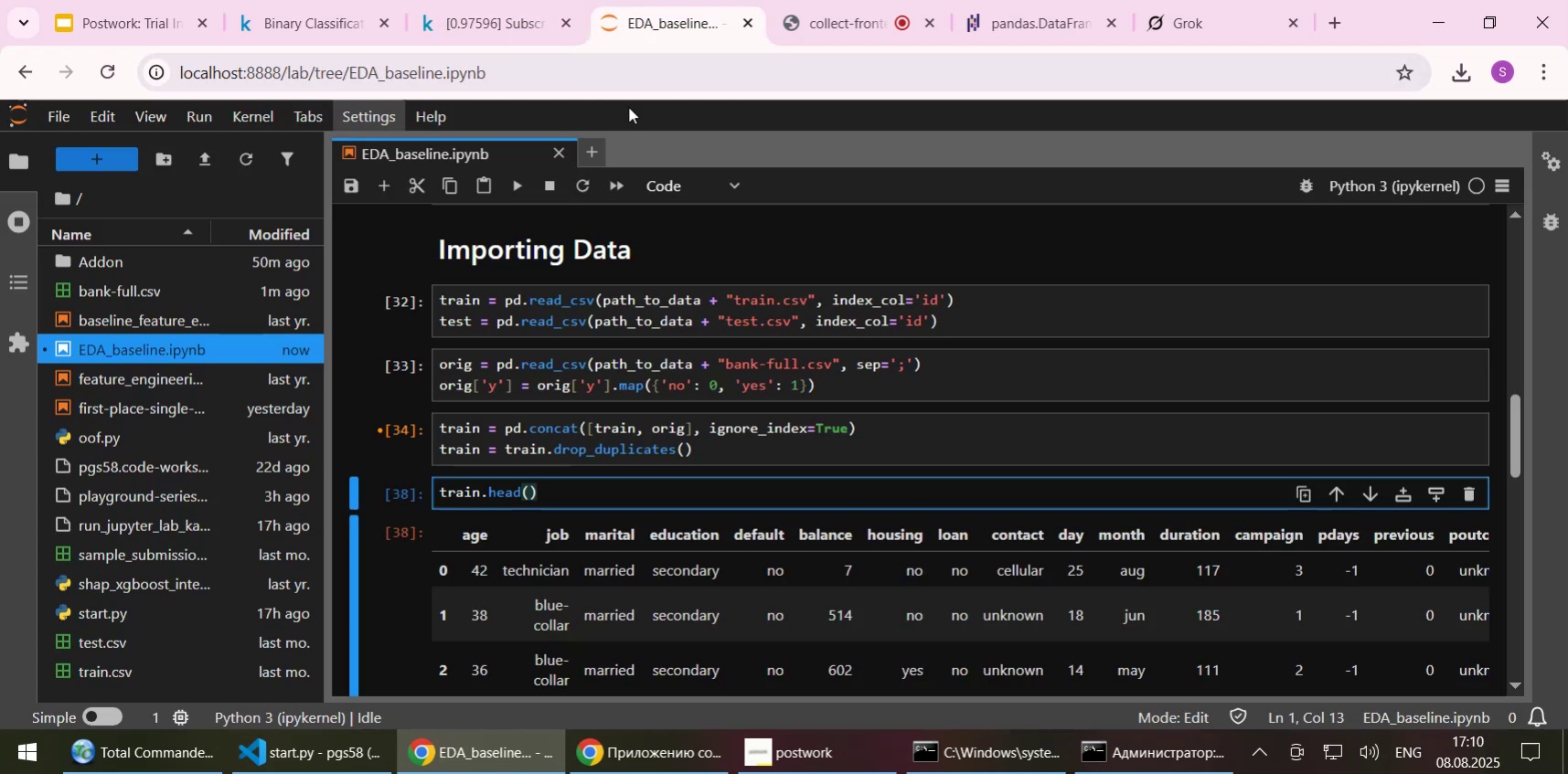 
left_click([631, 304])
 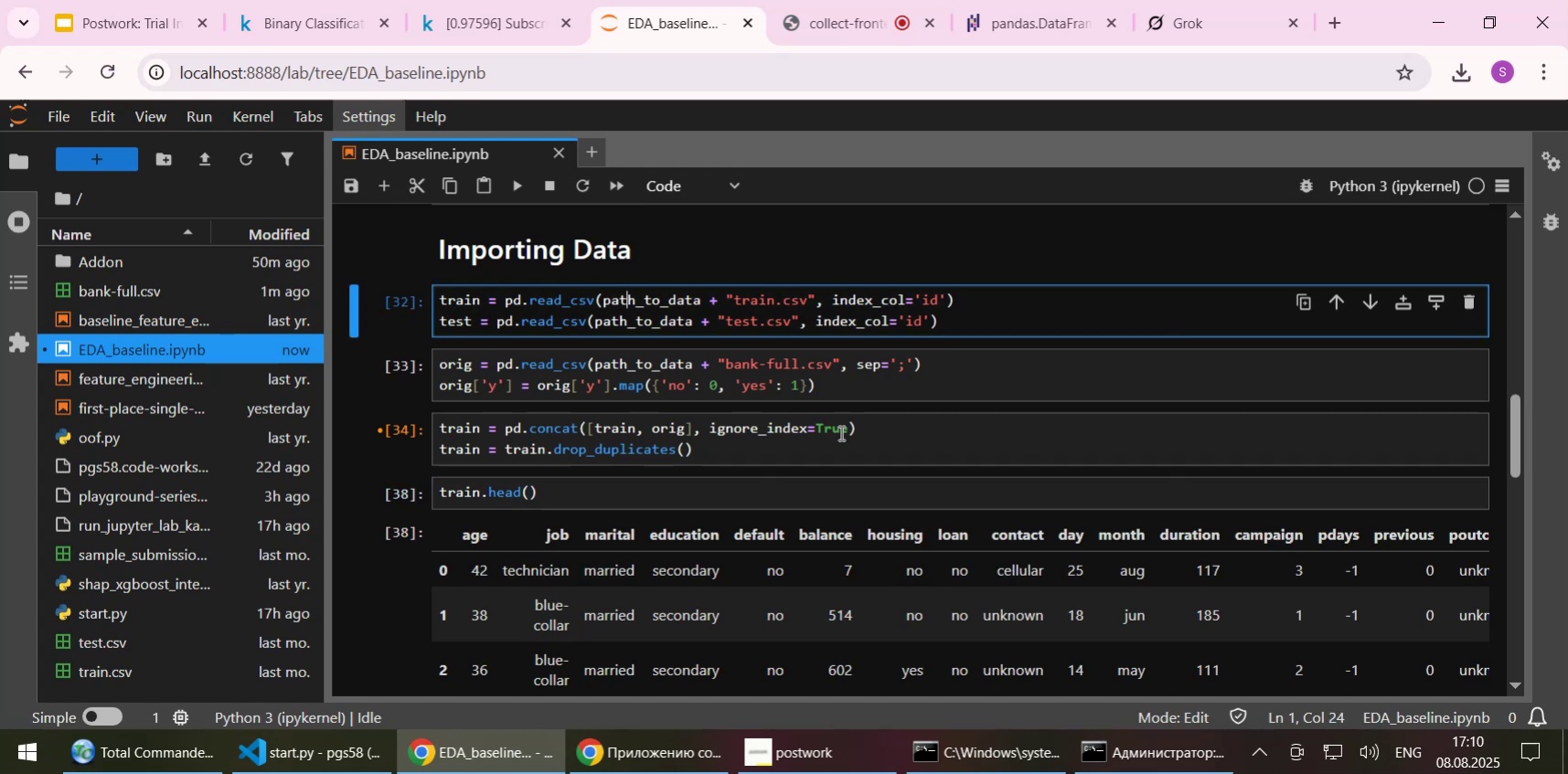 
key(Shift+Enter)
 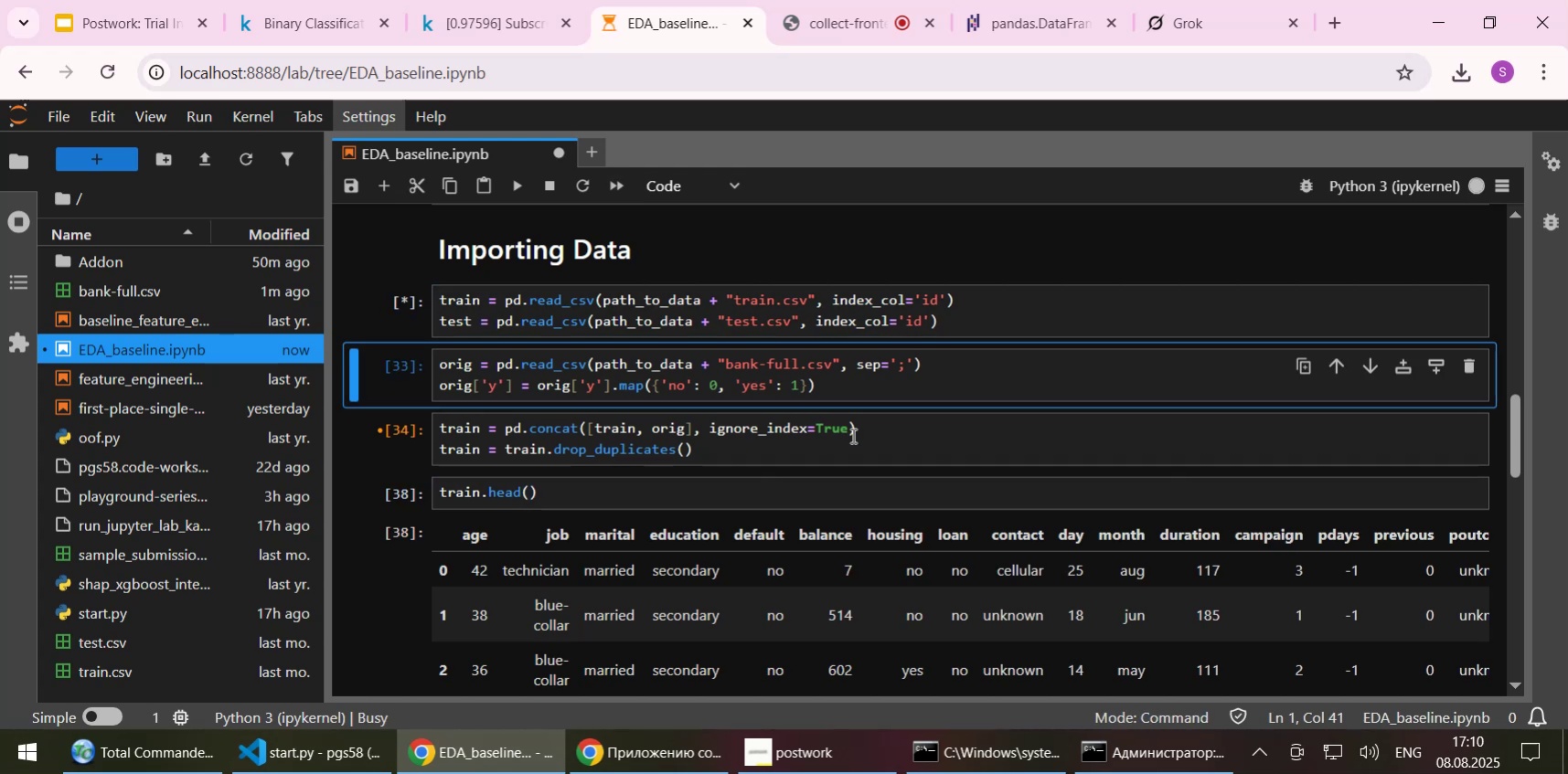 
key(Shift+Enter)
 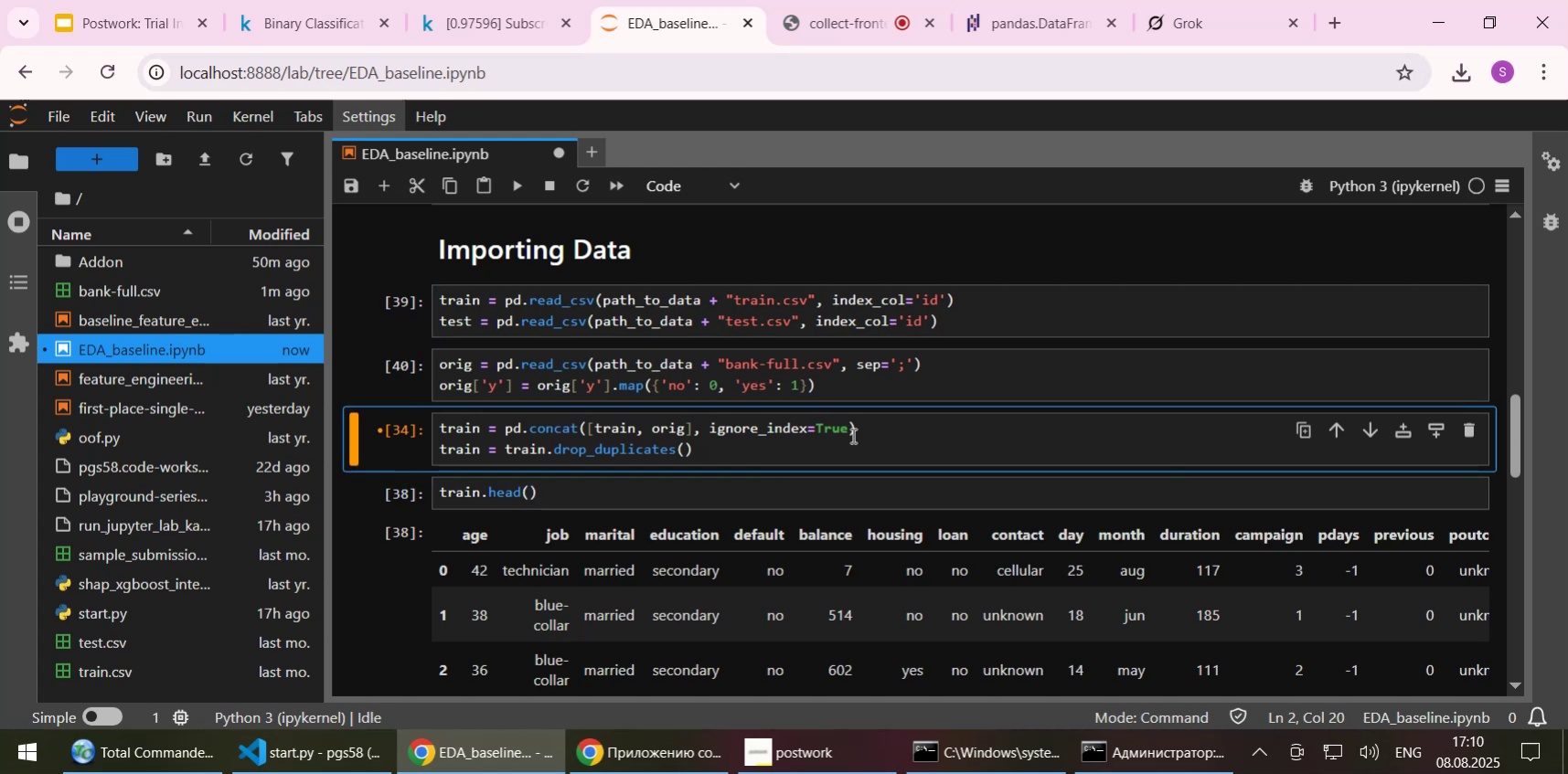 
key(Shift+Enter)
 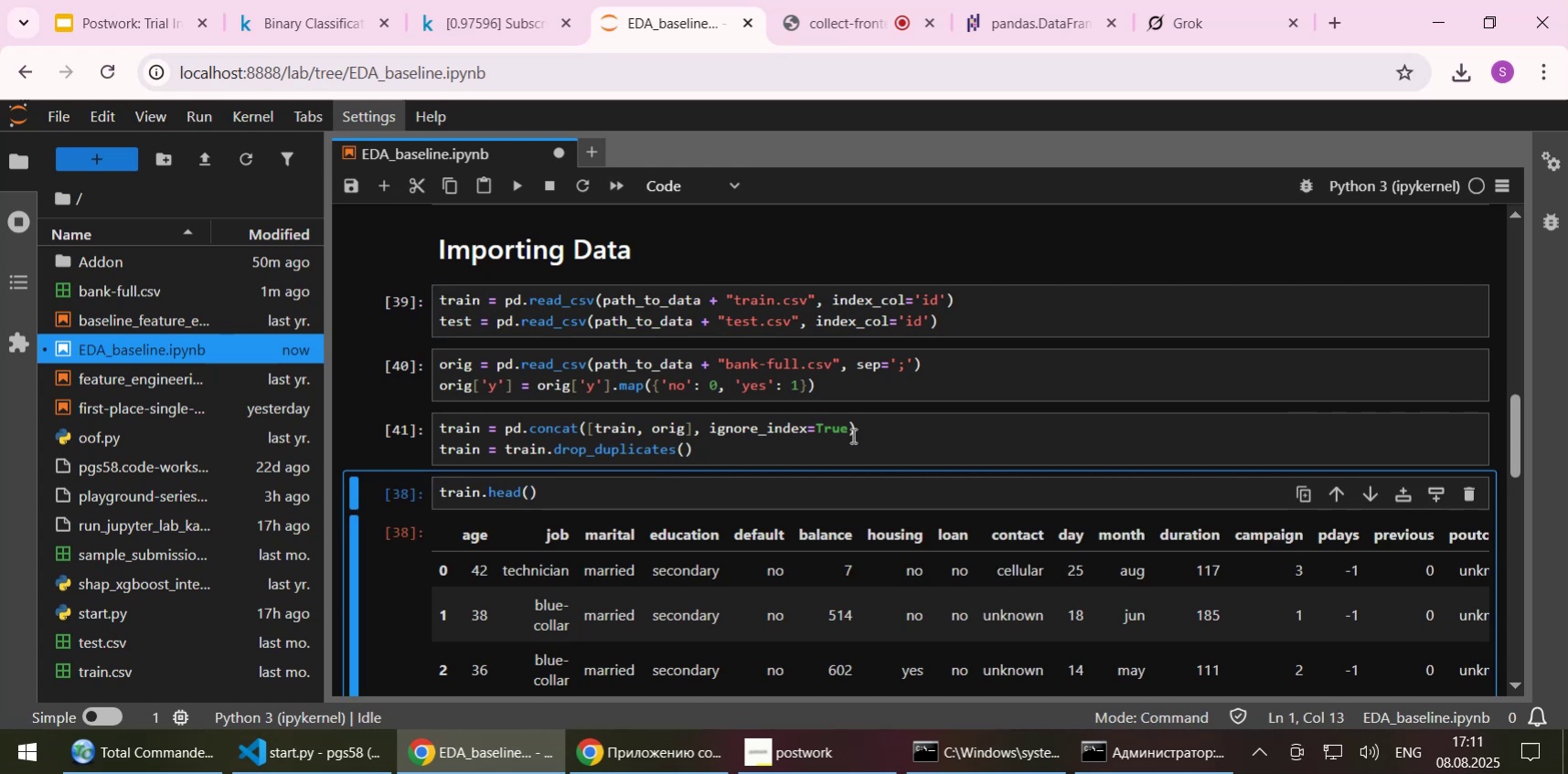 
key(Shift+Enter)
 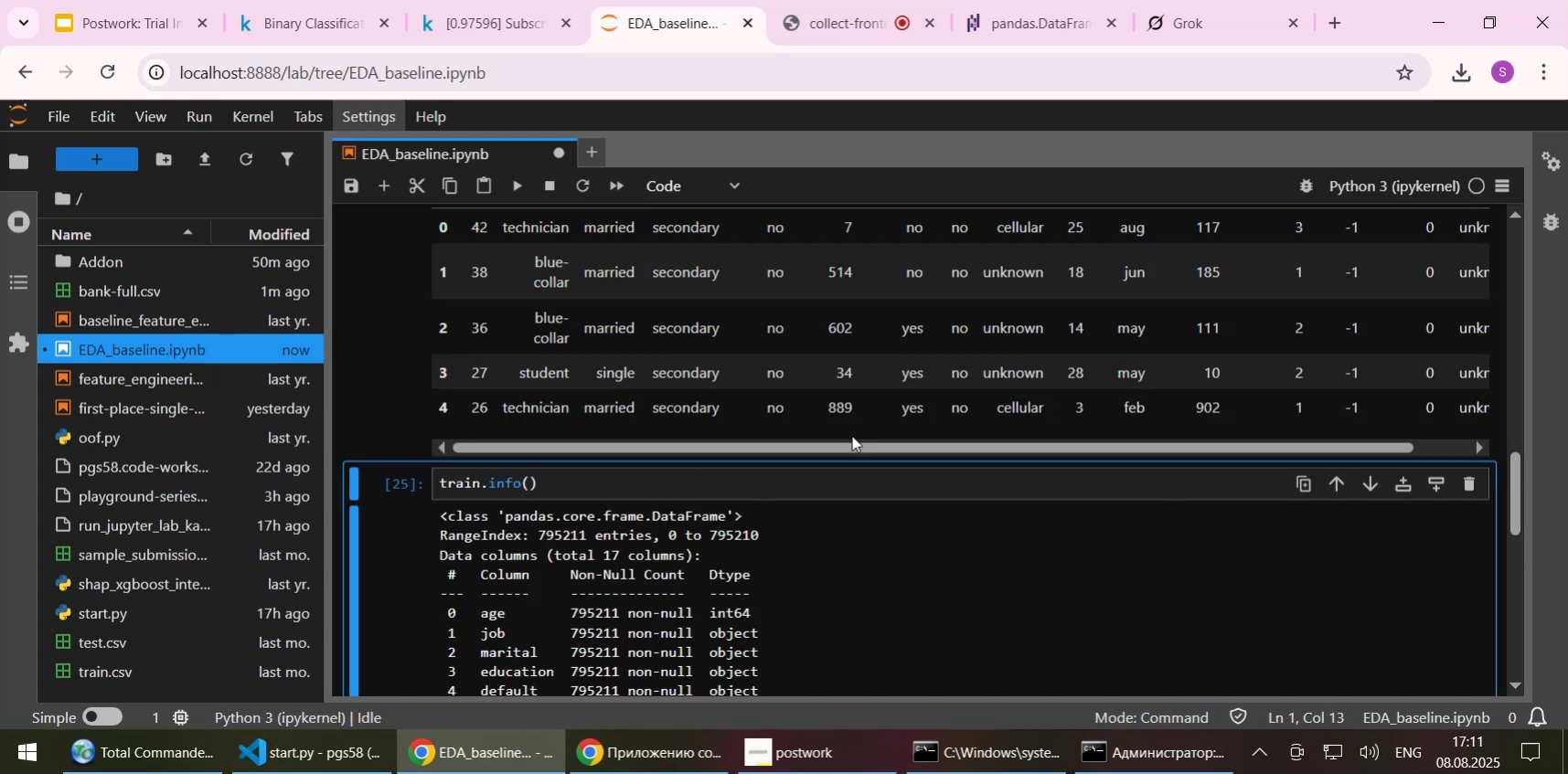 
key(Shift+ShiftLeft)
 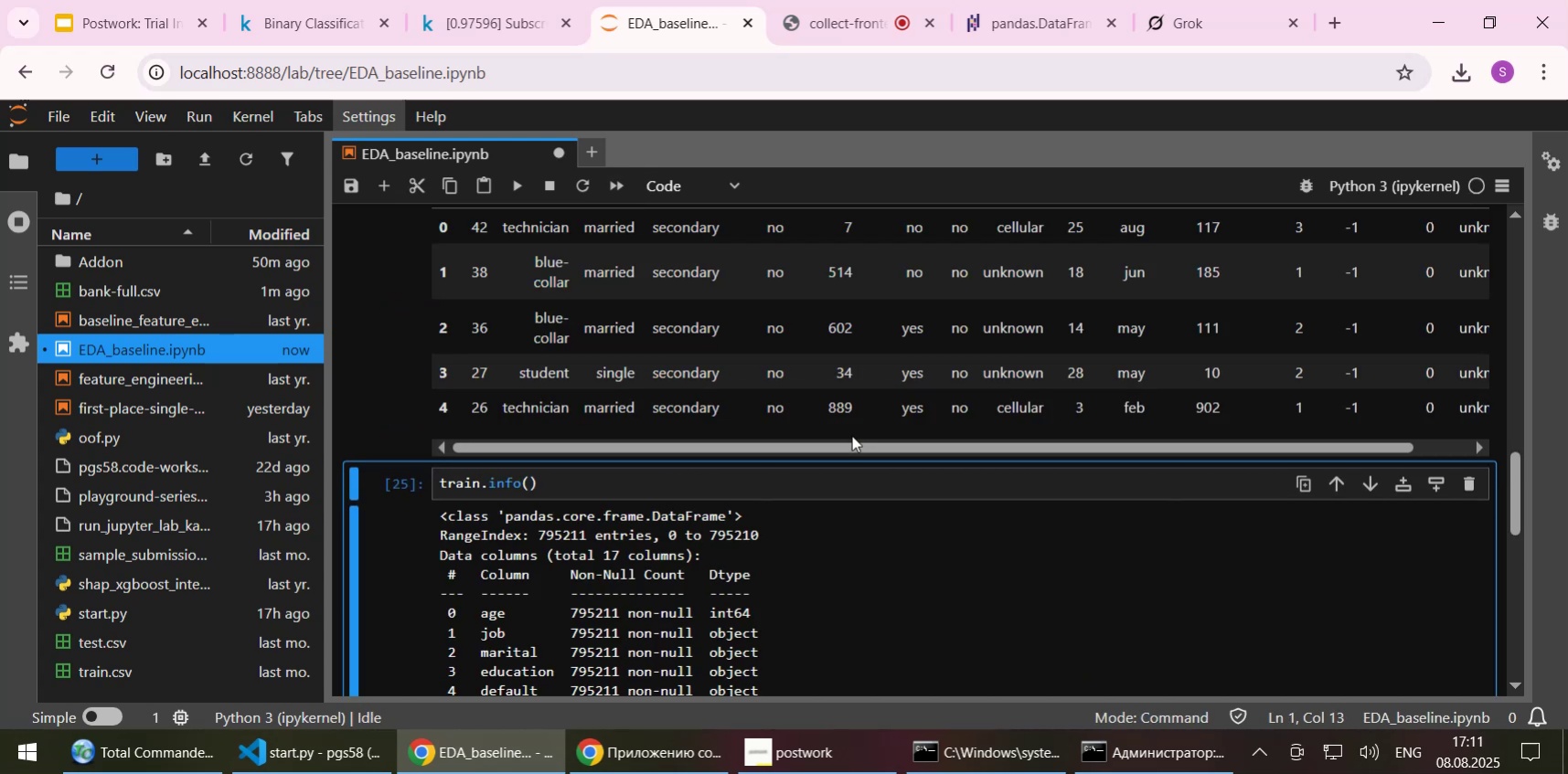 
key(Shift+Enter)
 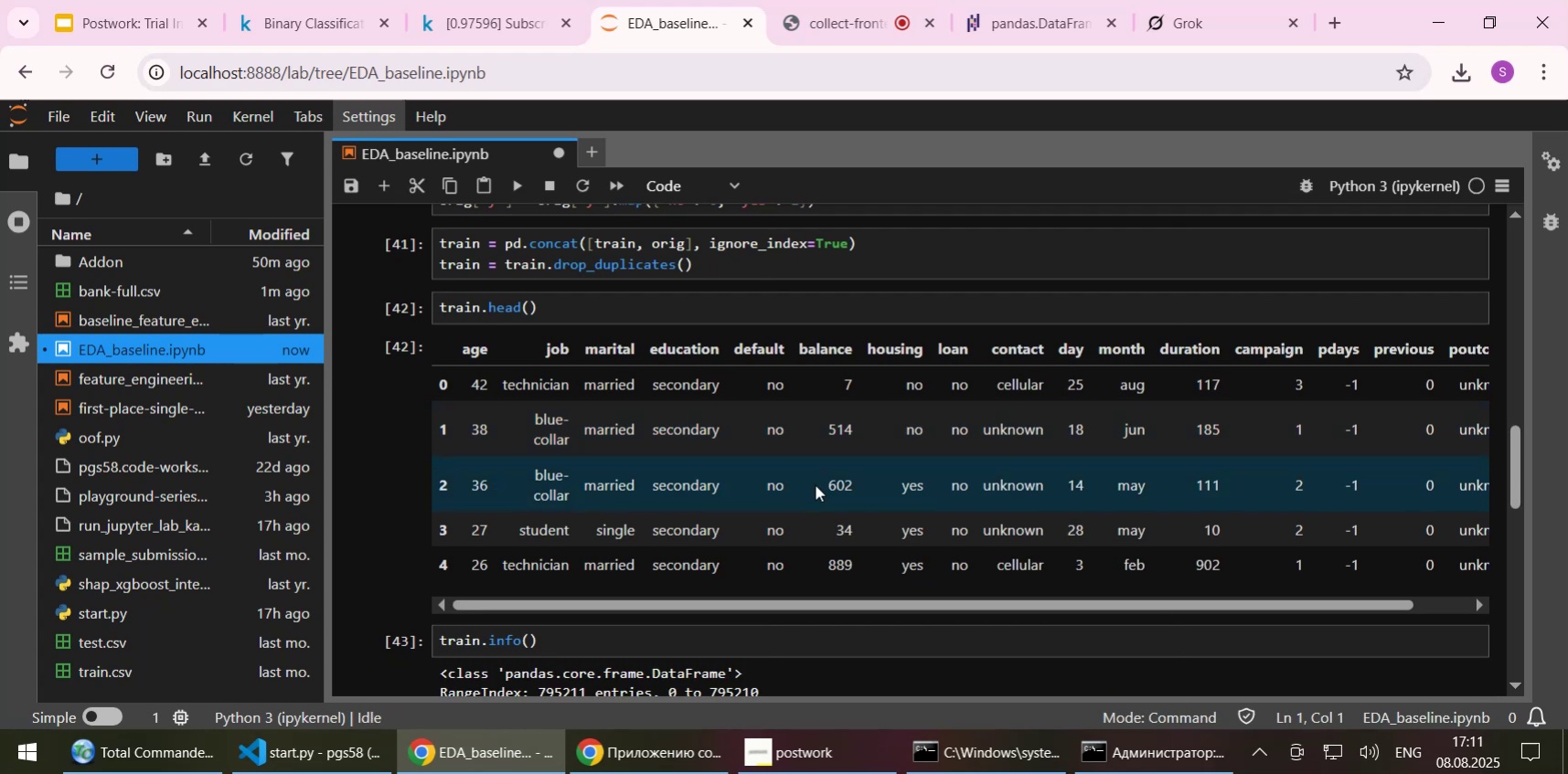 
scroll: coordinate [810, 484], scroll_direction: up, amount: 2.0
 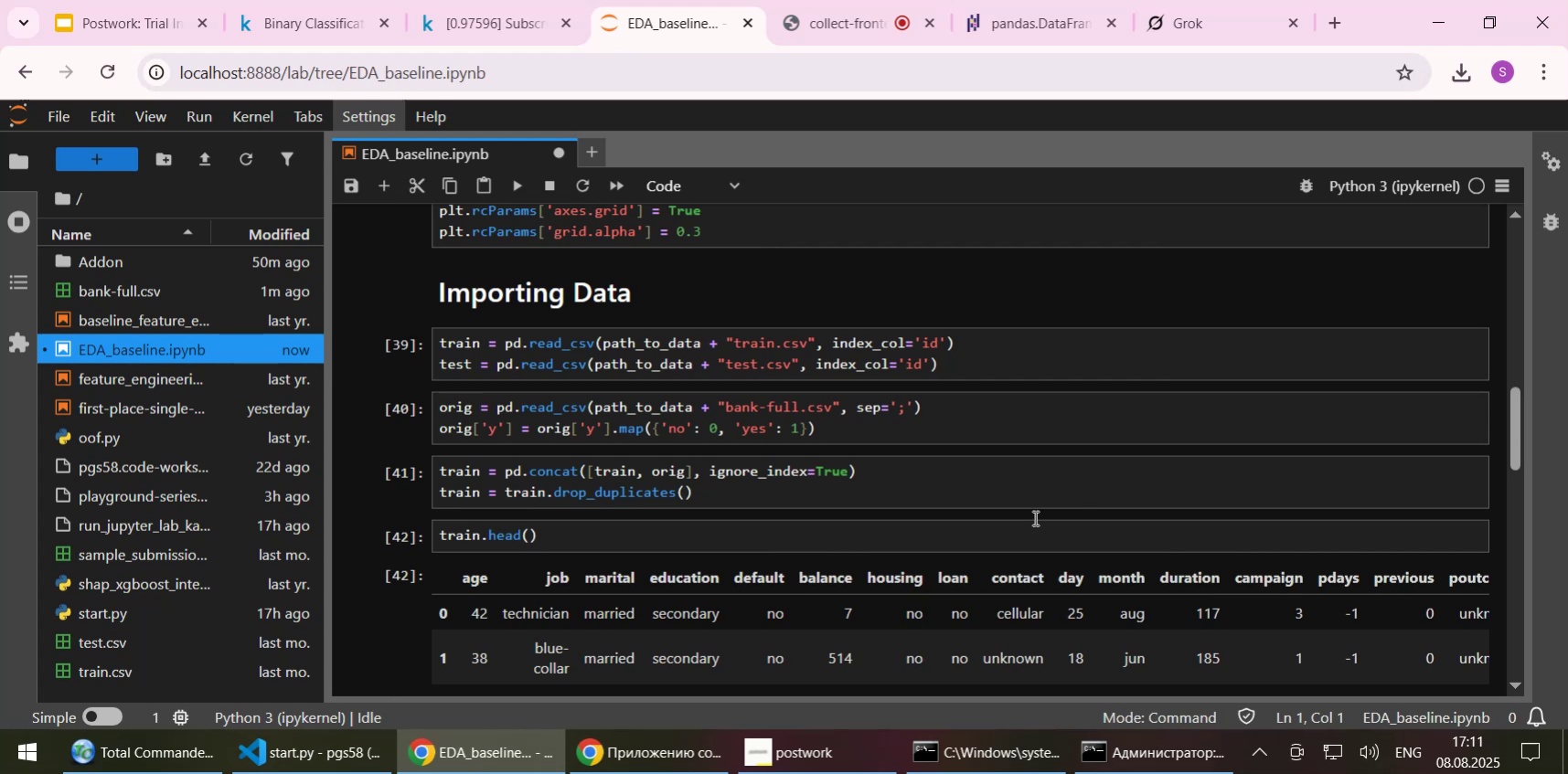 
wait(37.18)
 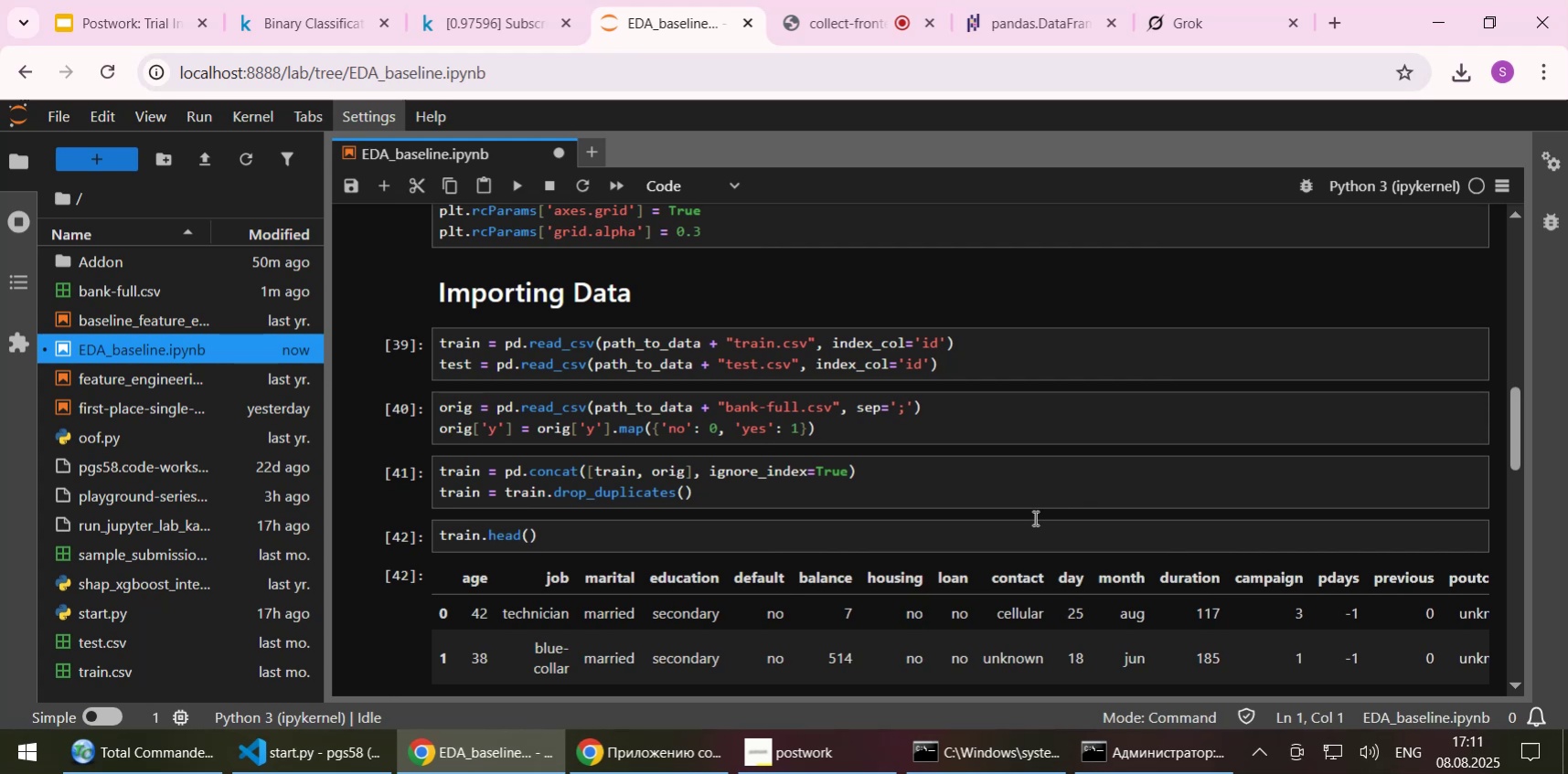 
scroll: coordinate [821, 524], scroll_direction: down, amount: 2.0
 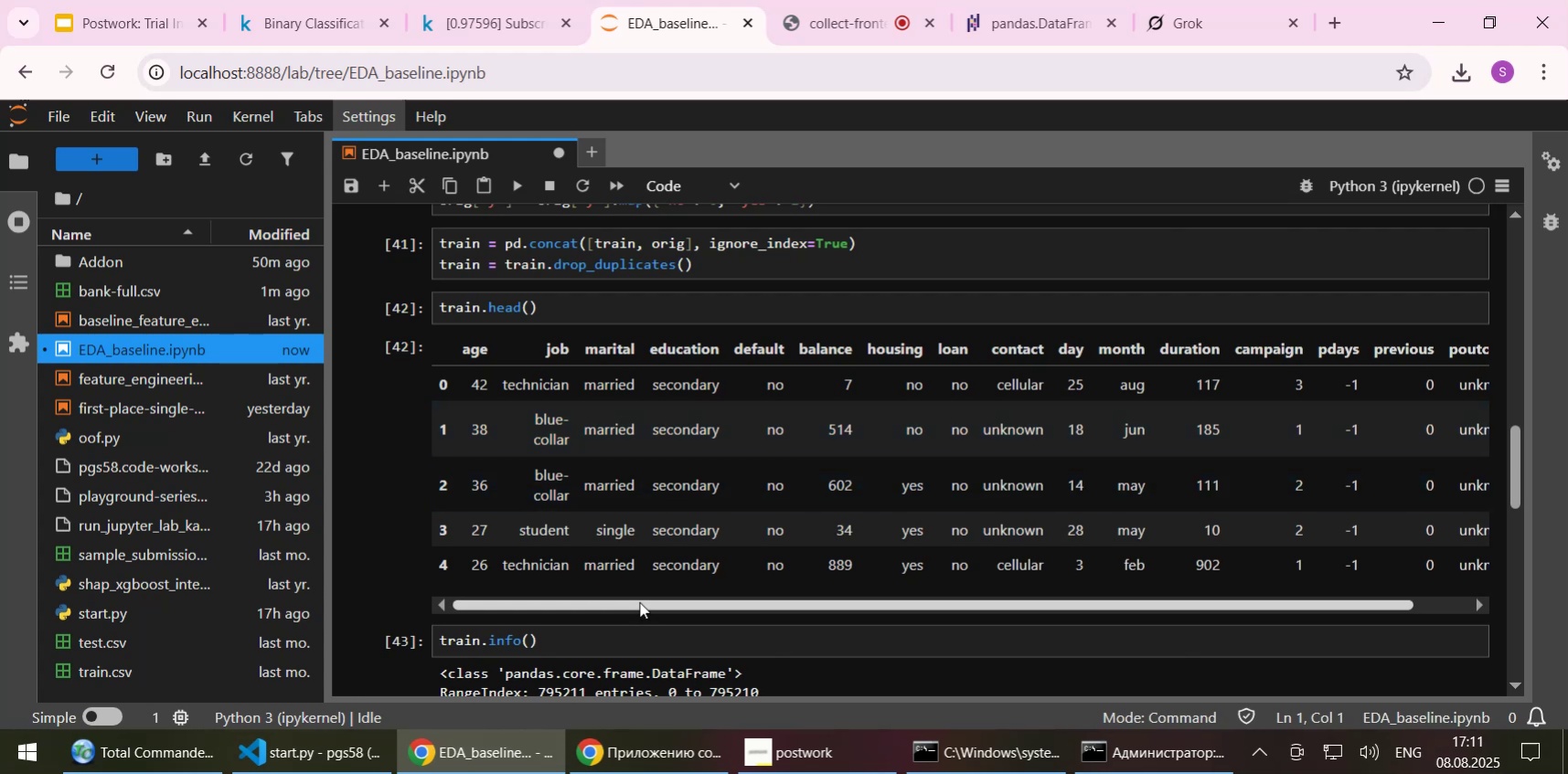 
wait(7.23)
 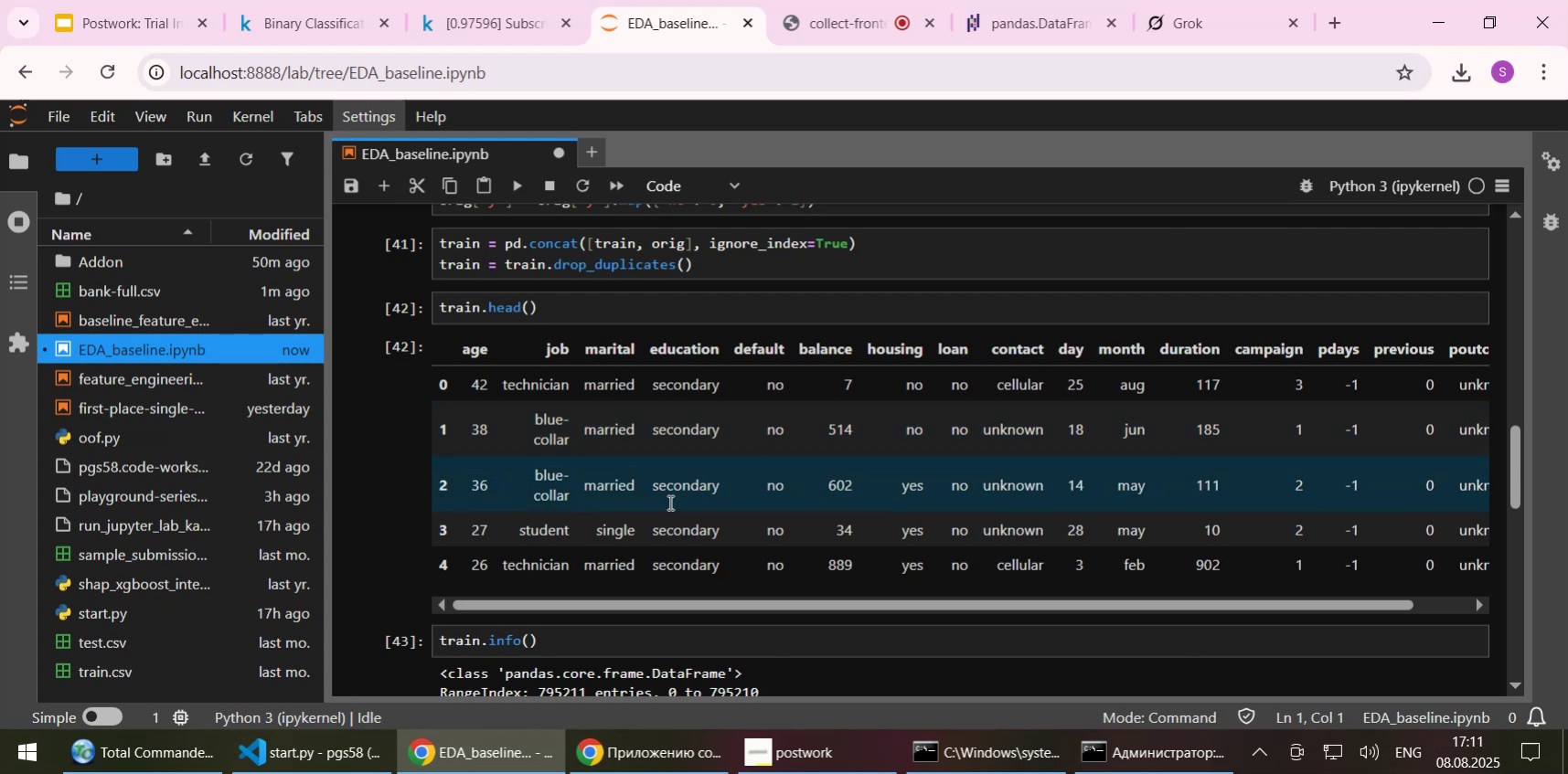 
left_click_drag(start_coordinate=[639, 601], to_coordinate=[589, 596])
 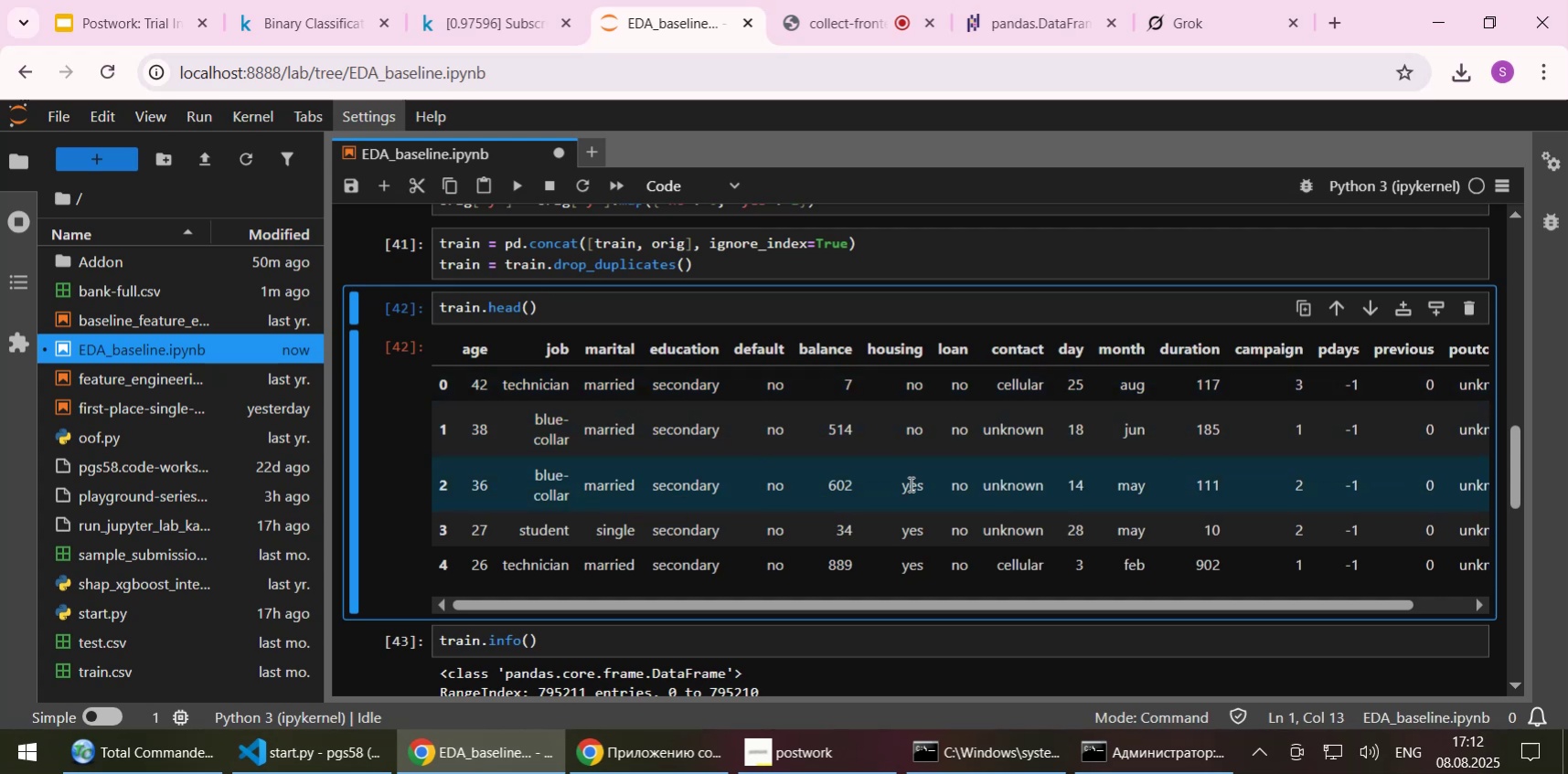 
scroll: coordinate [868, 498], scroll_direction: down, amount: 2.0
 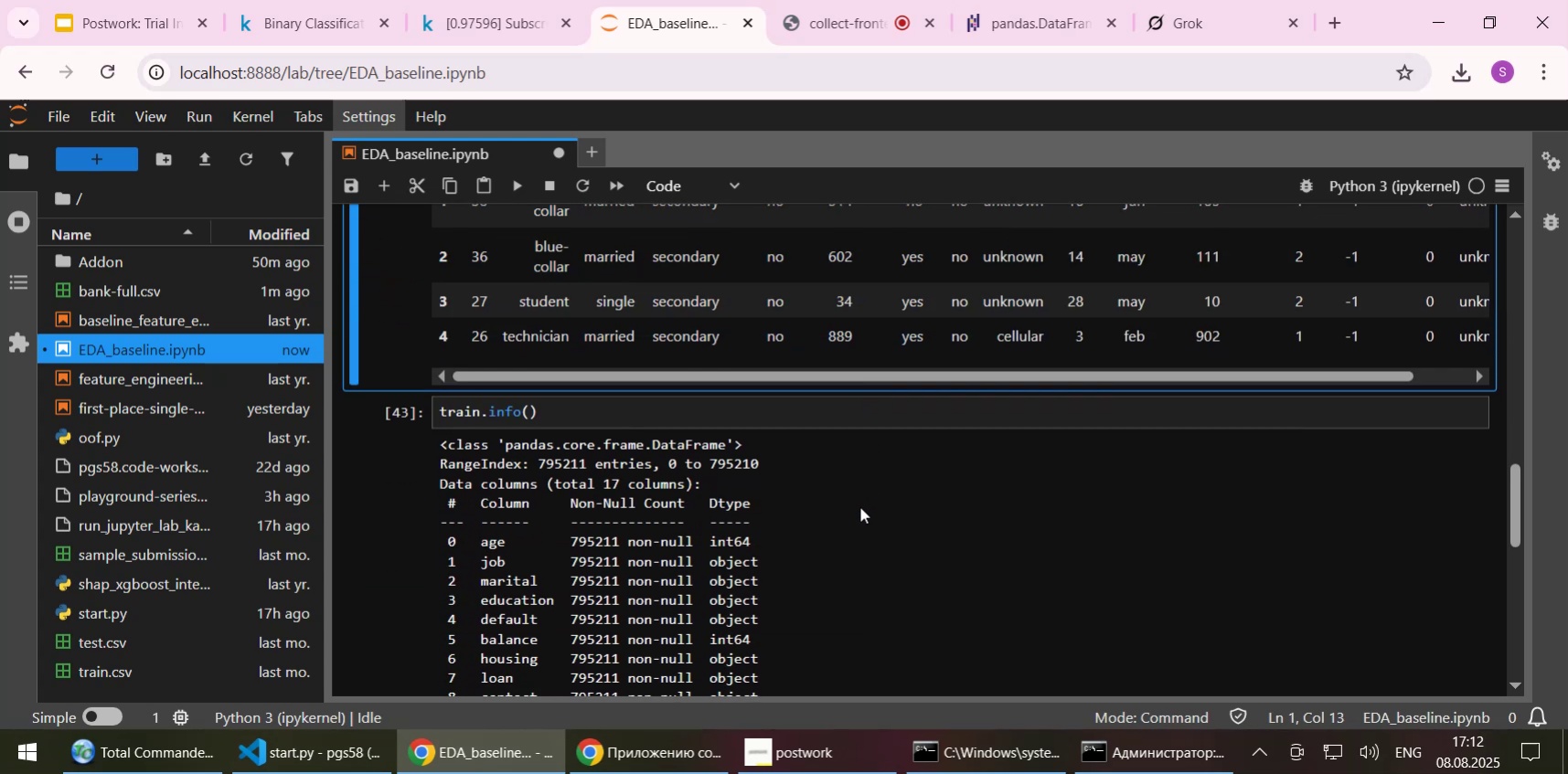 
wait(7.17)
 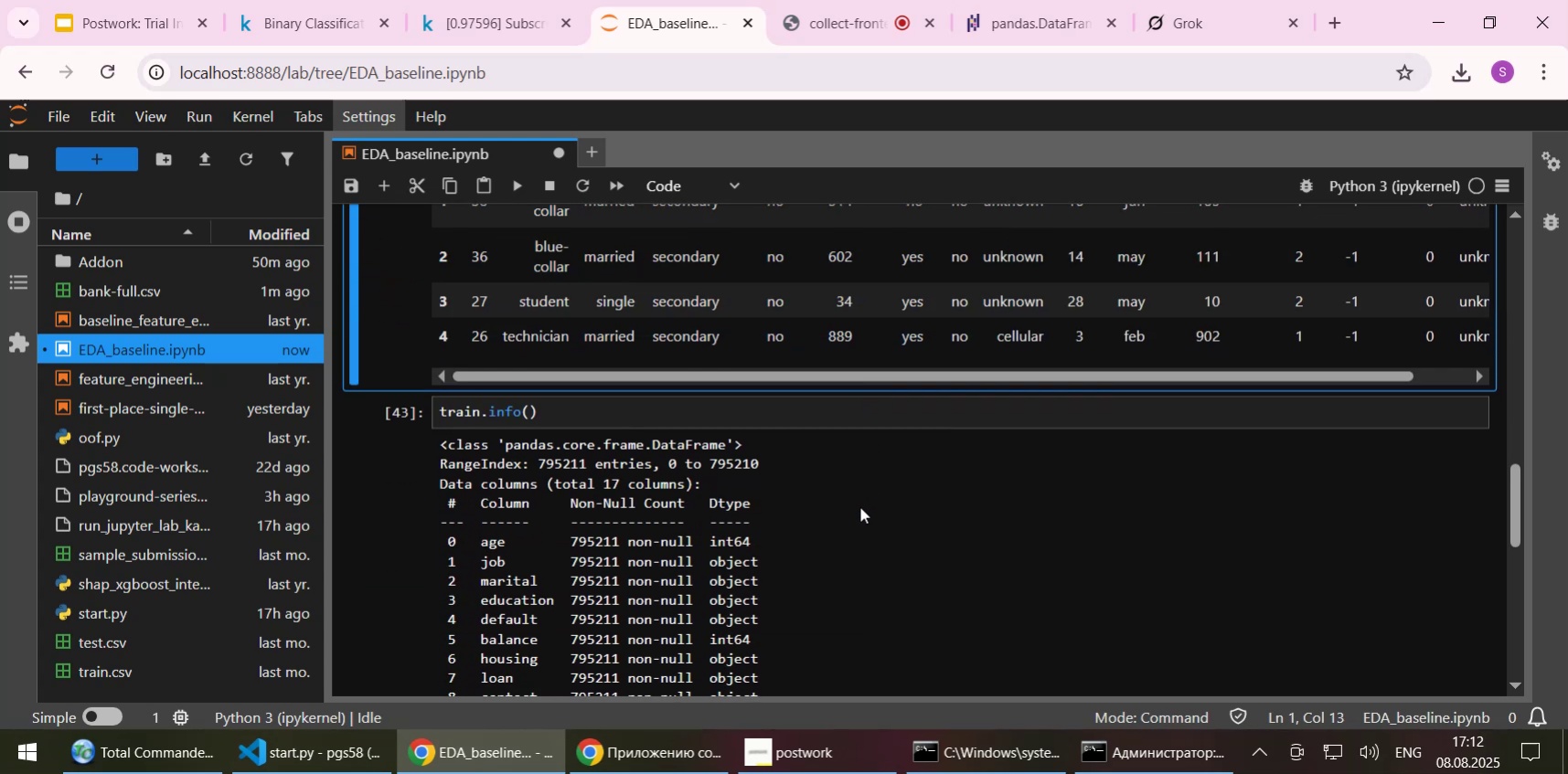 
scroll: coordinate [859, 506], scroll_direction: up, amount: 2.0
 